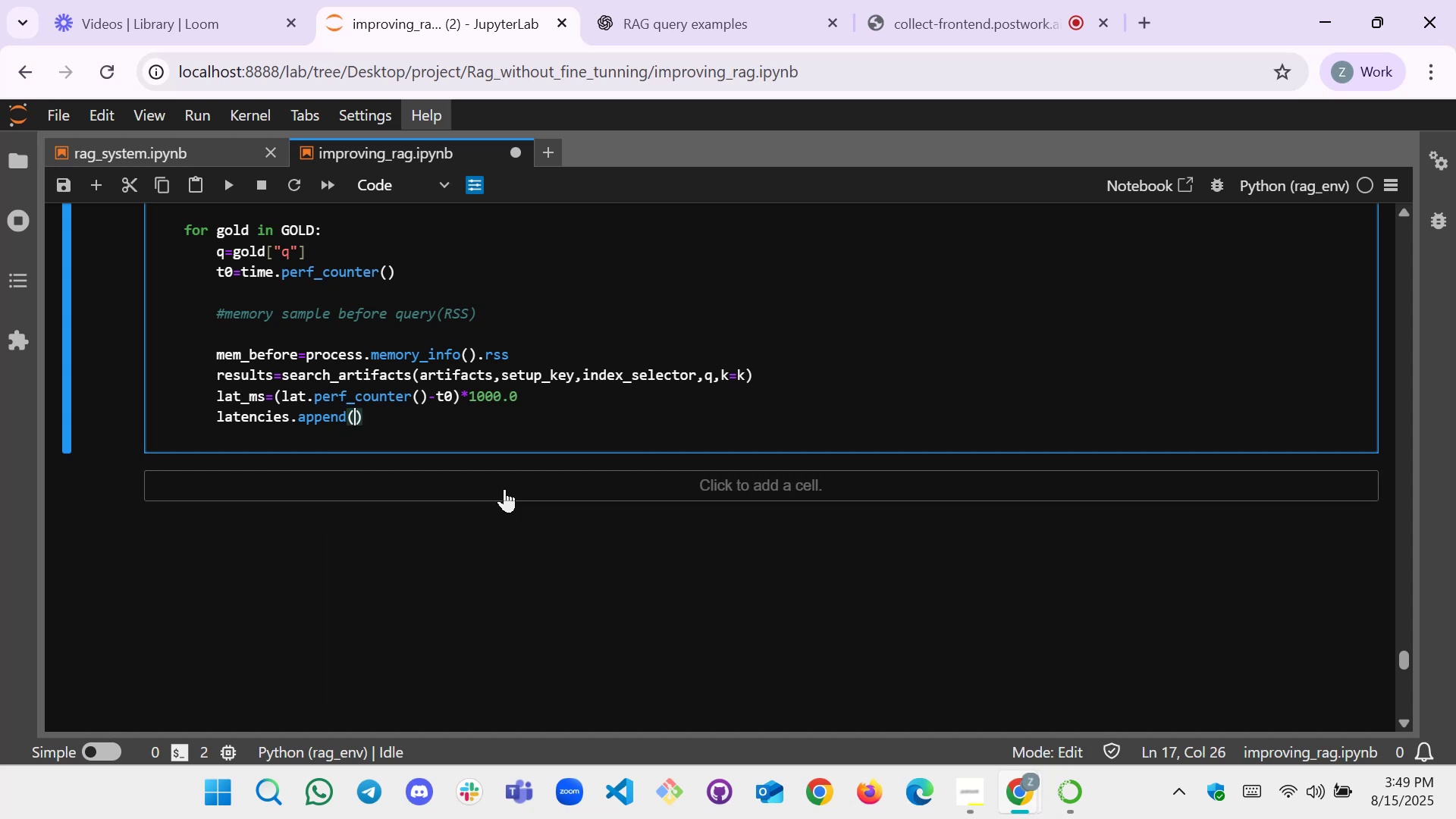 
type(lat_ms)
 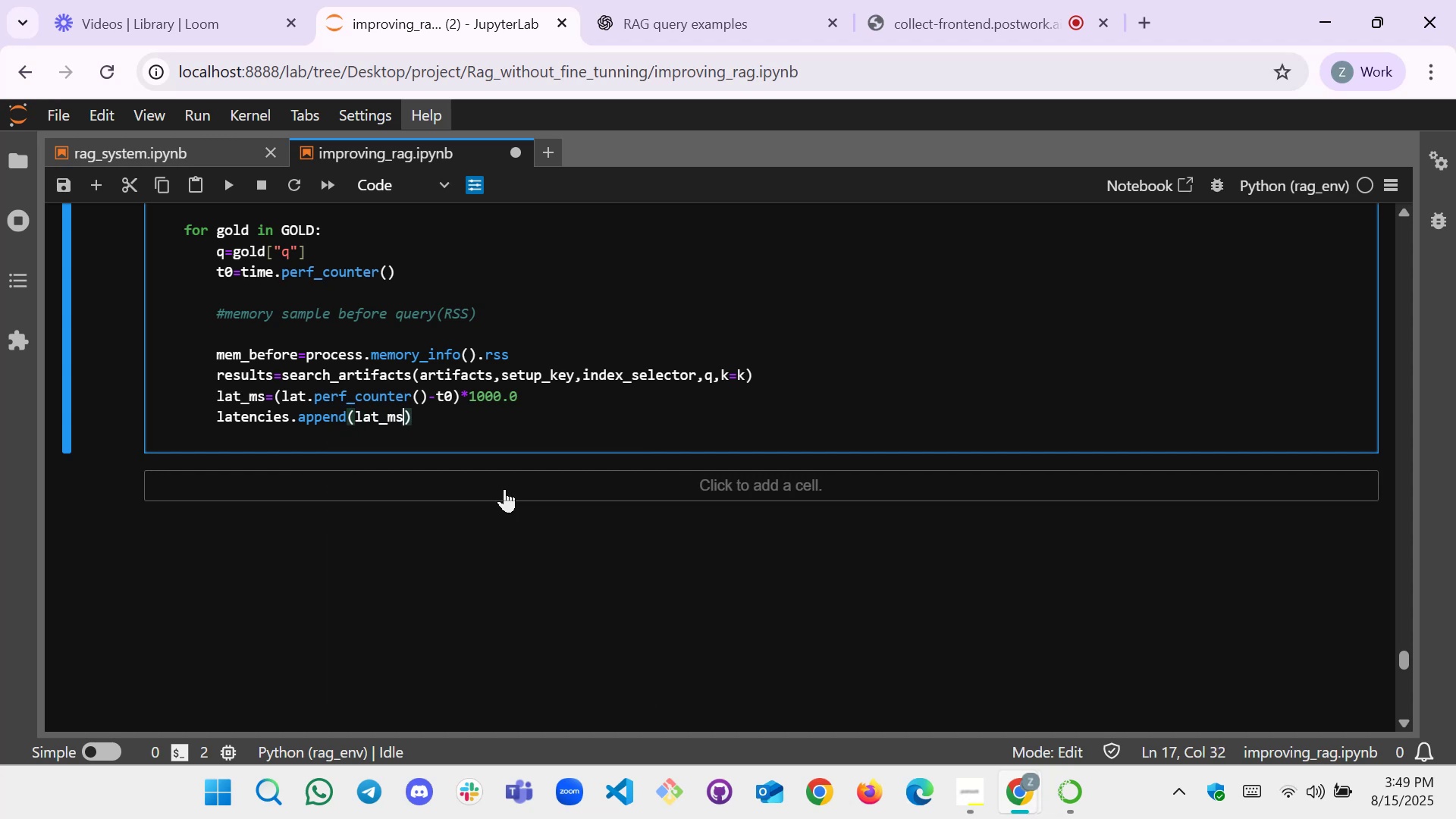 
key(ArrowRight)
 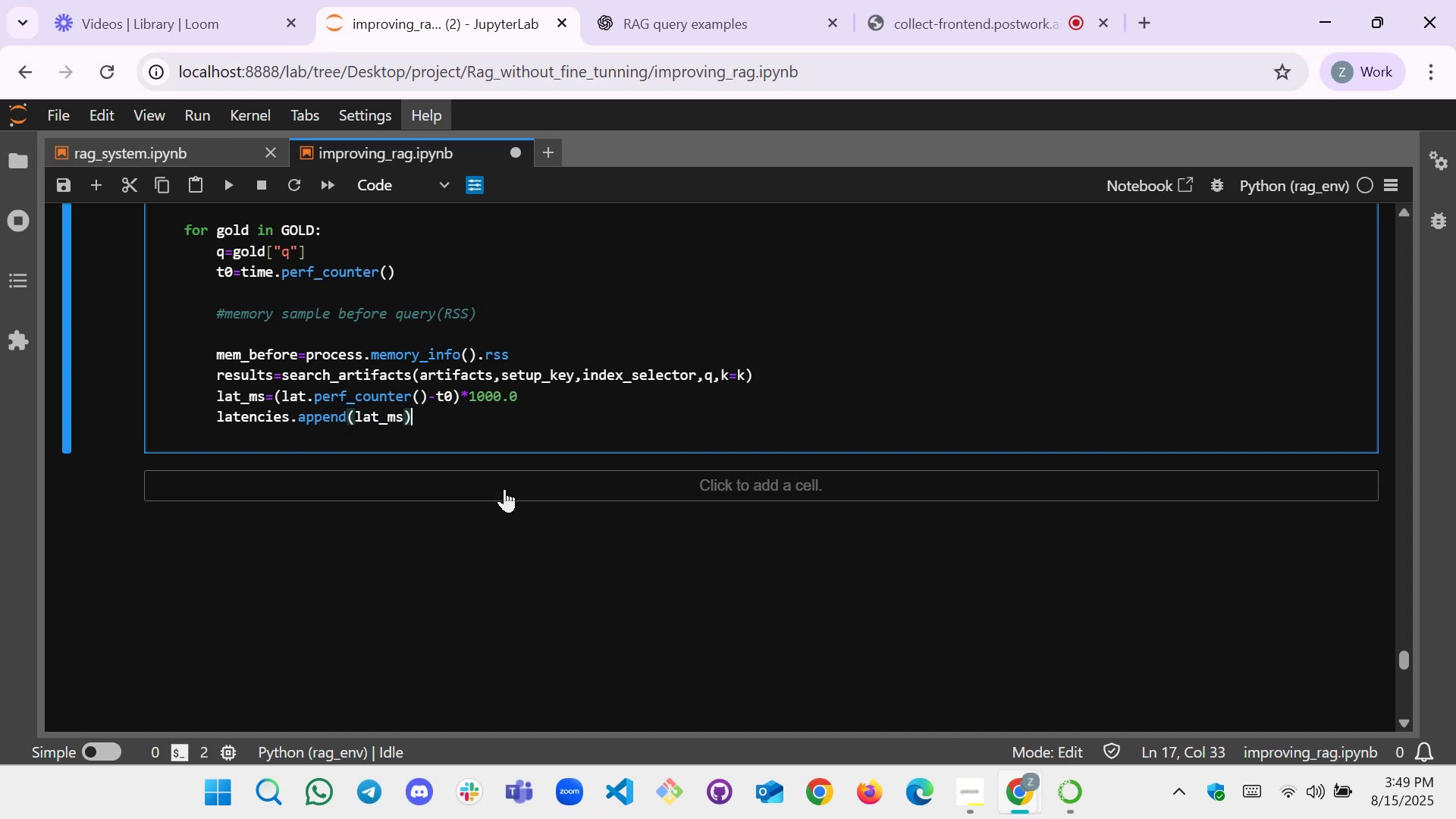 
key(Enter)
 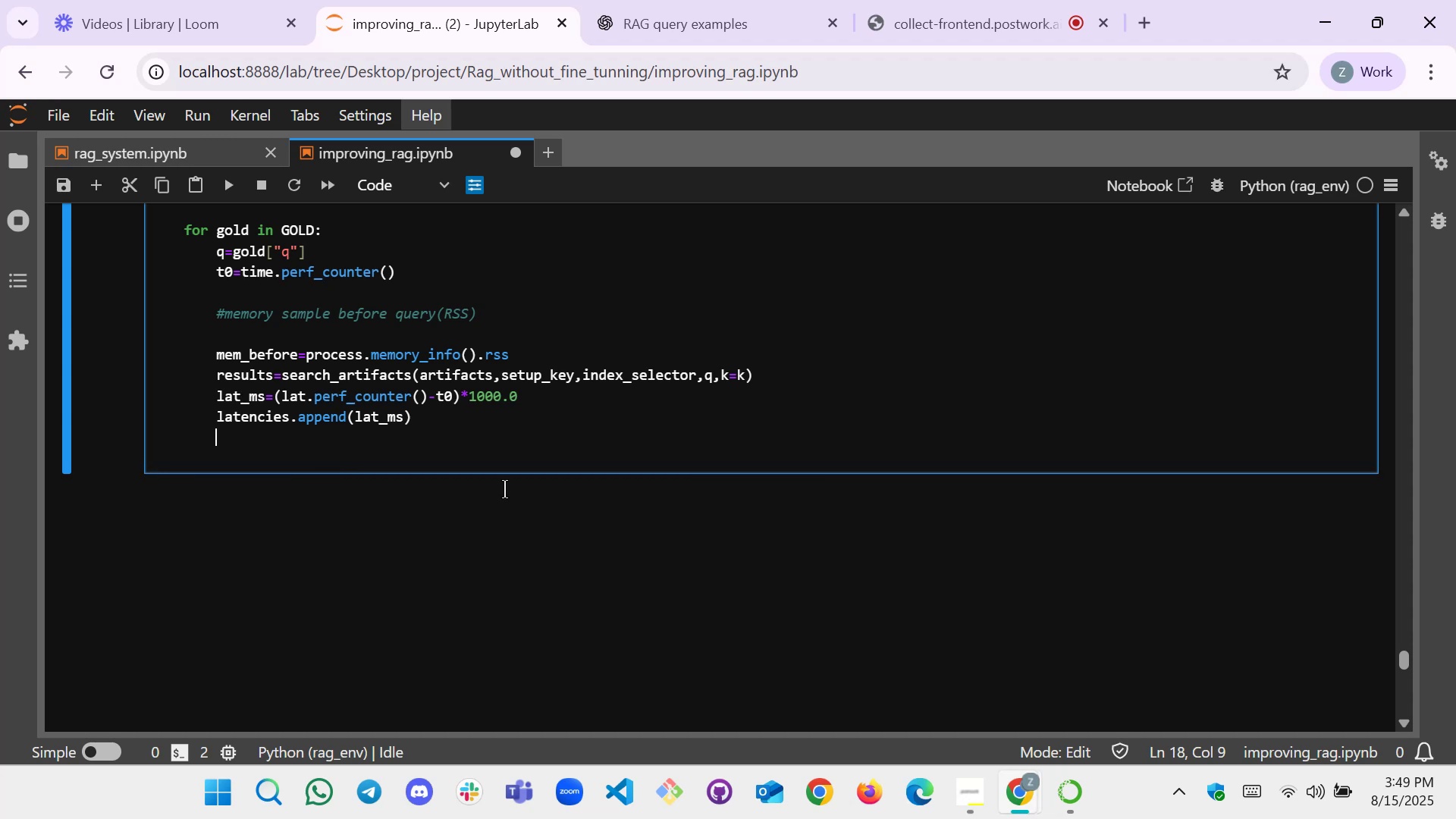 
type(mem_after=proe)
key(Backspace)
type(cess.me)
key(Tab)
 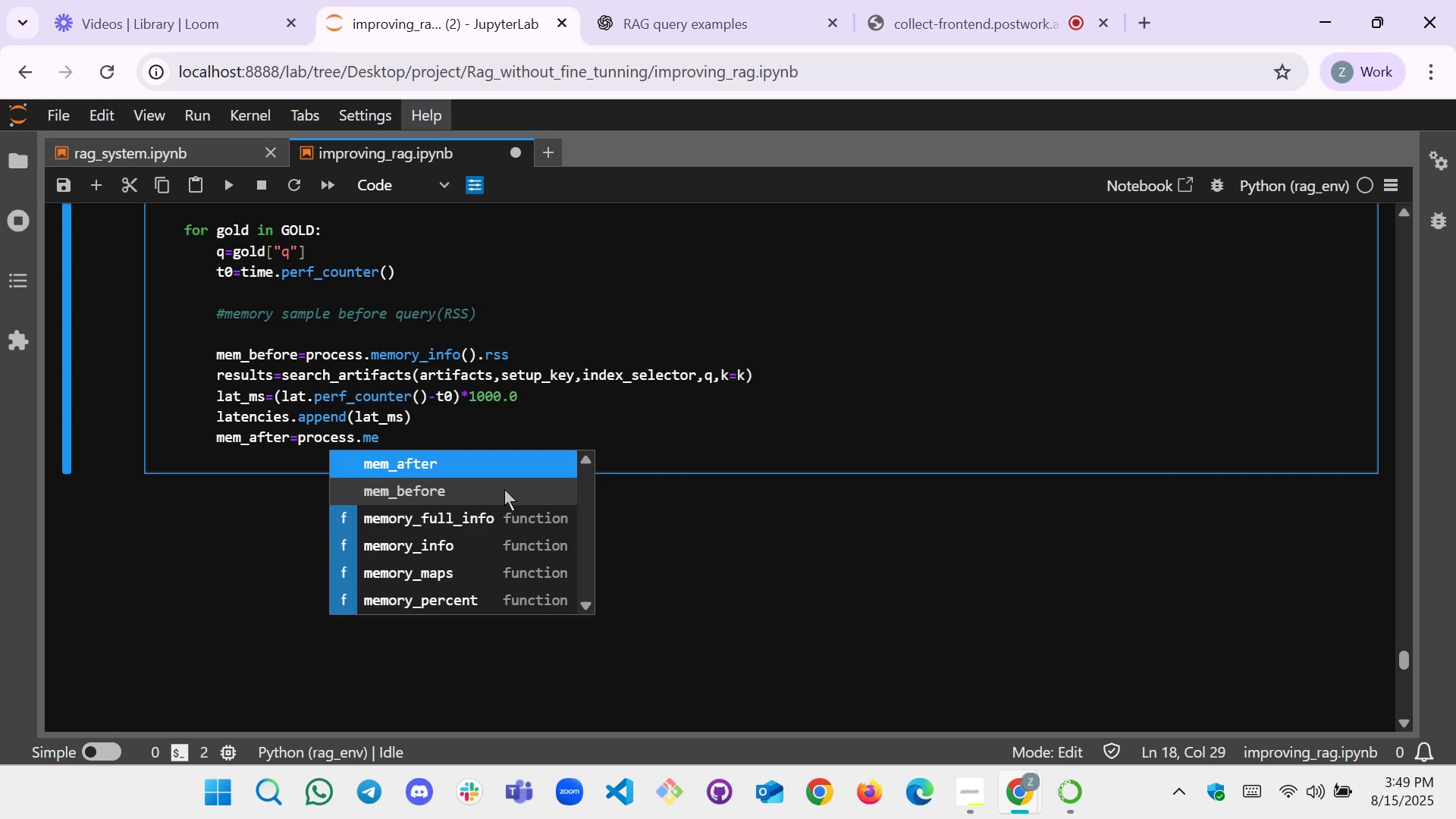 
key(ArrowDown)
 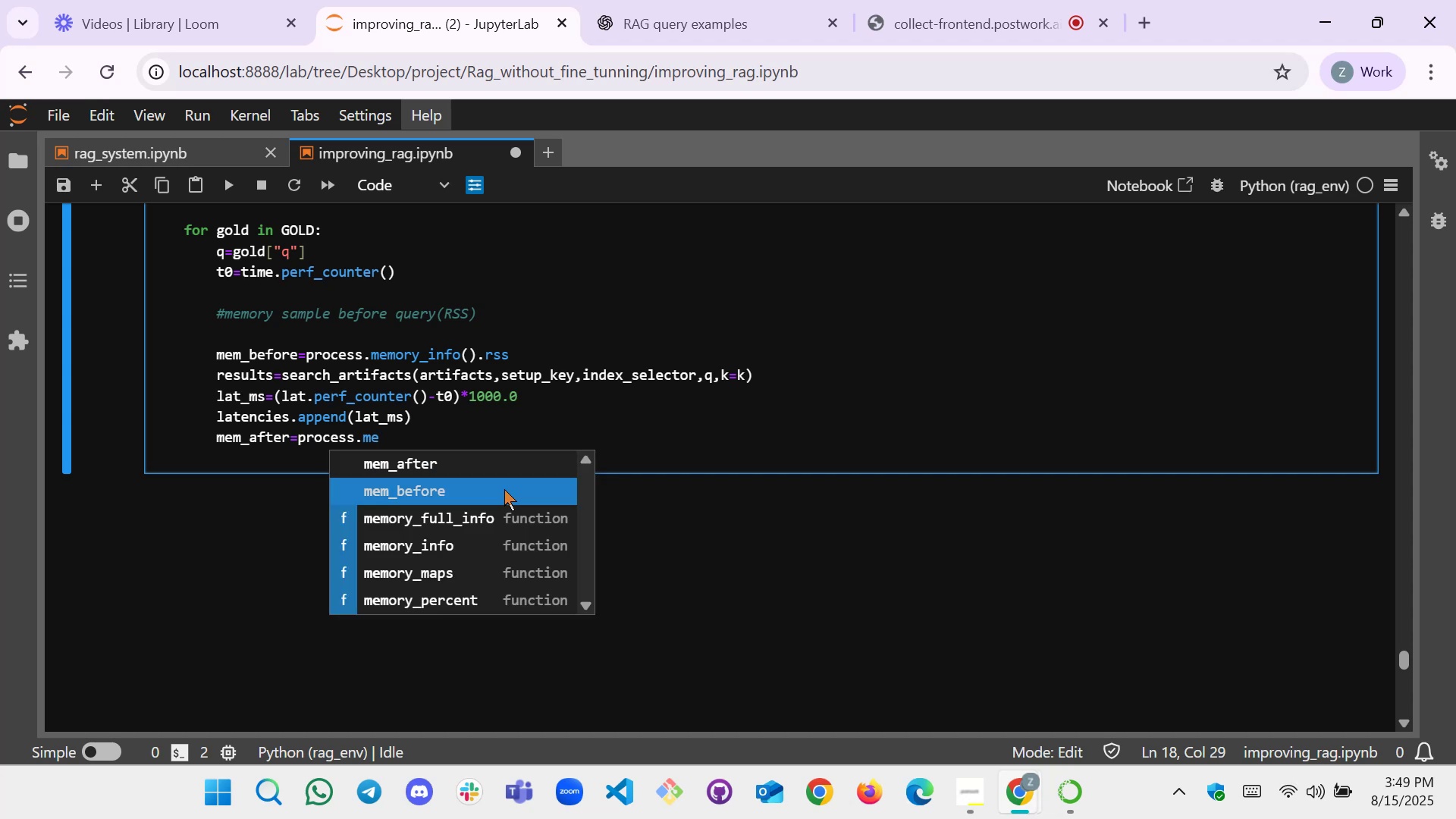 
key(ArrowDown)
 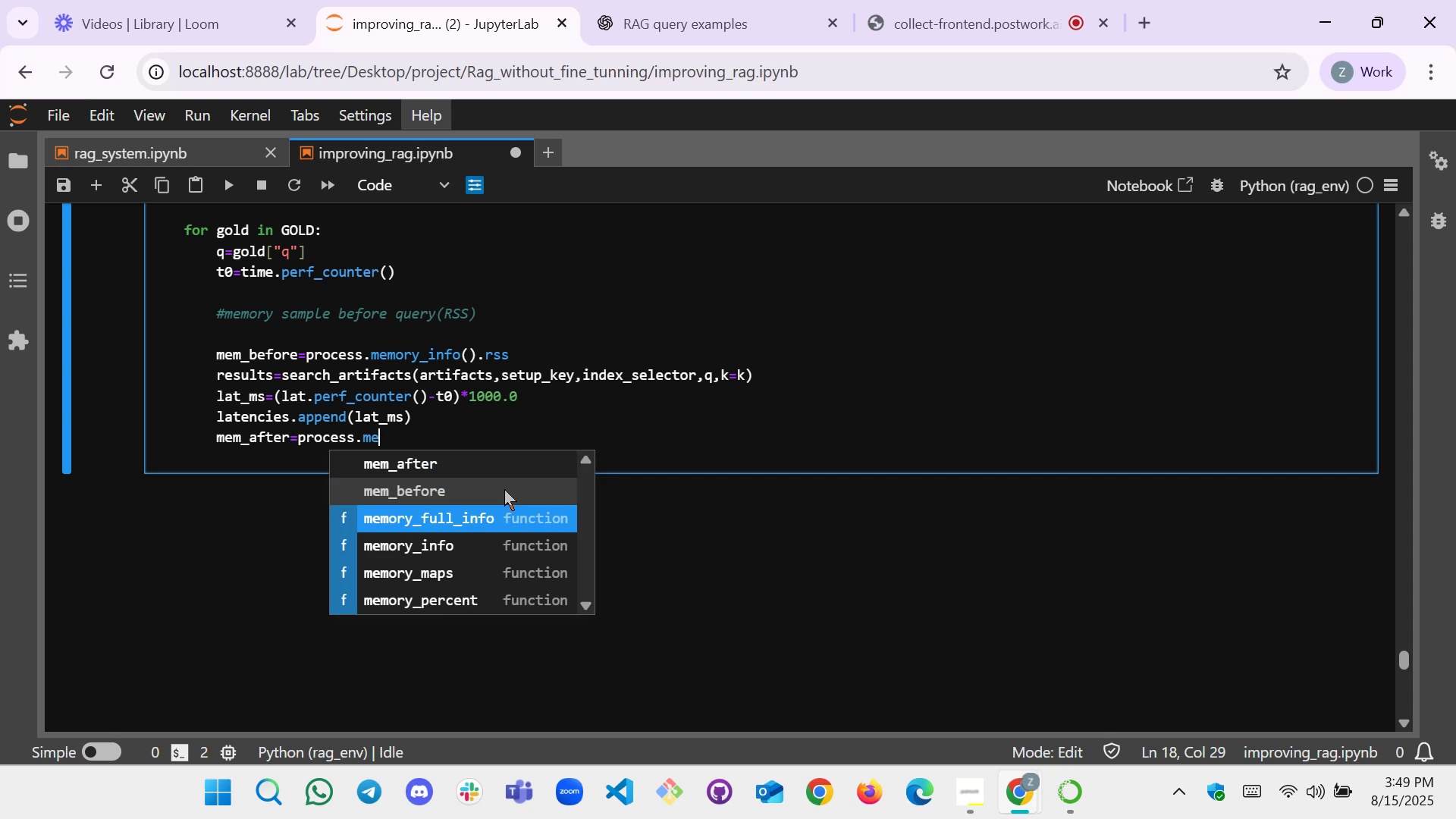 
key(ArrowDown)
 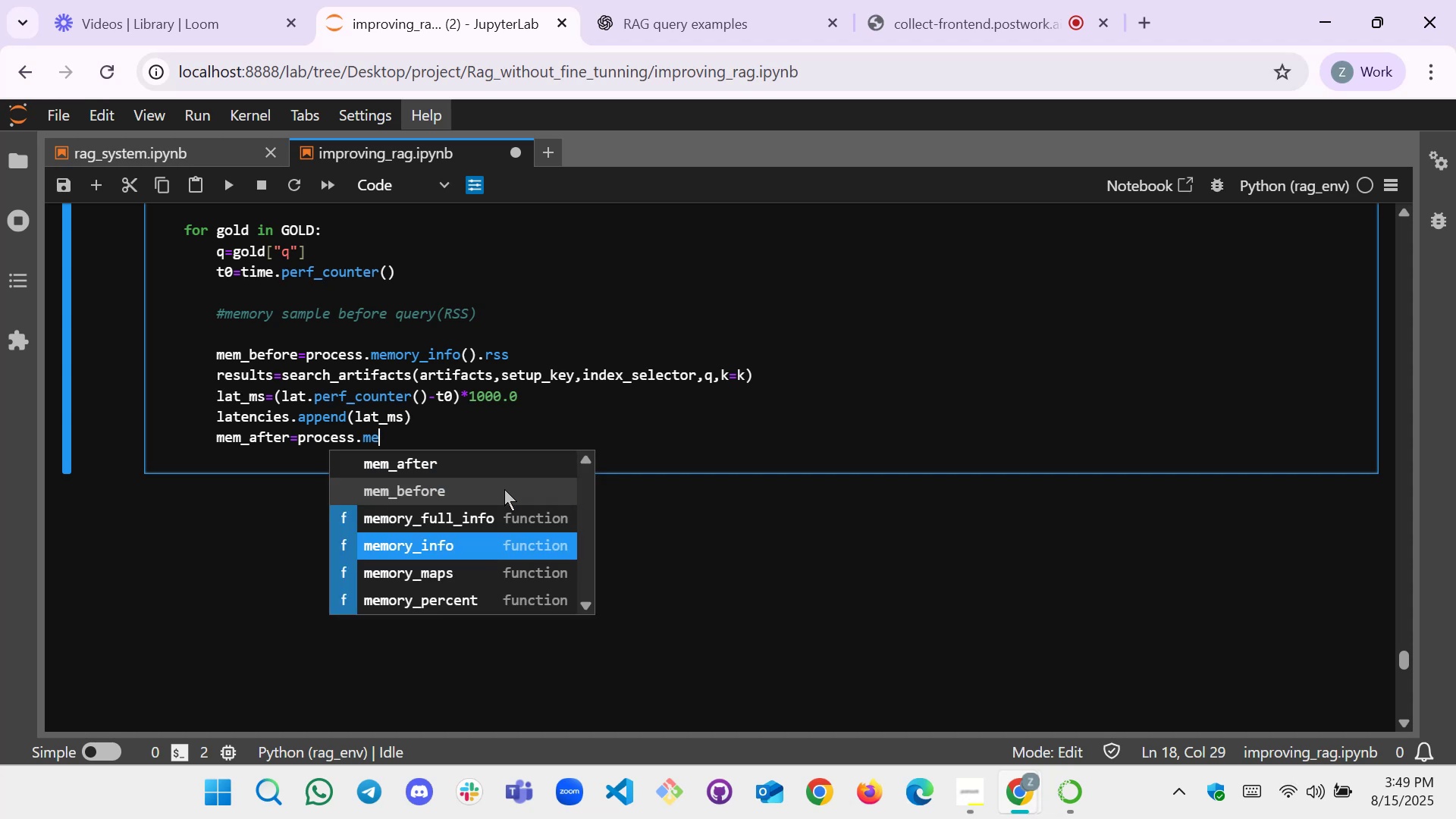 
key(Enter)
 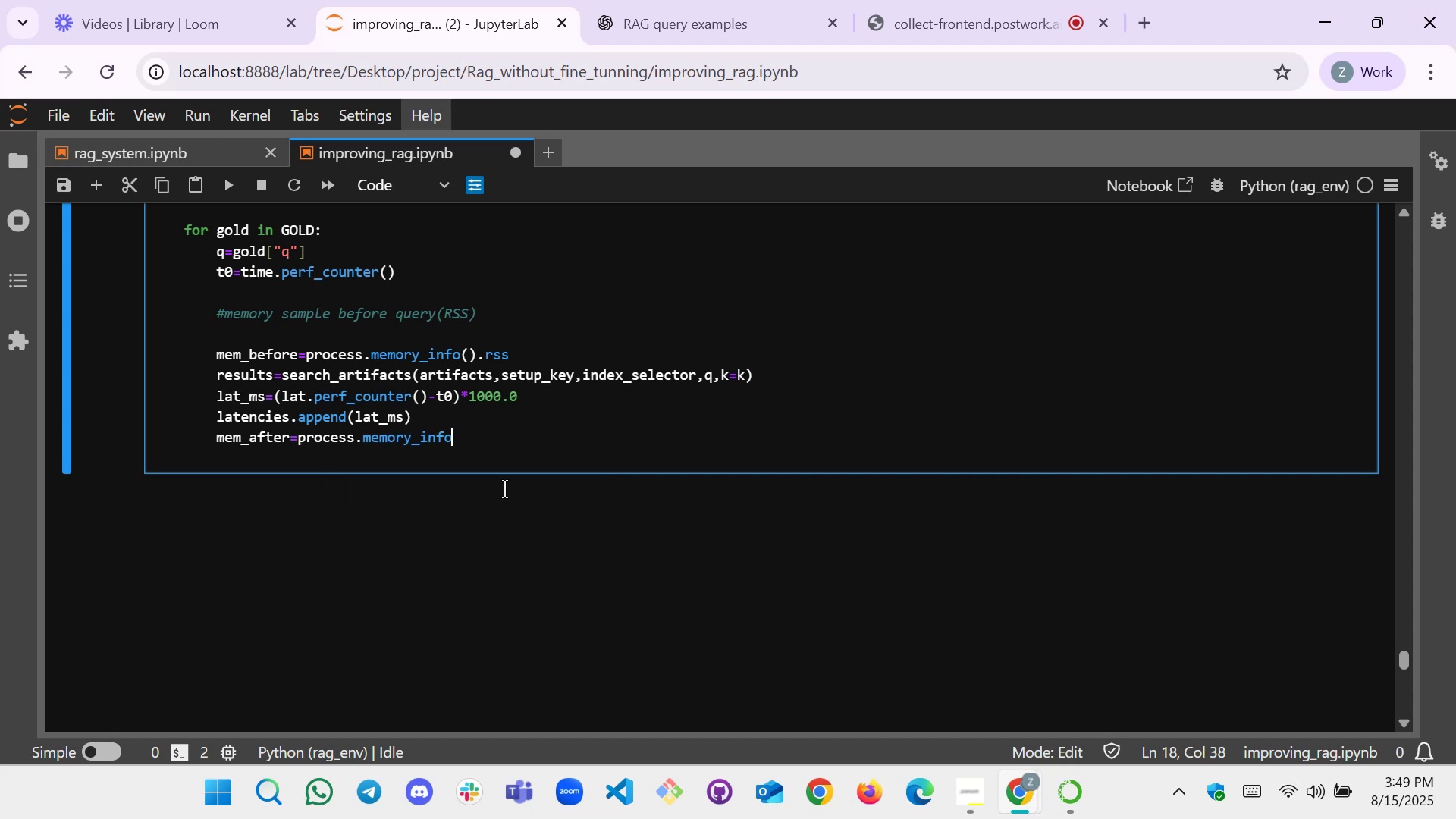 
type(().rss)
 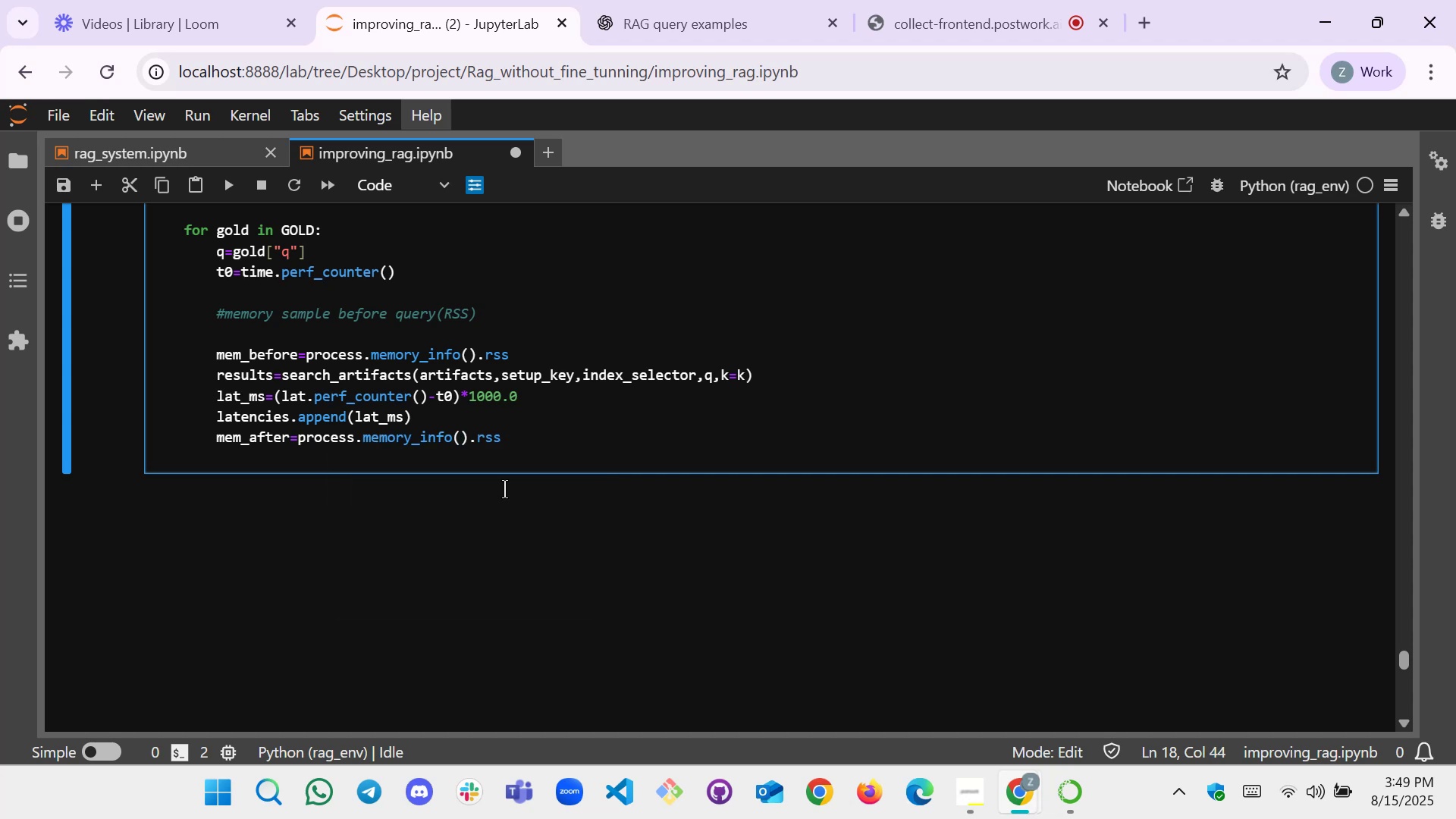 
key(Enter)
 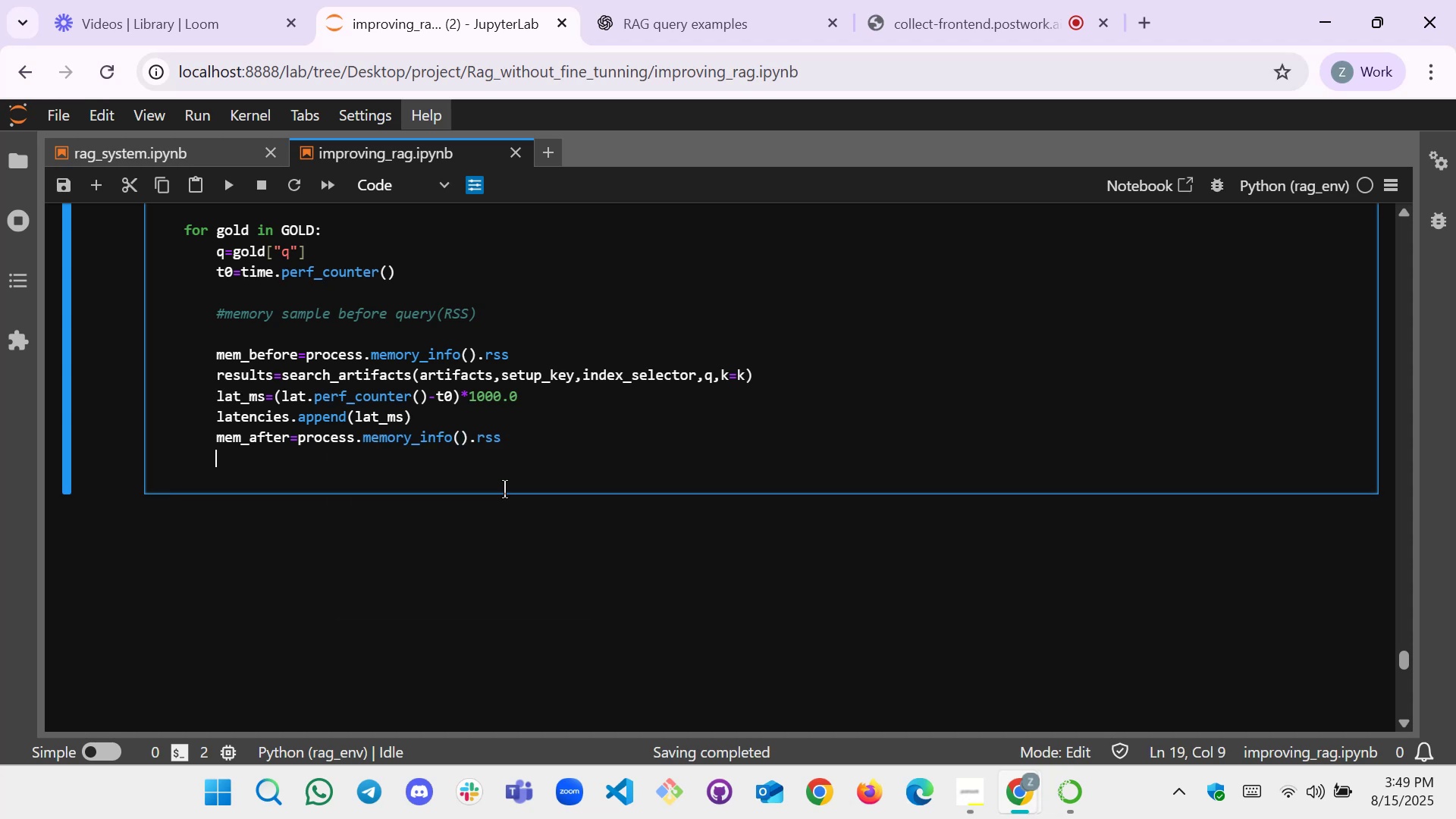 
type(per_query)
key(Tab)
 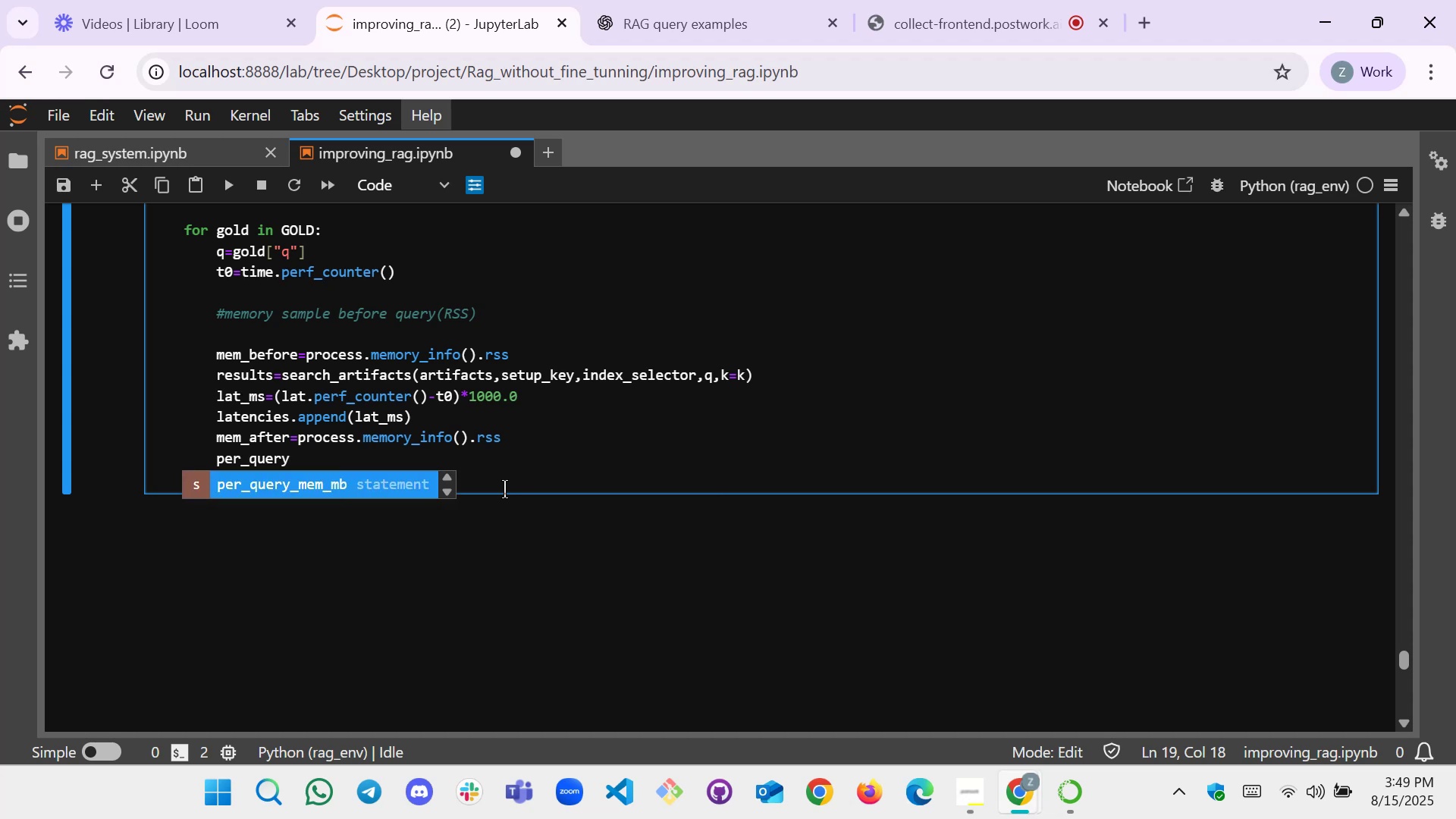 
key(Enter)
 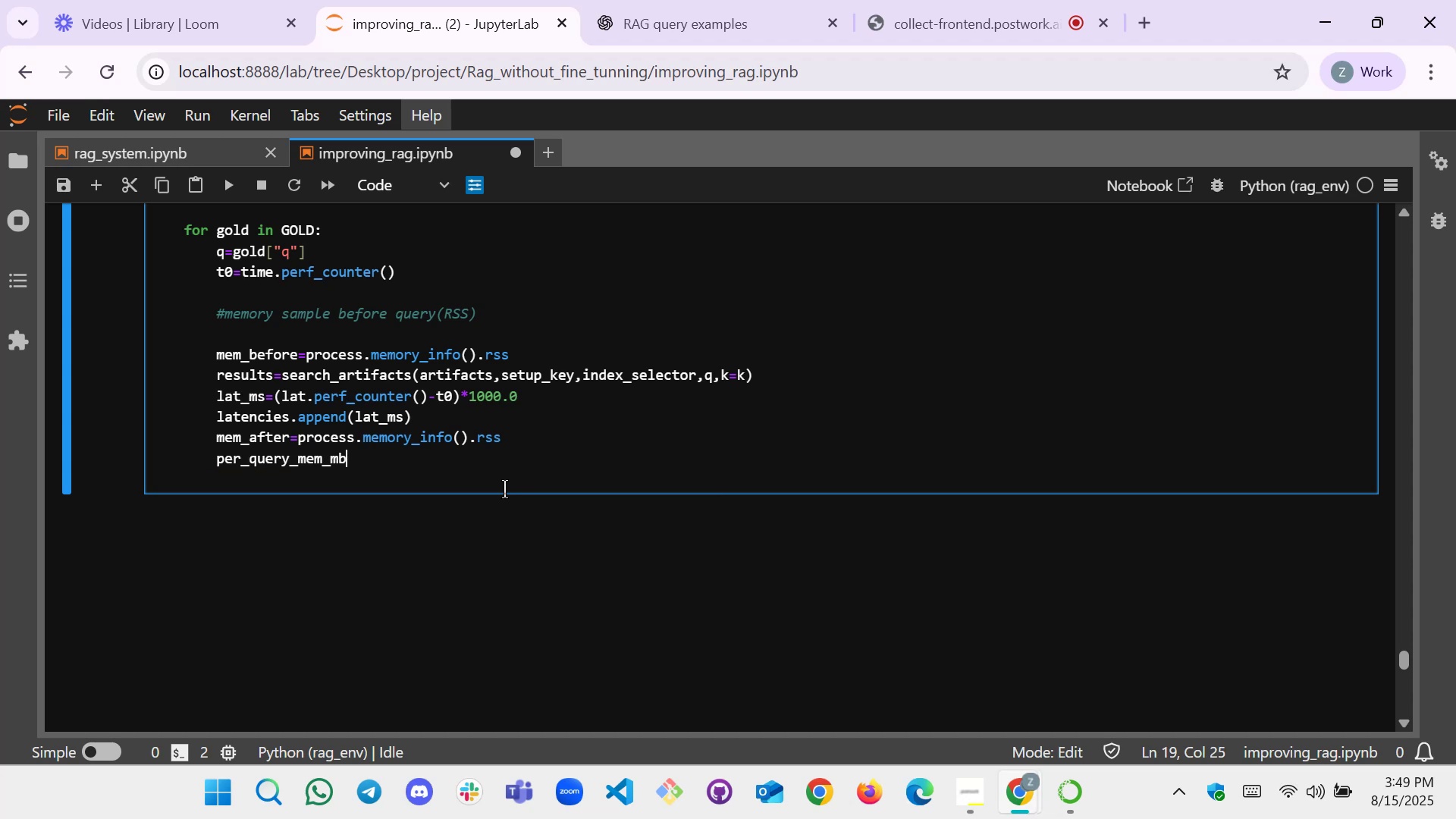 
type(.append())
 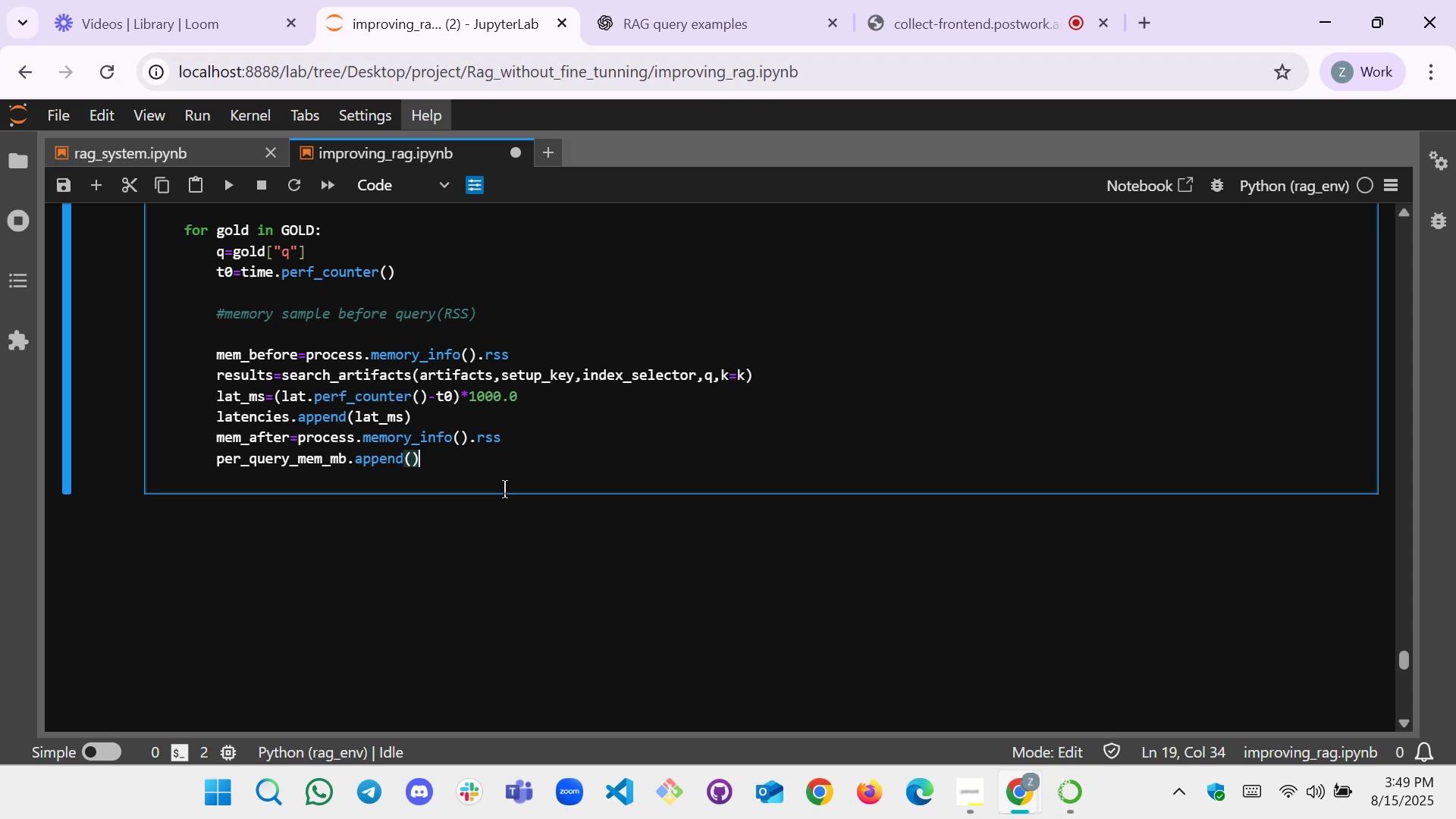 
key(ArrowLeft)
 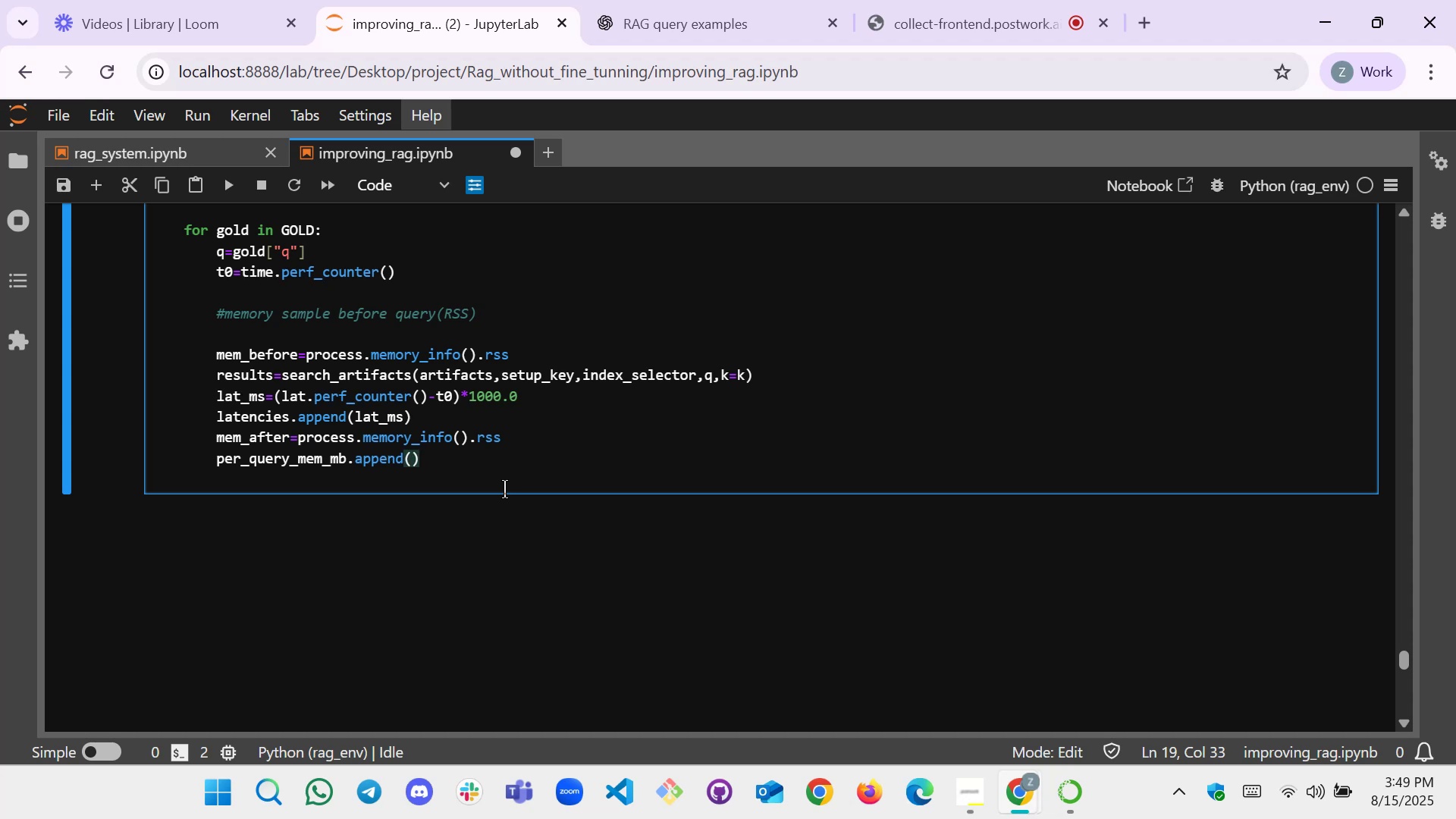 
type(mem)
key(Tab)
 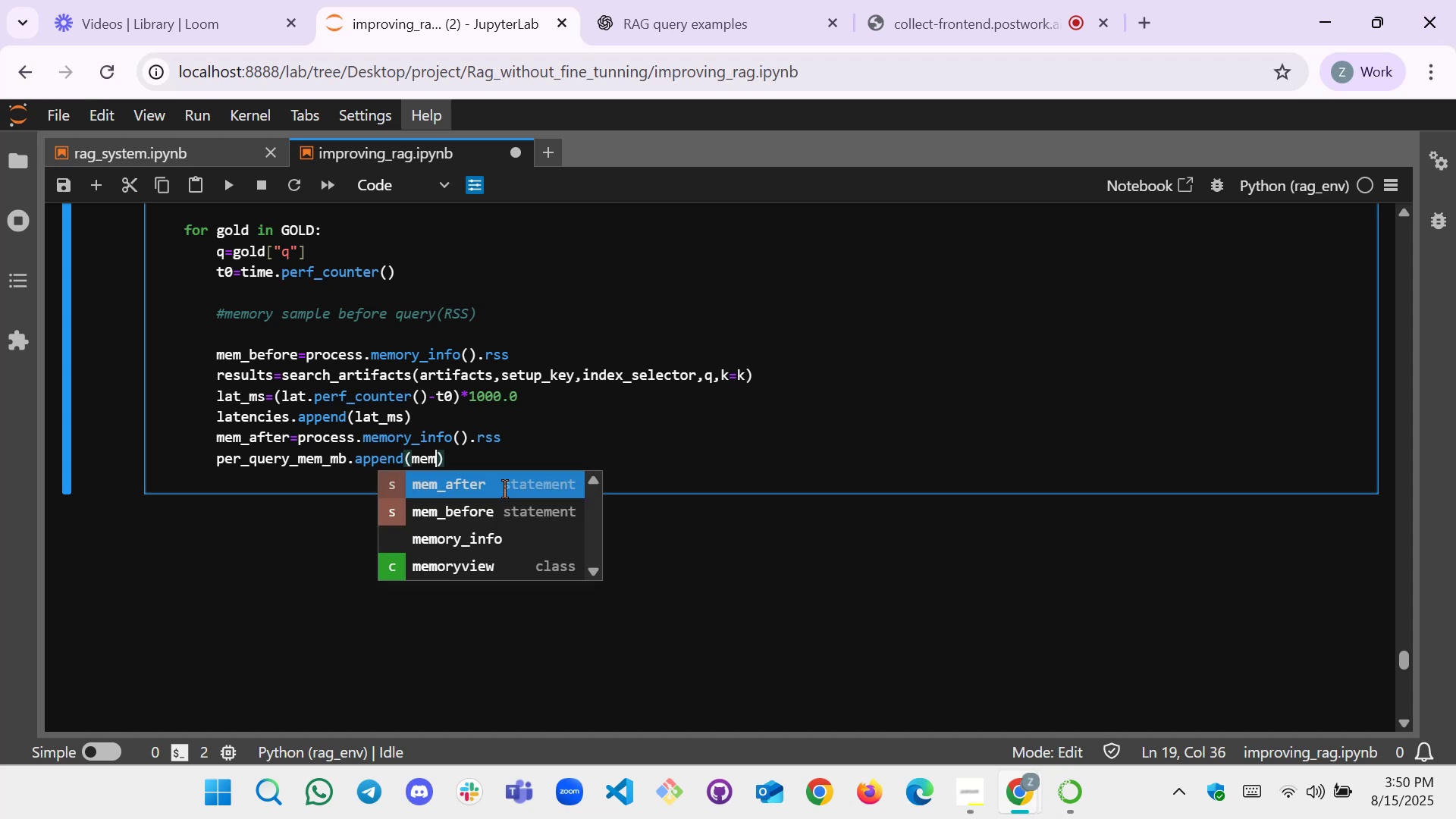 
key(Enter)
 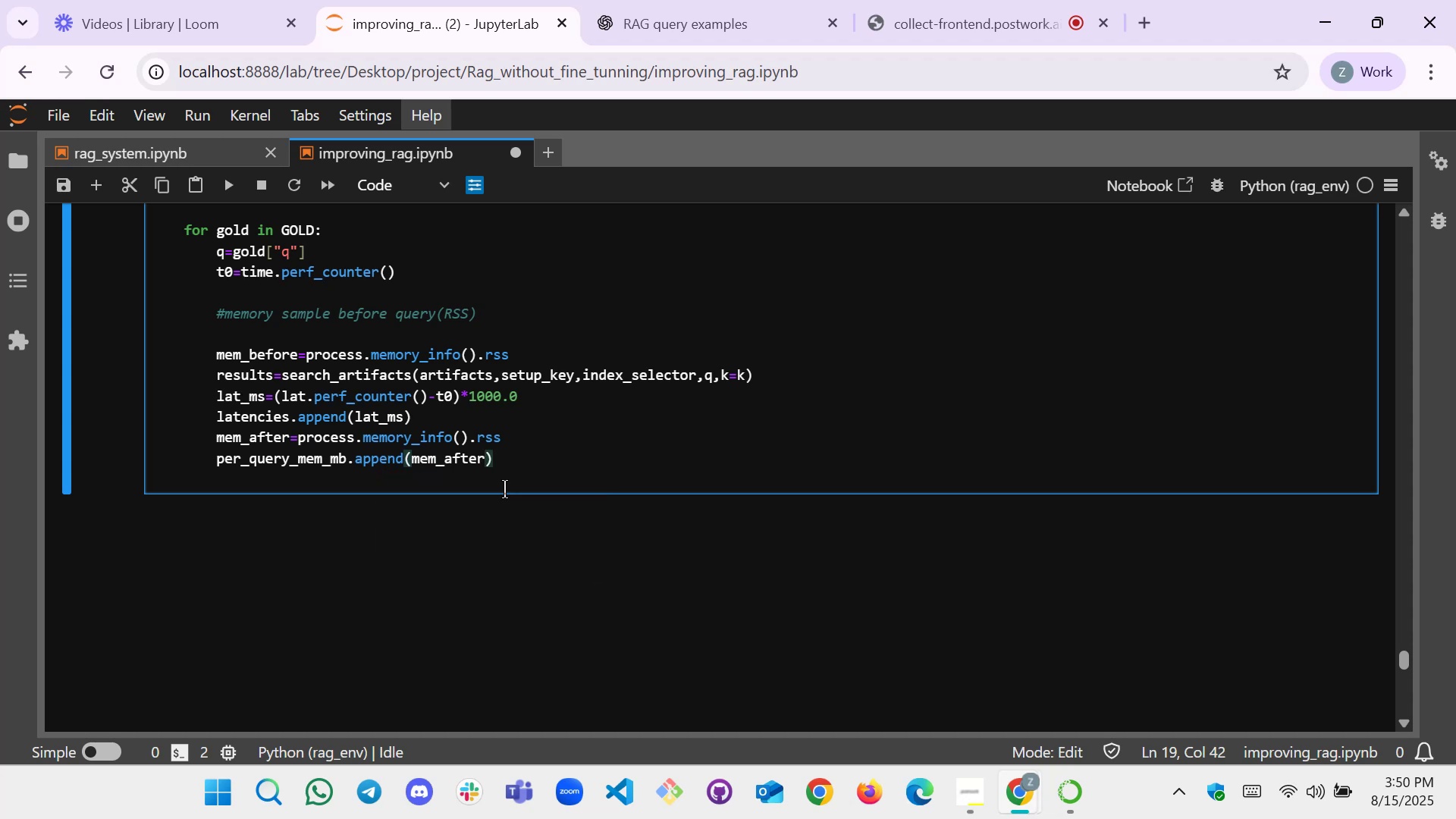 
type(-me)
key(Tab)
 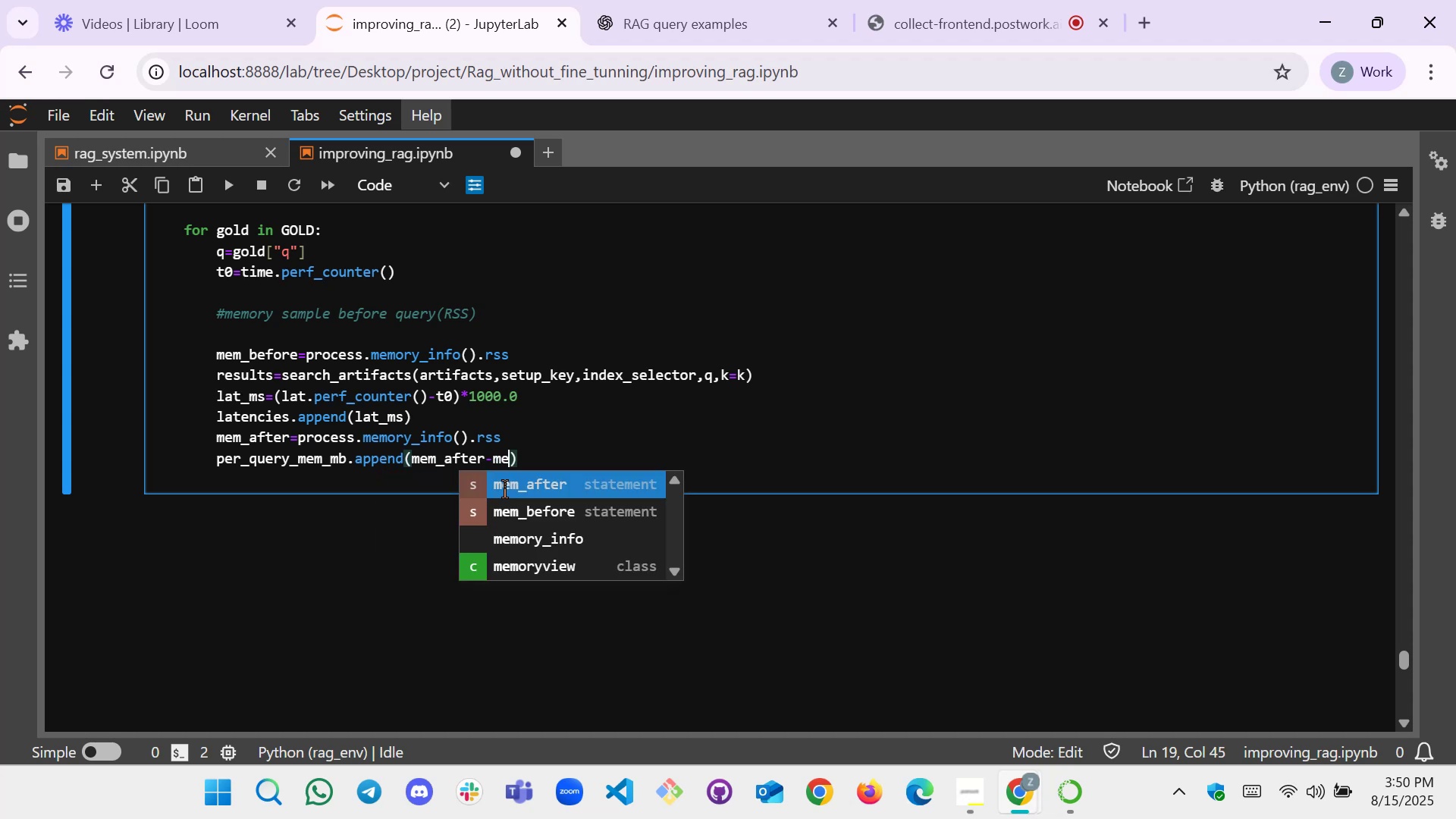 
key(ArrowDown)
 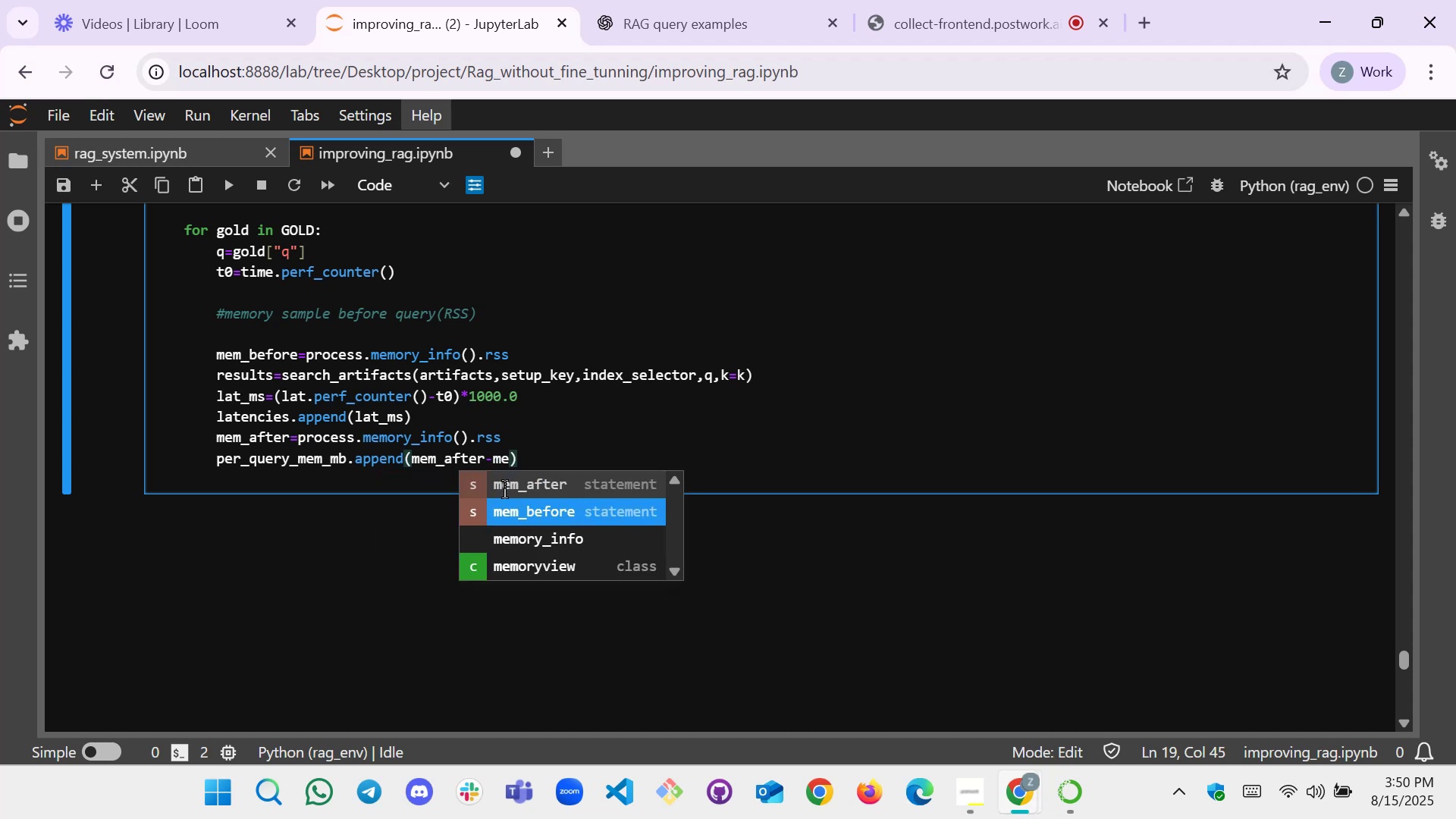 
key(Enter)
 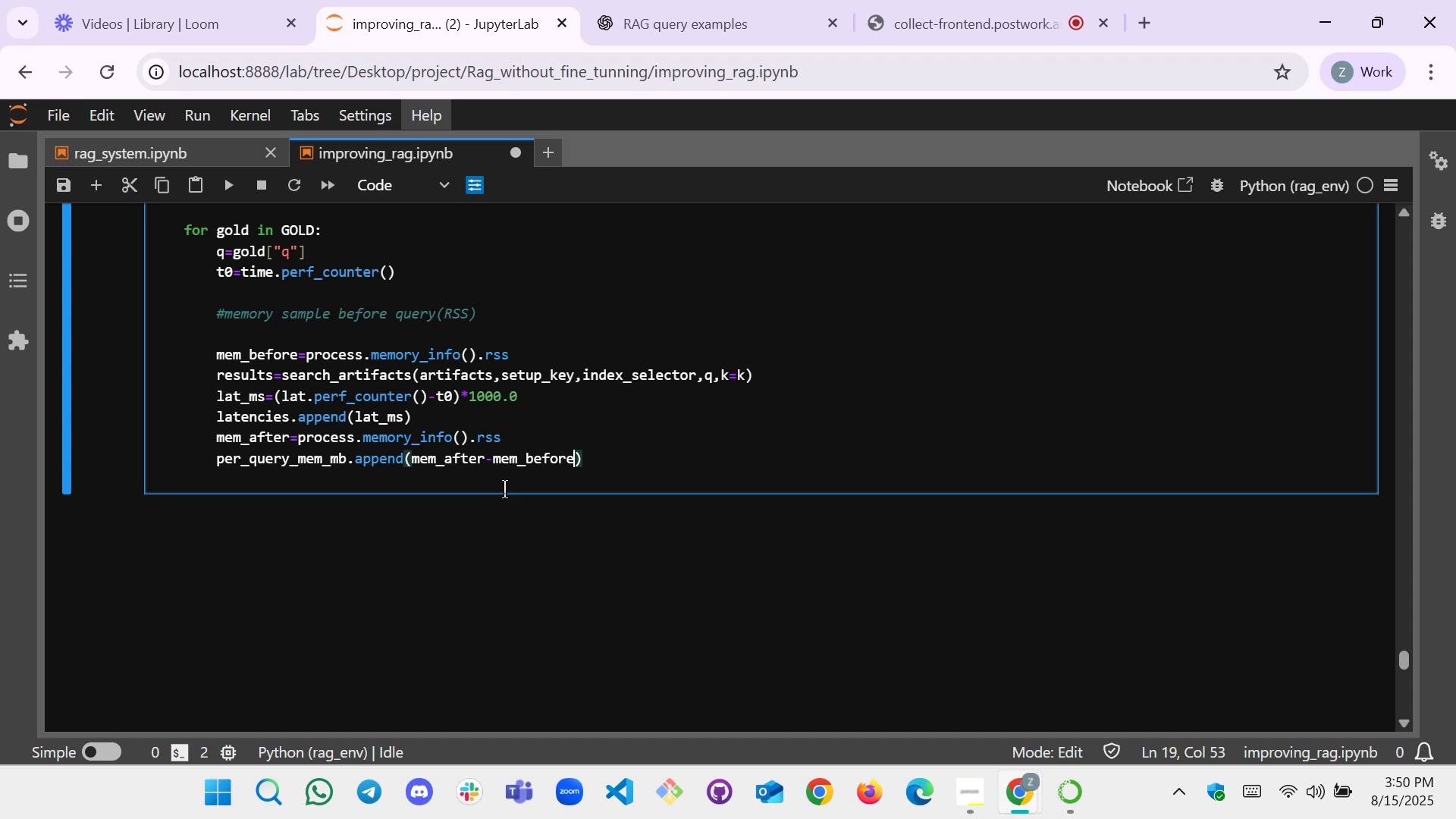 
type([End]/(101)
key(Backspace)
type(24*!)
key(Backspace)
type(0)
key(Backspace)
type(1024)
key(Backspace)
key(Backspace)
key(Backspace)
key(Backspace)
key(Backspace)
type(.-)
key(Backspace)
type(0*1024.0)))
 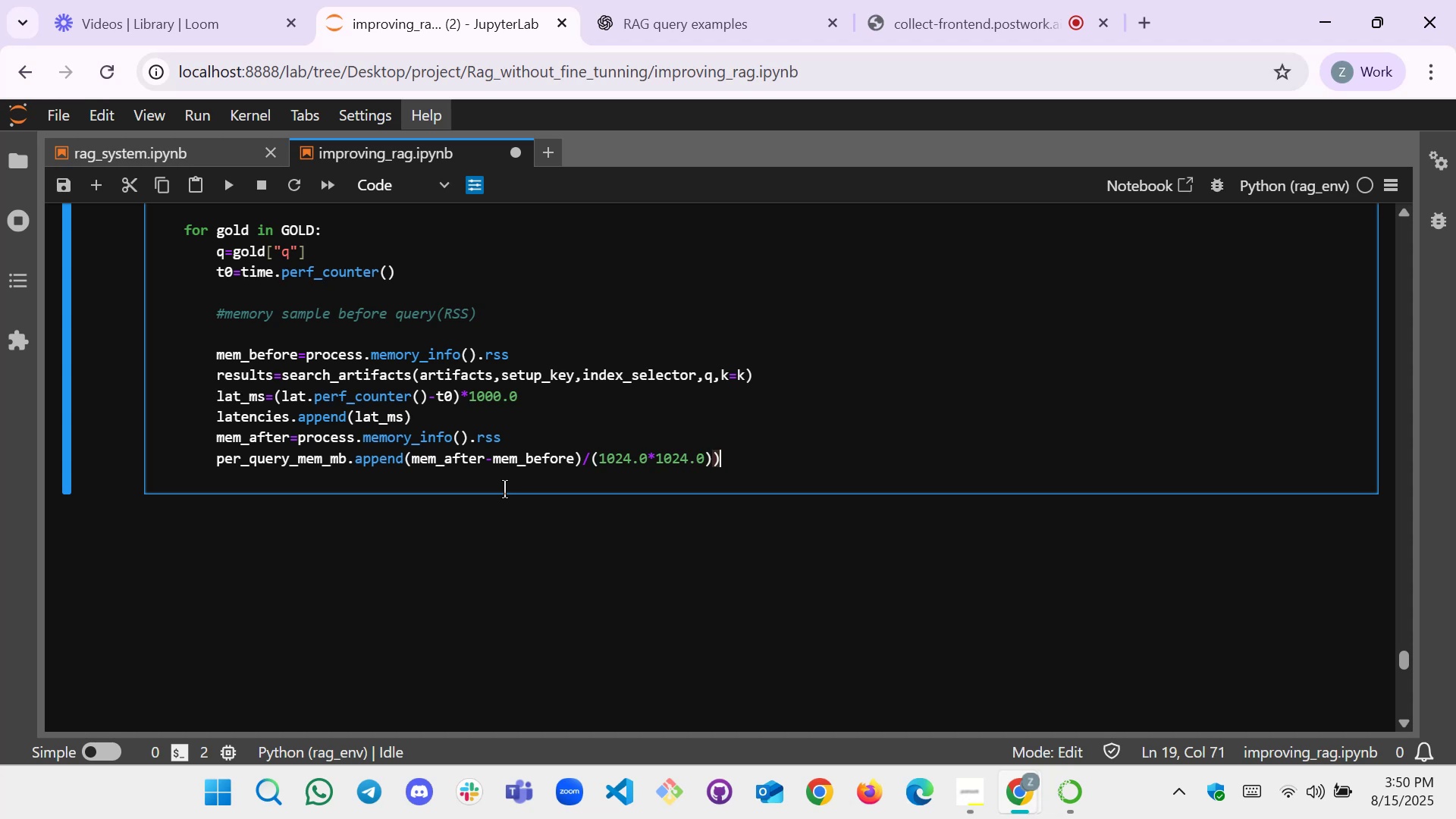 
key(Enter)
 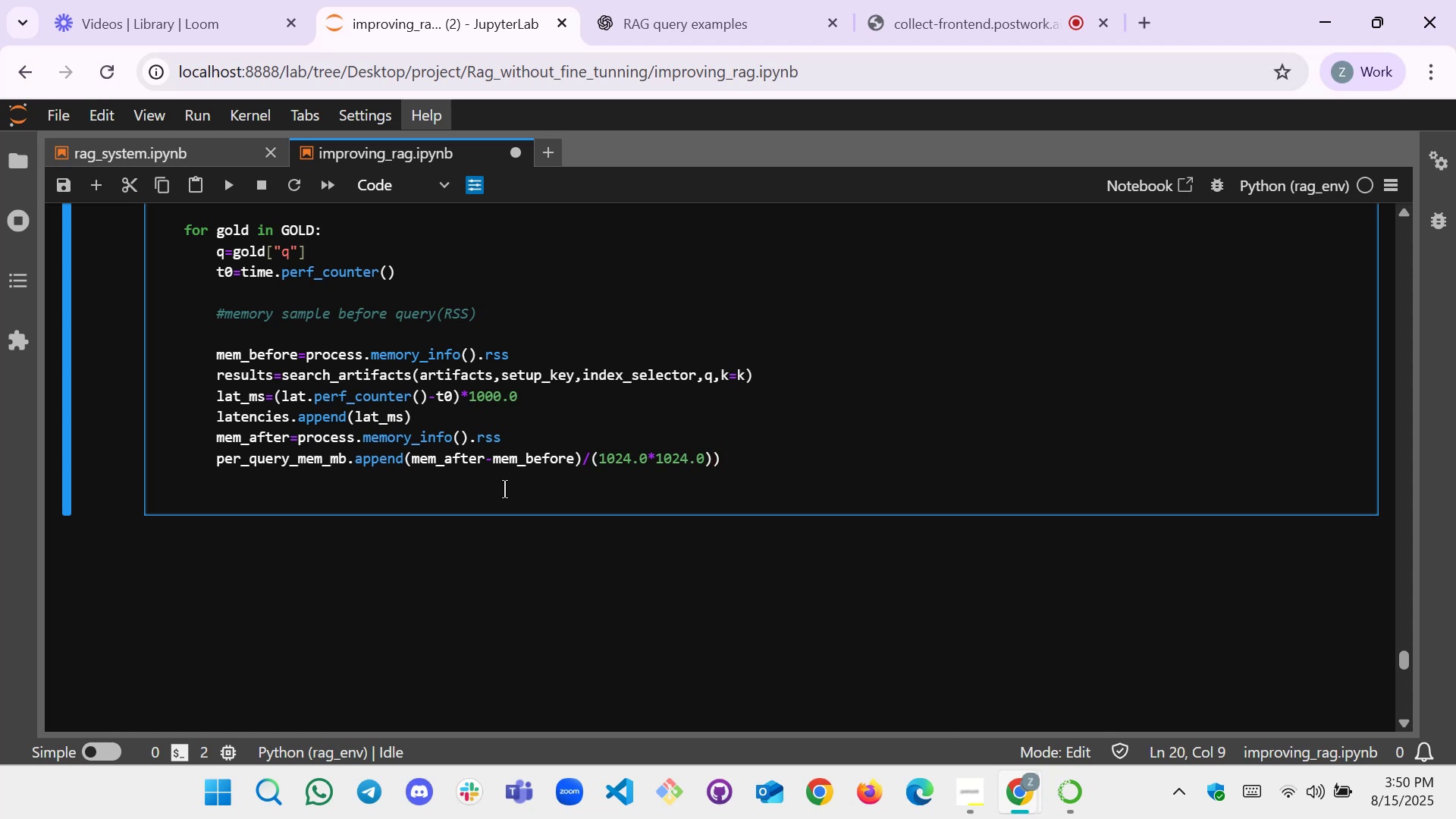 
key(Enter)
 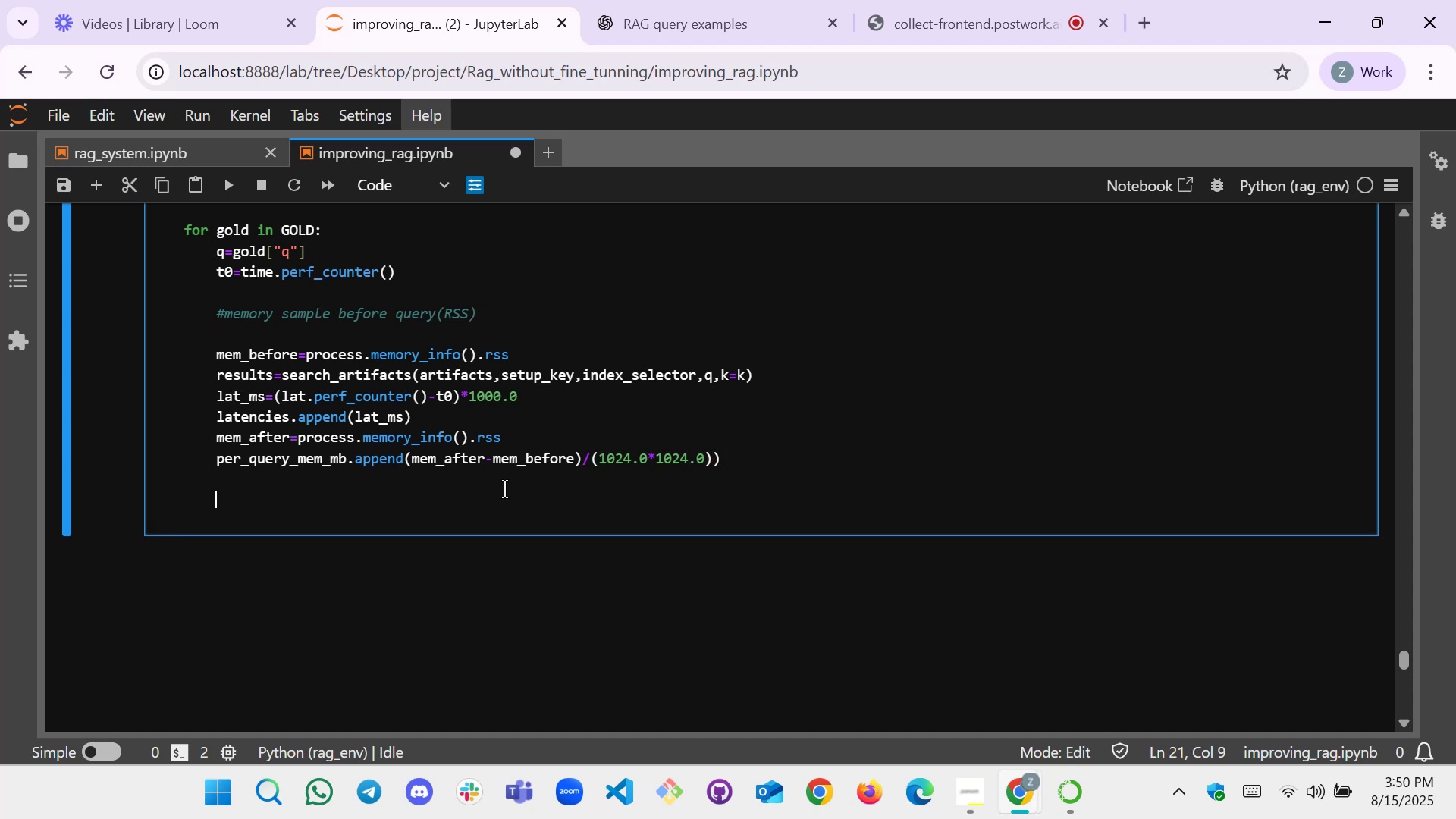 
type(rr=0.0)
 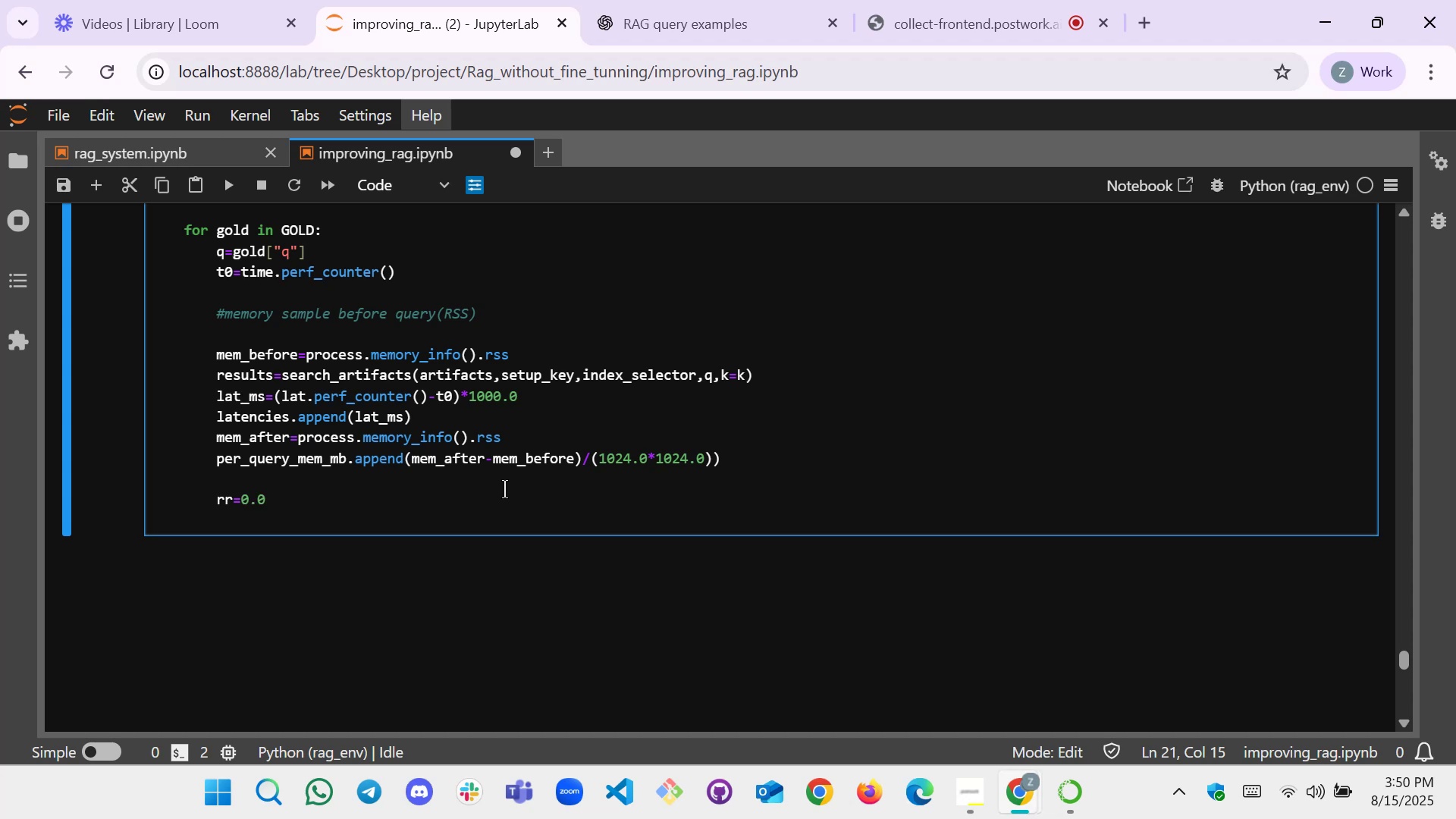 
key(Enter)
 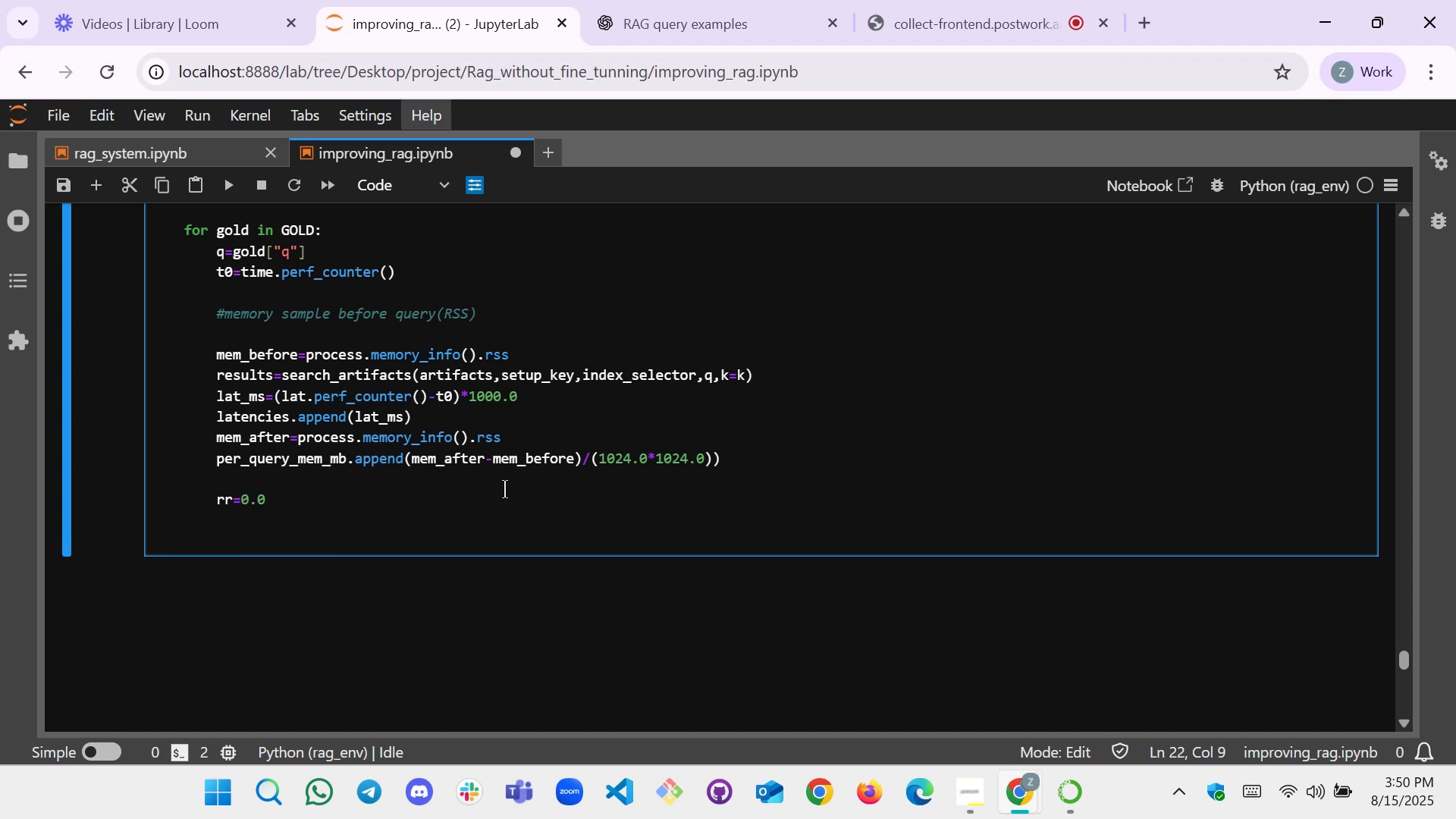 
type(hit=False)
 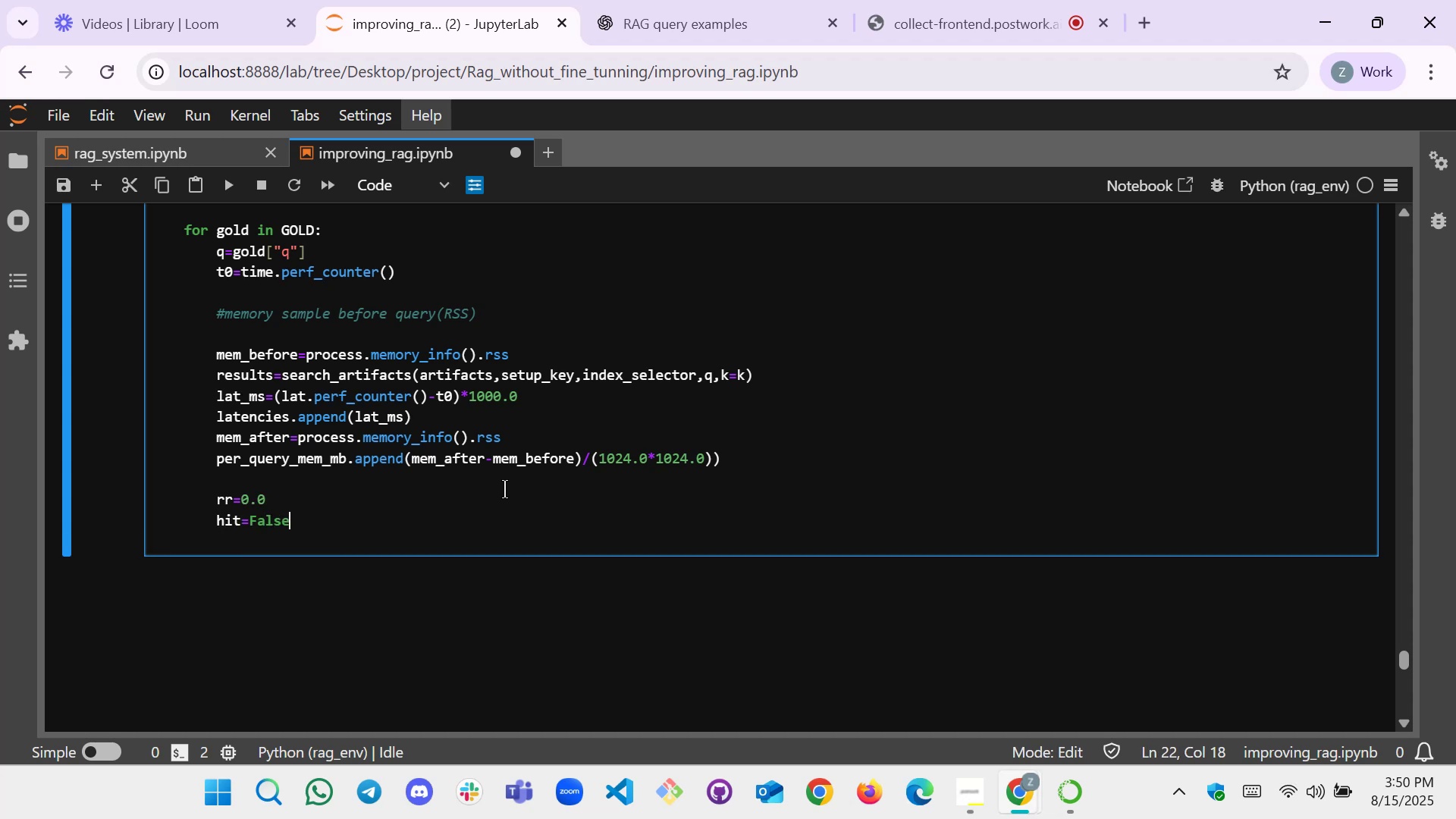 
key(Enter)
 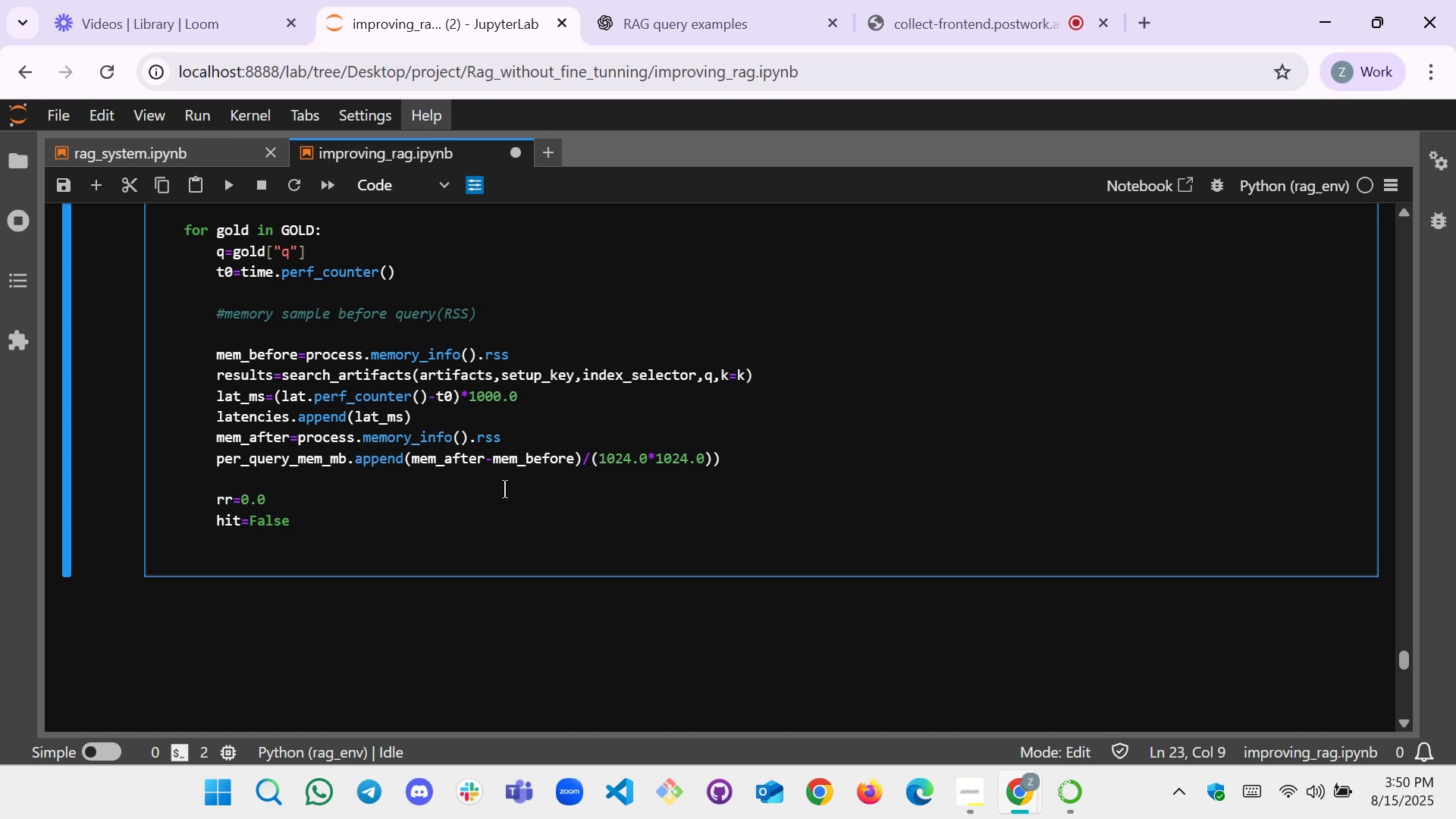 
type(for r in results:)
 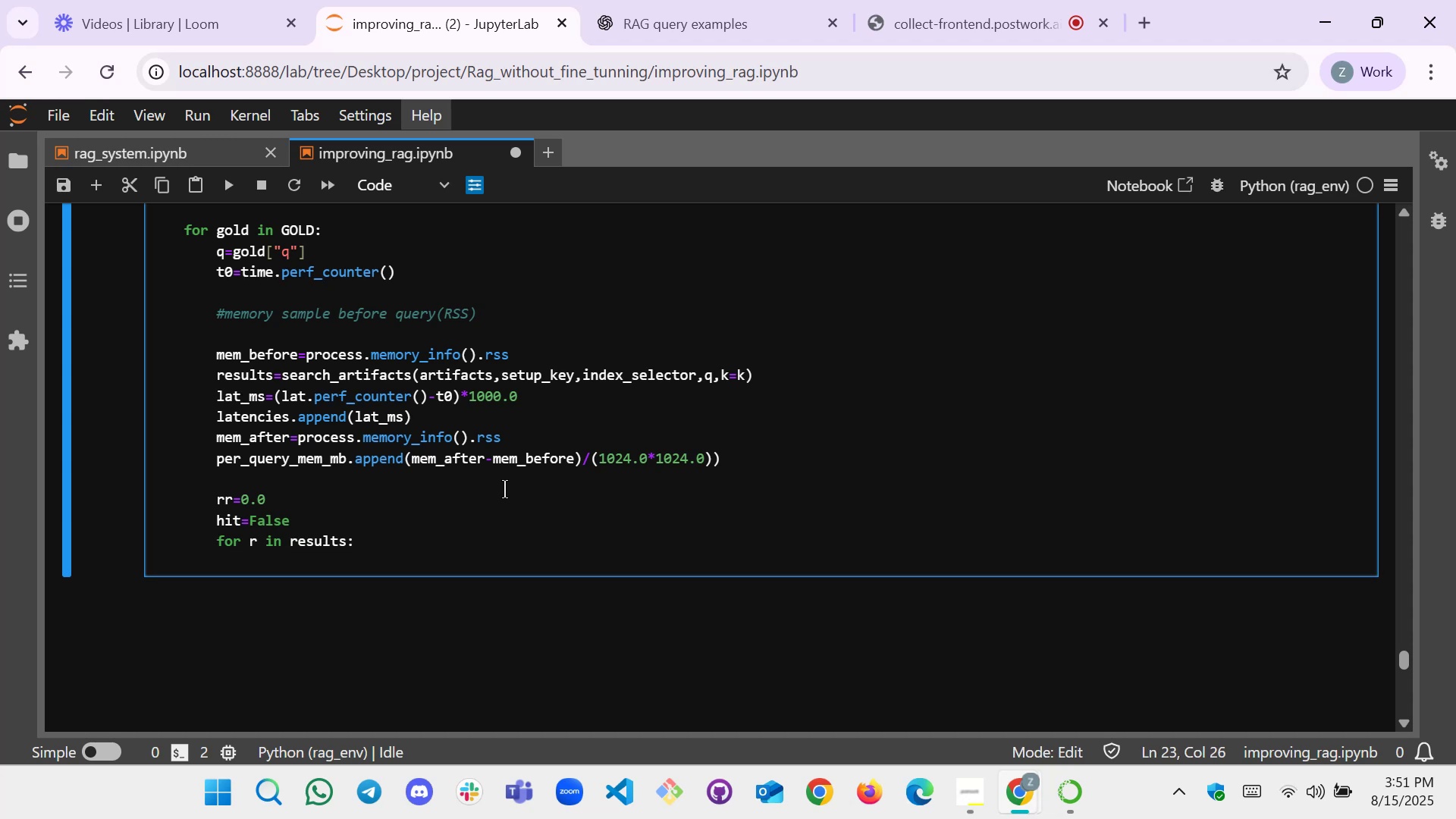 
key(Enter)
 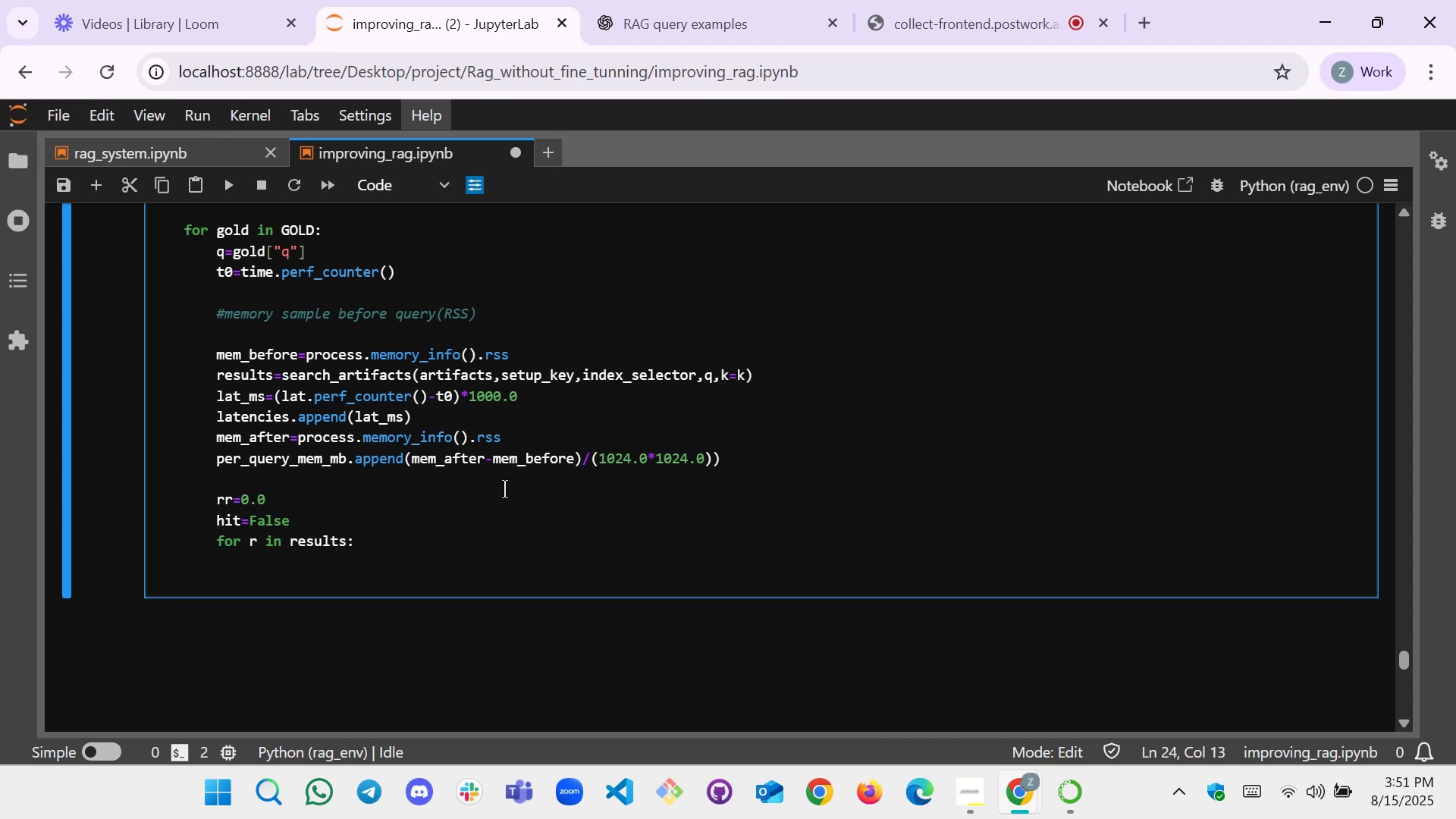 
type(if i)
key(Tab)
 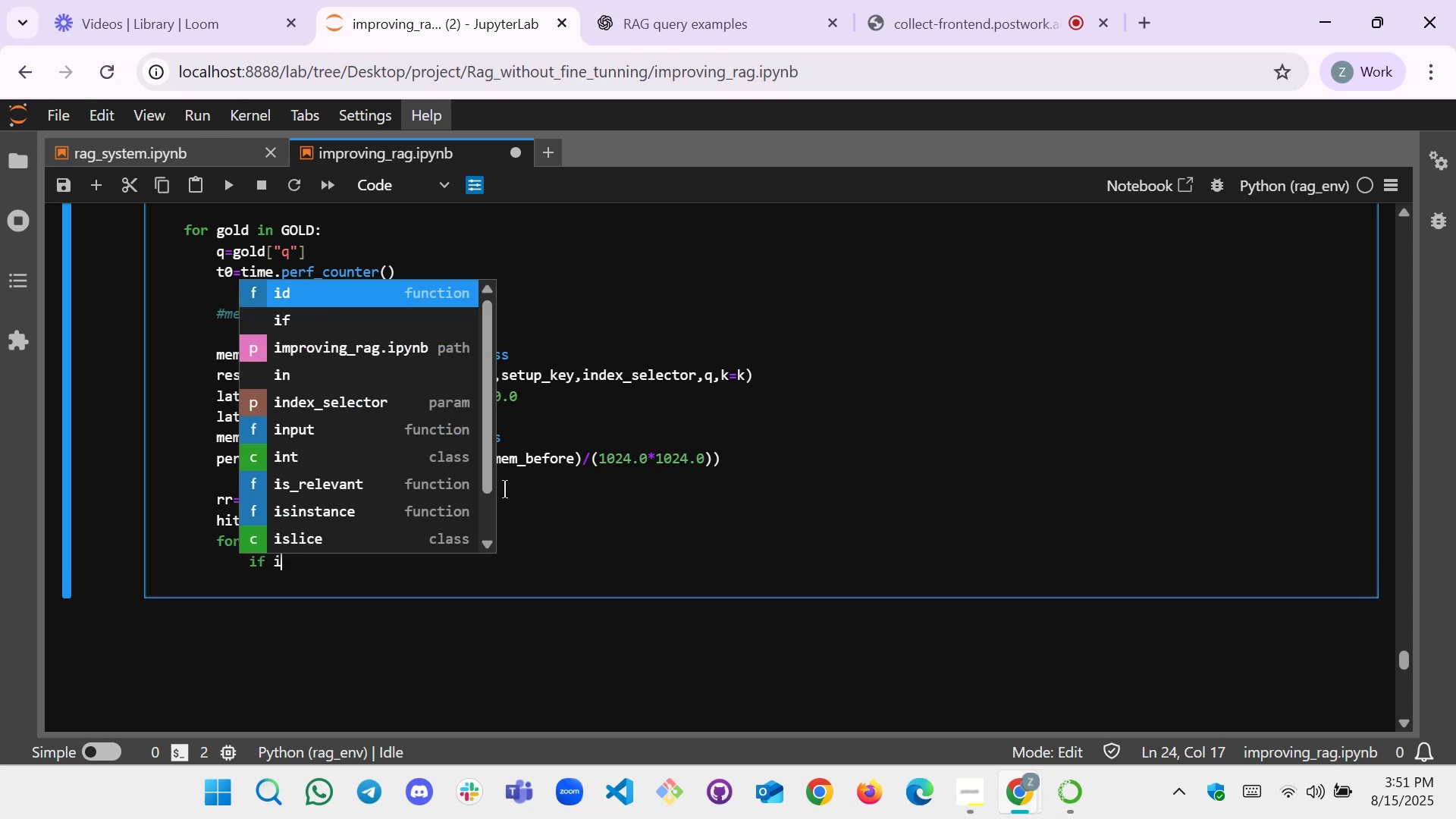 
key(ArrowDown)
 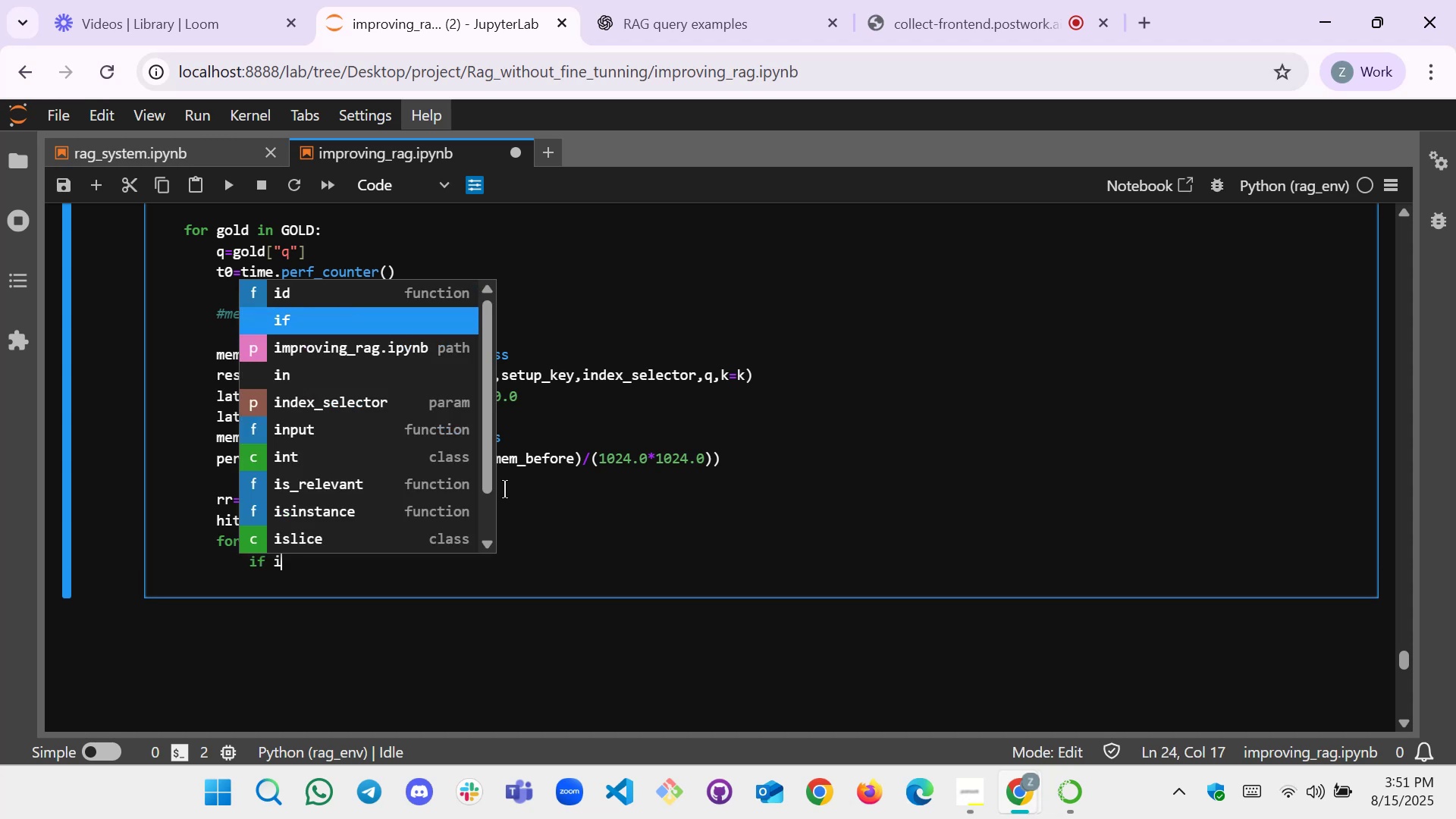 
key(ArrowDown)
 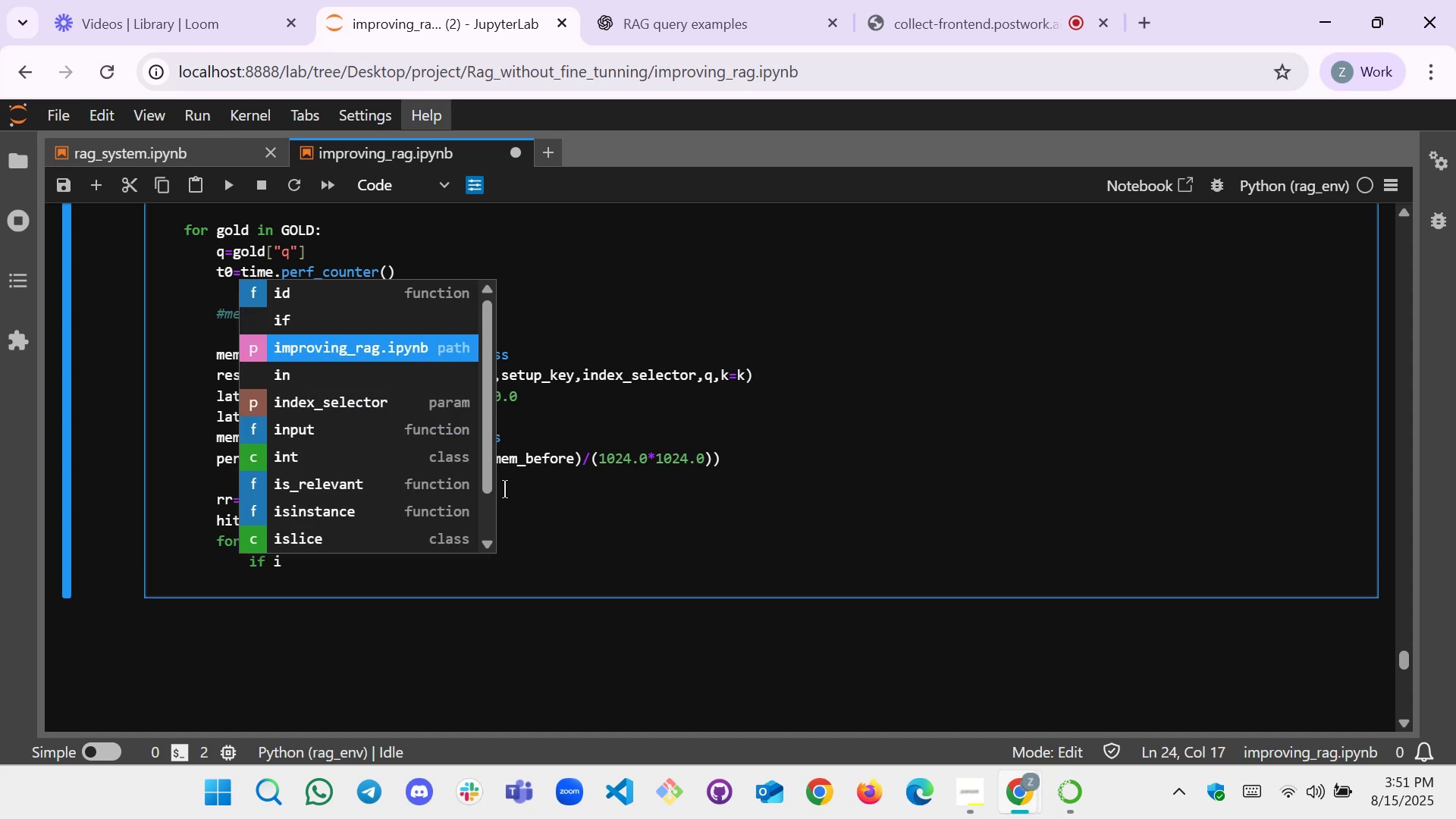 
key(ArrowDown)
 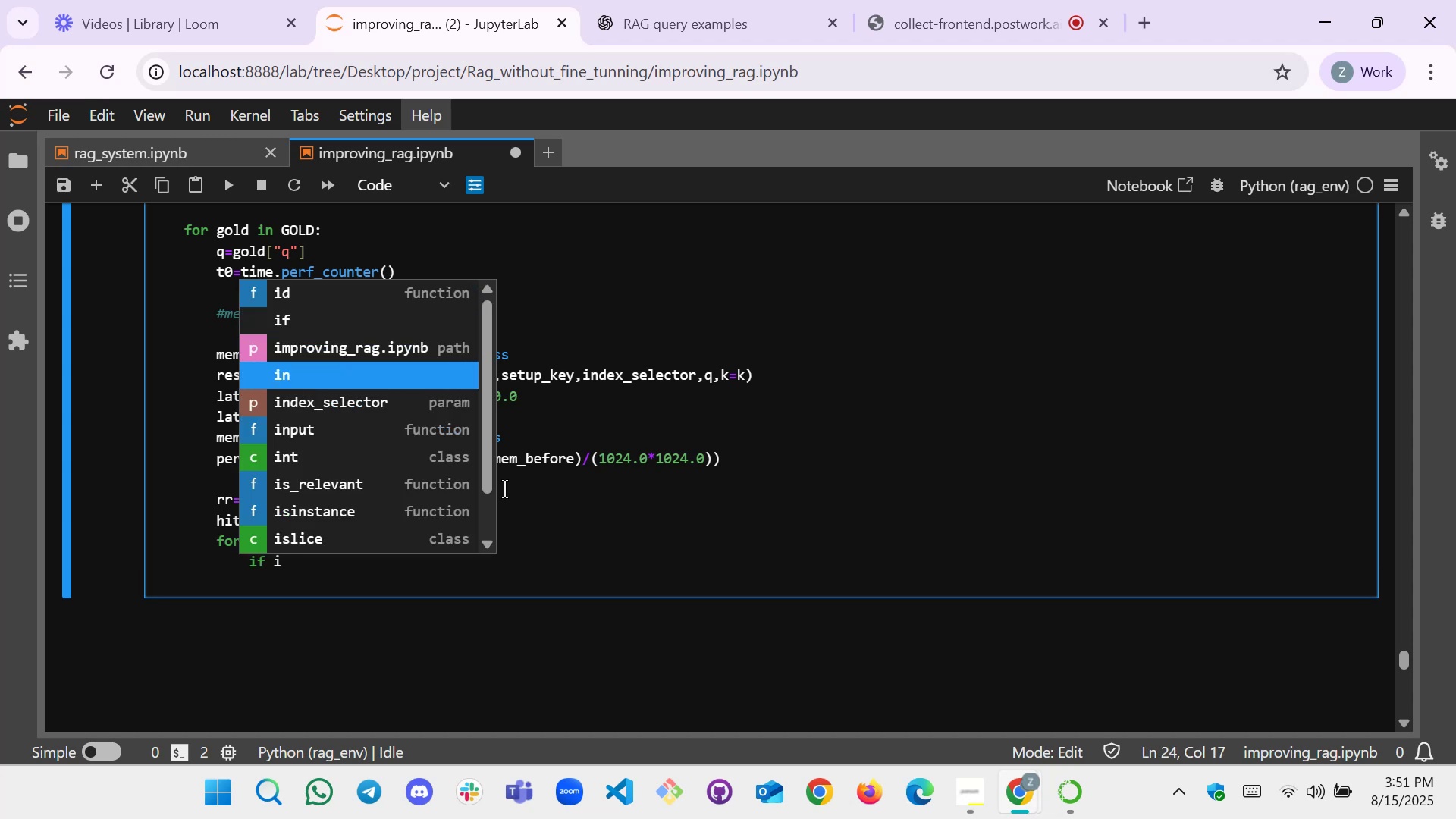 
key(ArrowDown)
 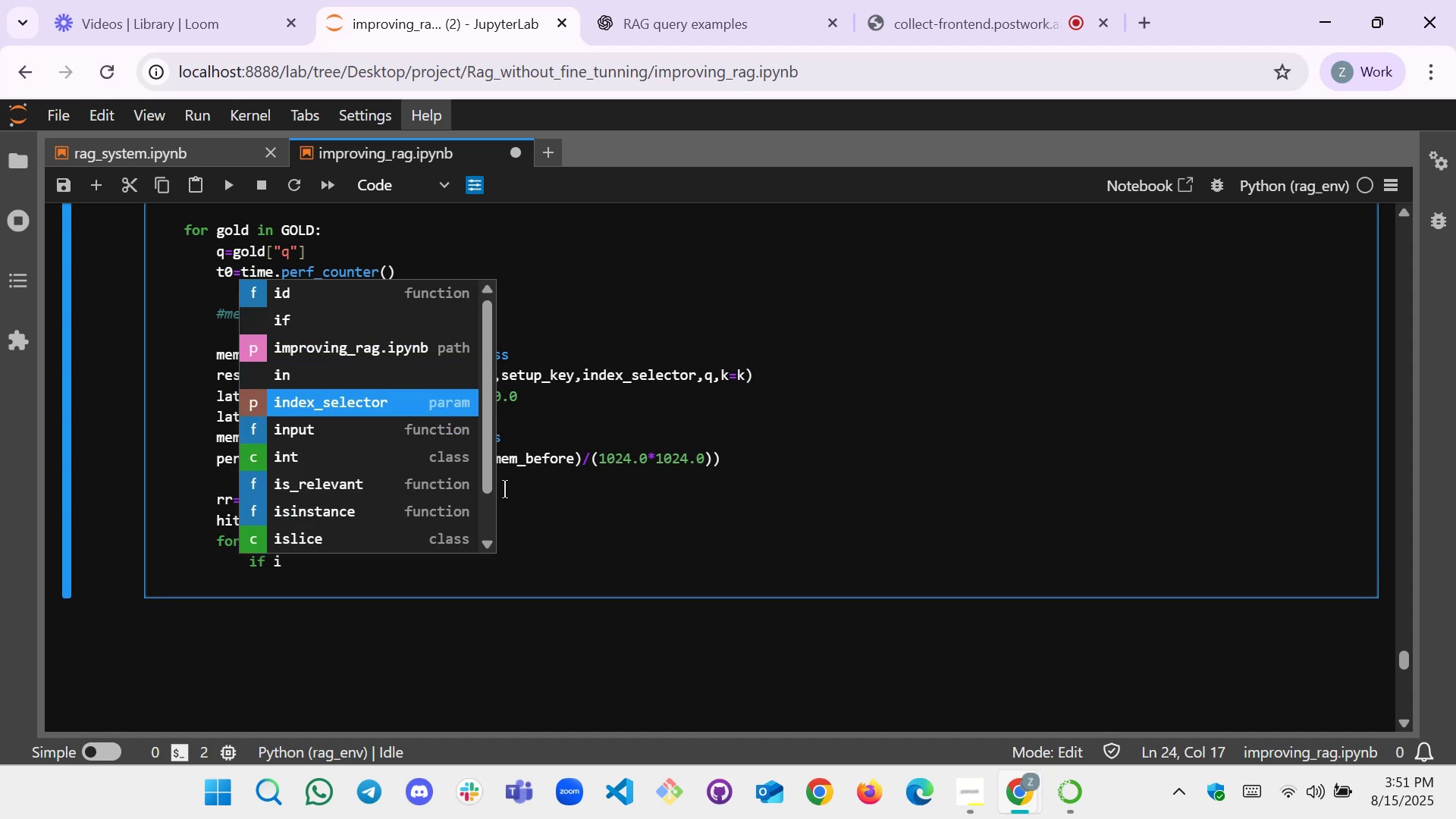 
key(ArrowDown)
 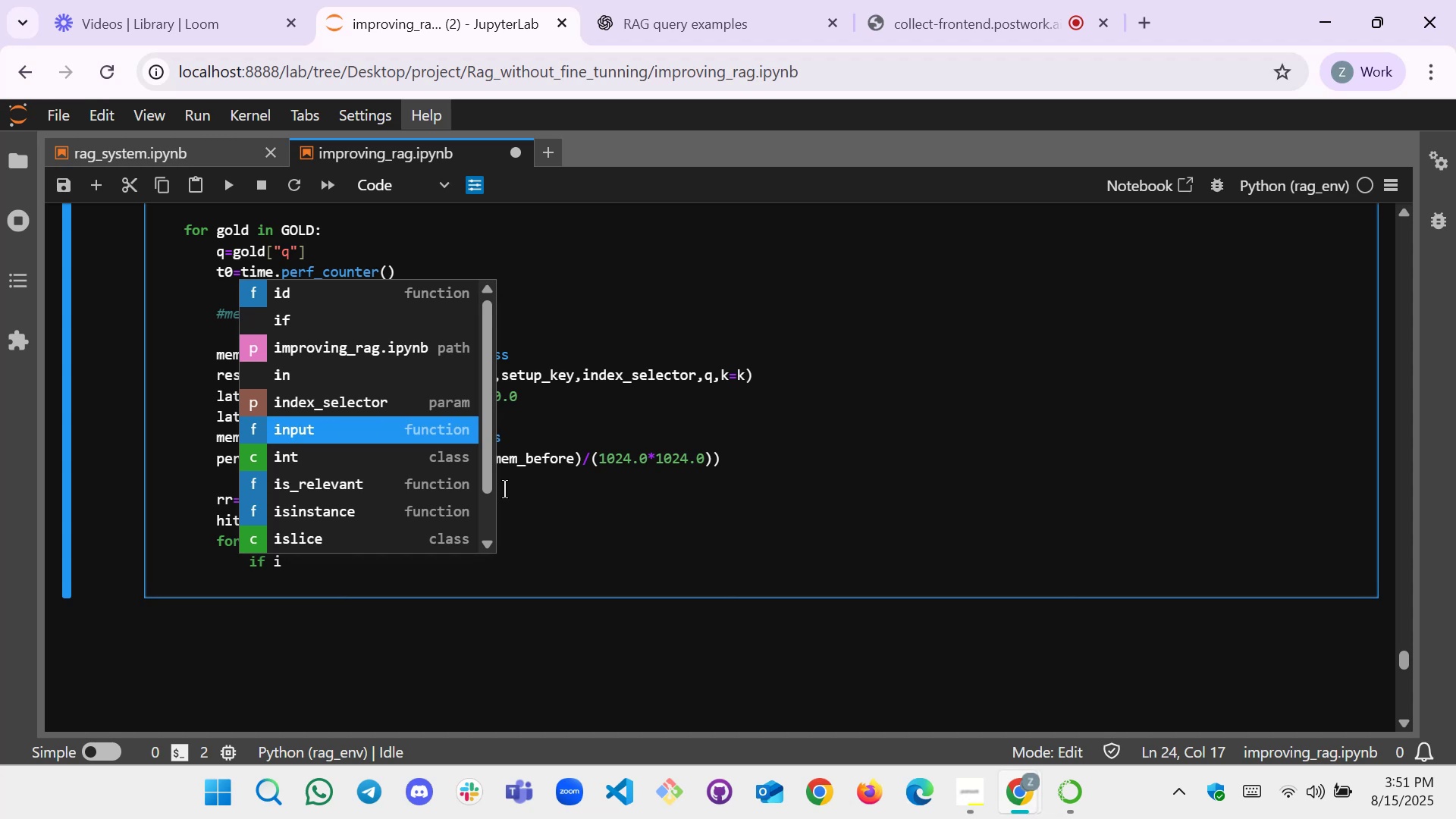 
key(ArrowDown)
 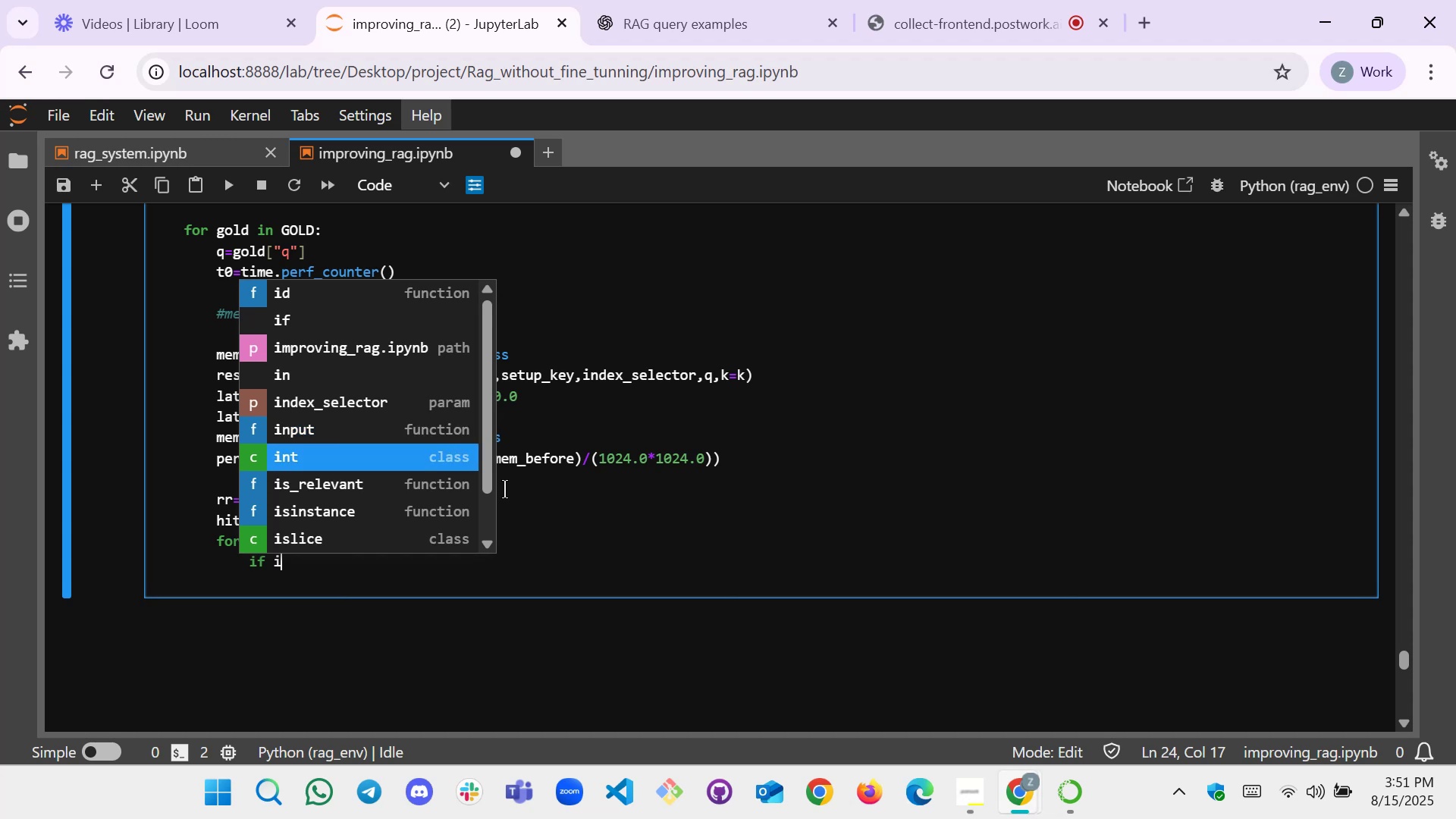 
key(ArrowDown)
 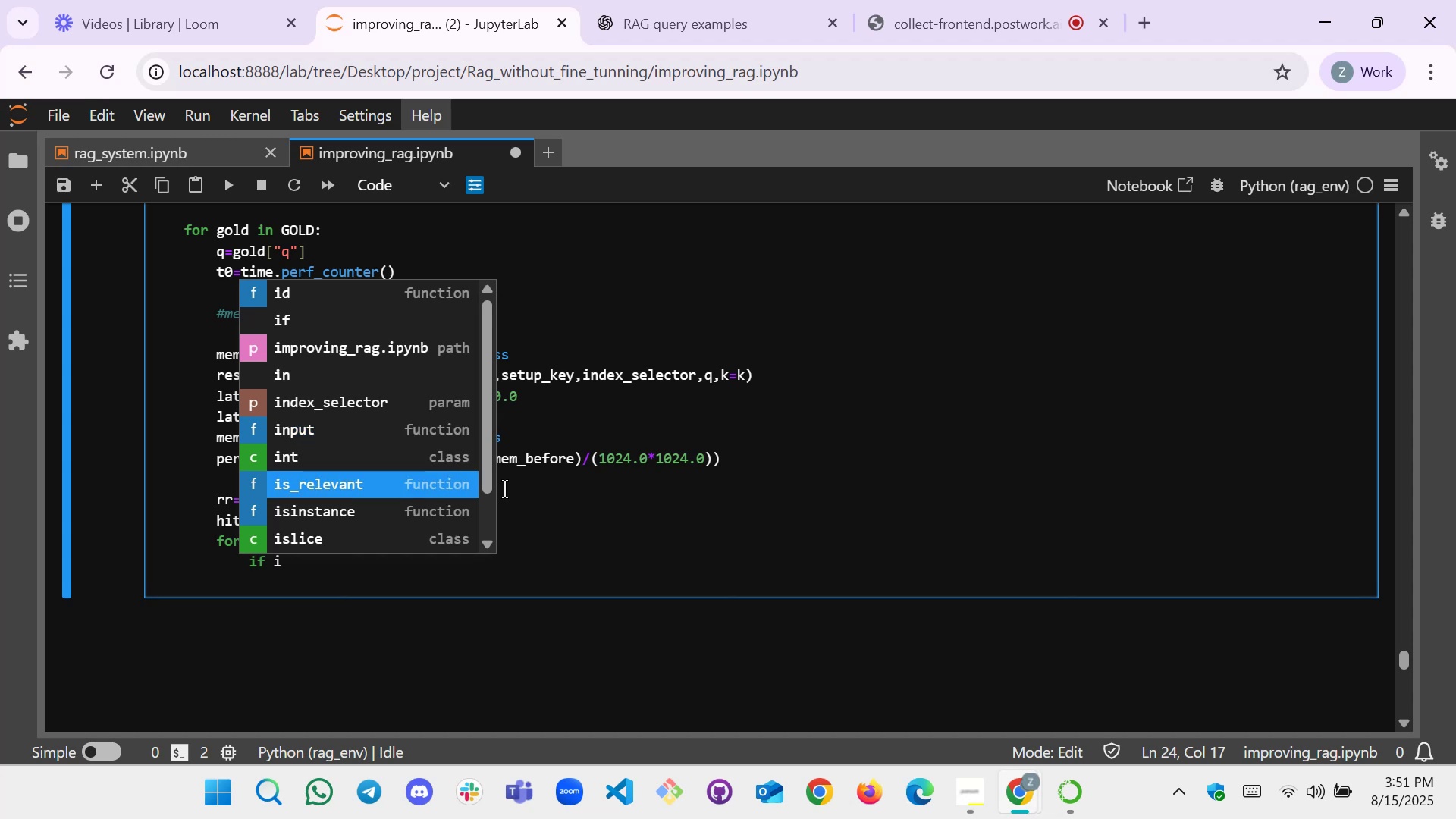 
key(Enter)
 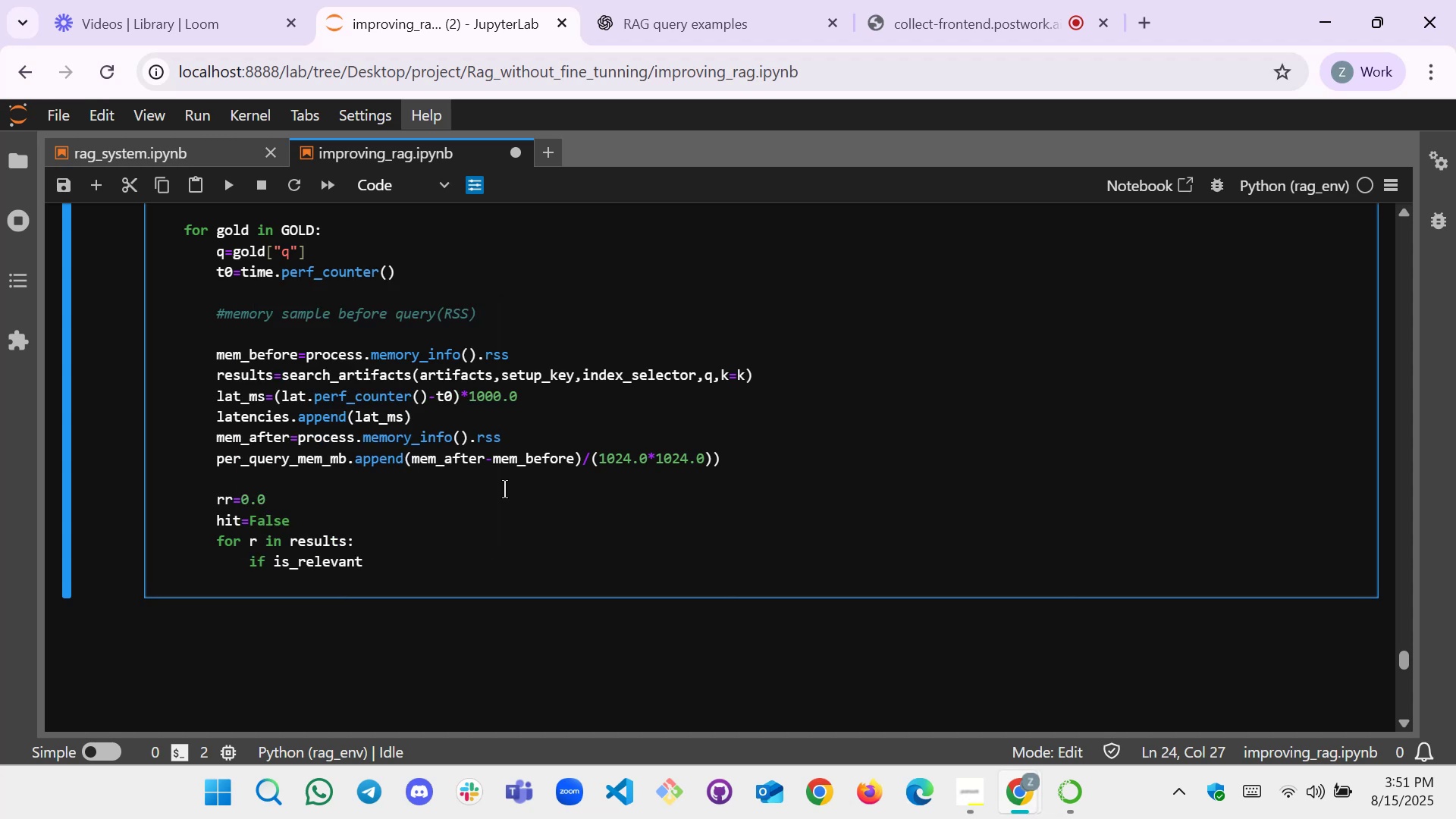 
hold_key(key=ShiftLeft, duration=0.38)
 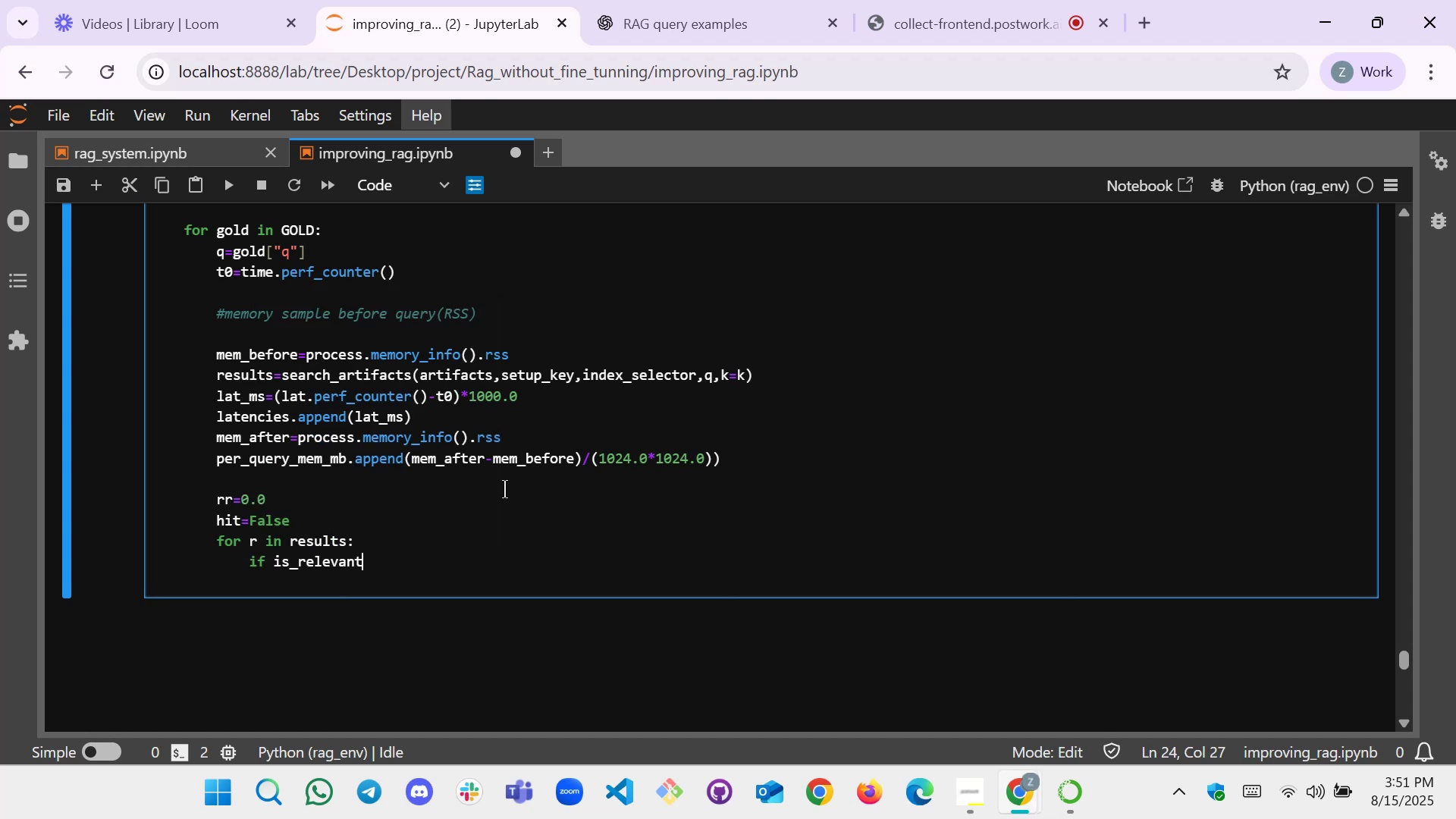 
type((()
key(Backspace)
type(r.get)
 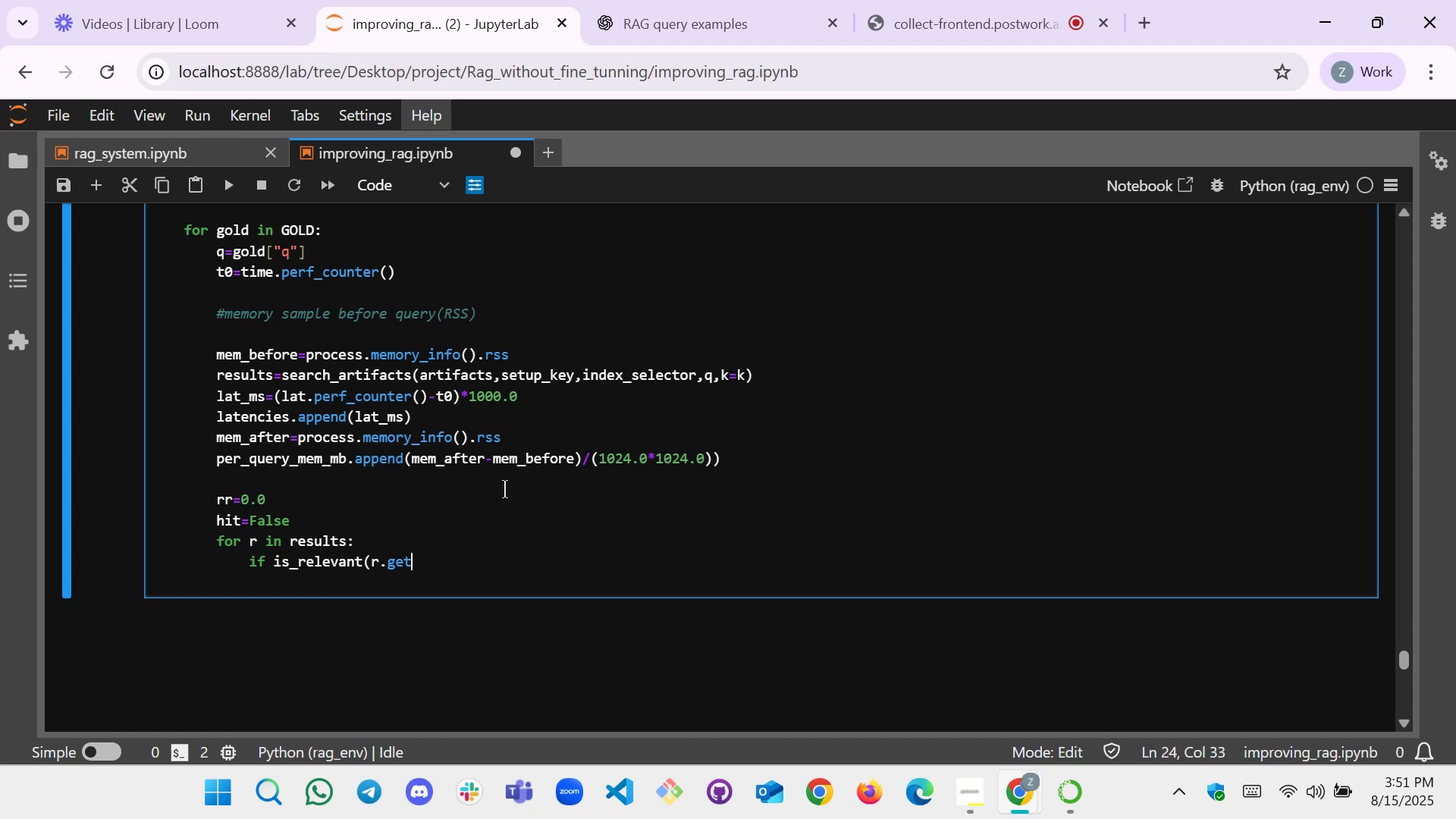 
wait(23.34)
 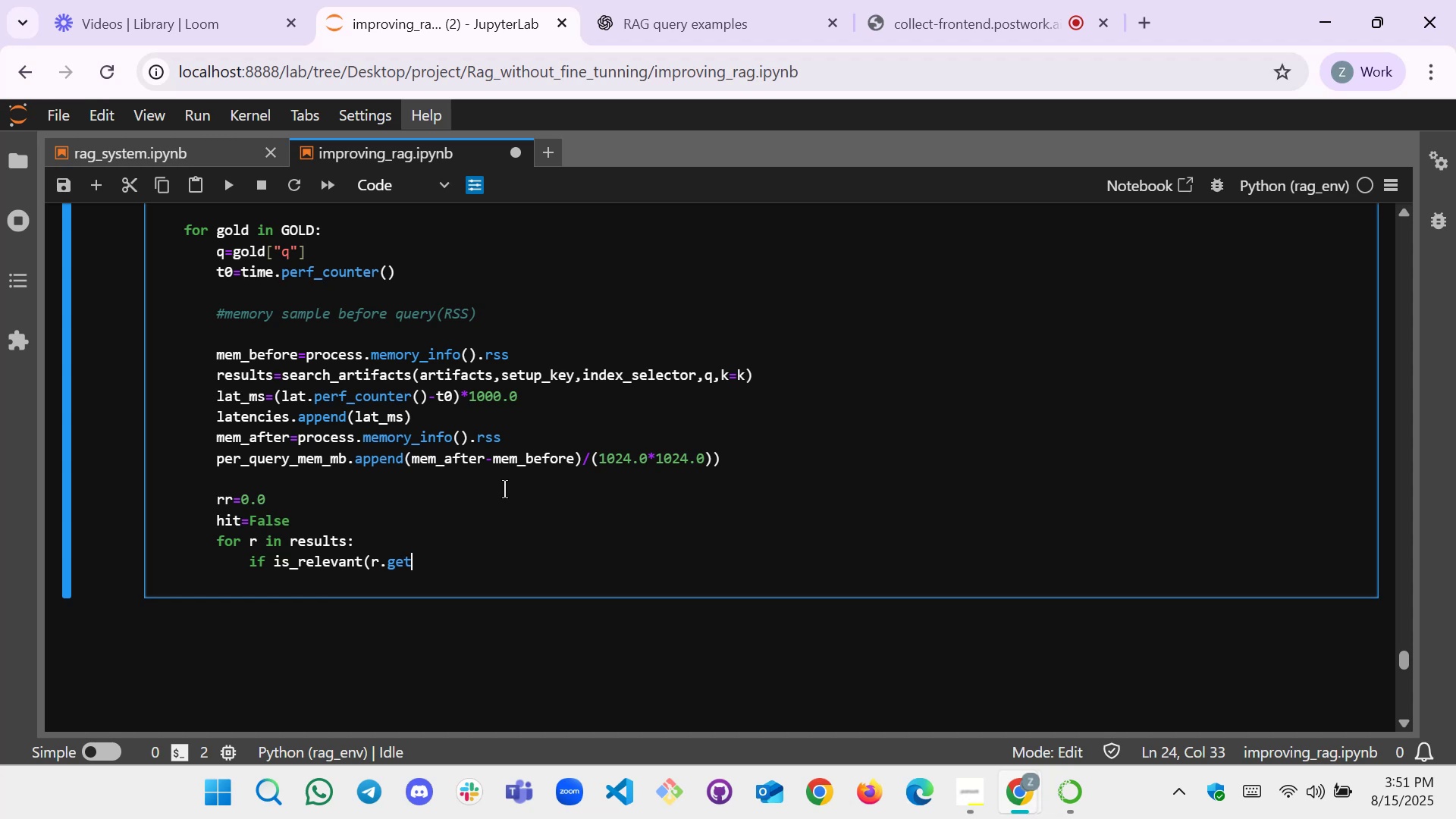 
type(("text),)
 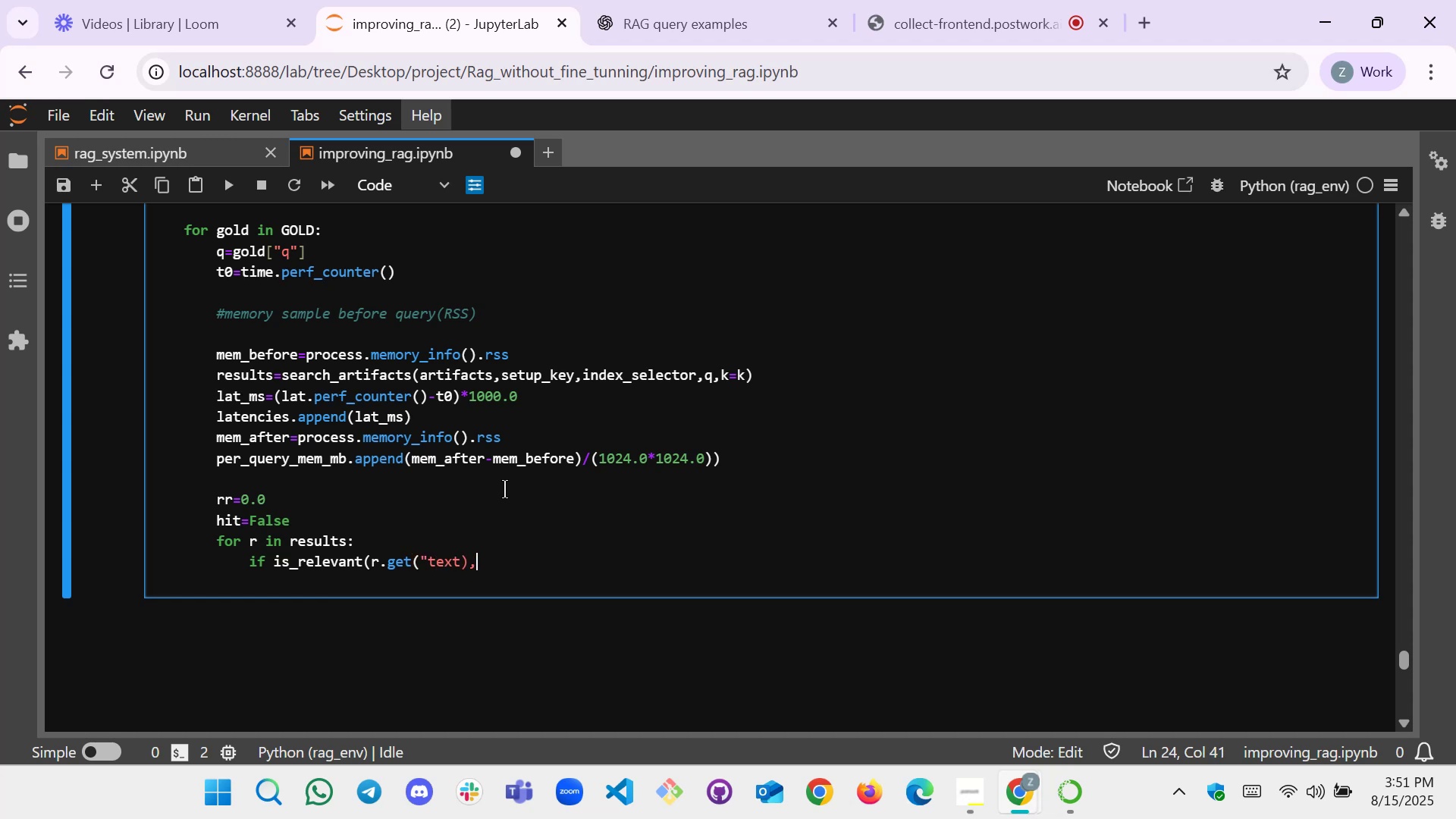 
key(Backspace)
key(Backspace)
type(')
key(Backspace)
type("),gold):)
 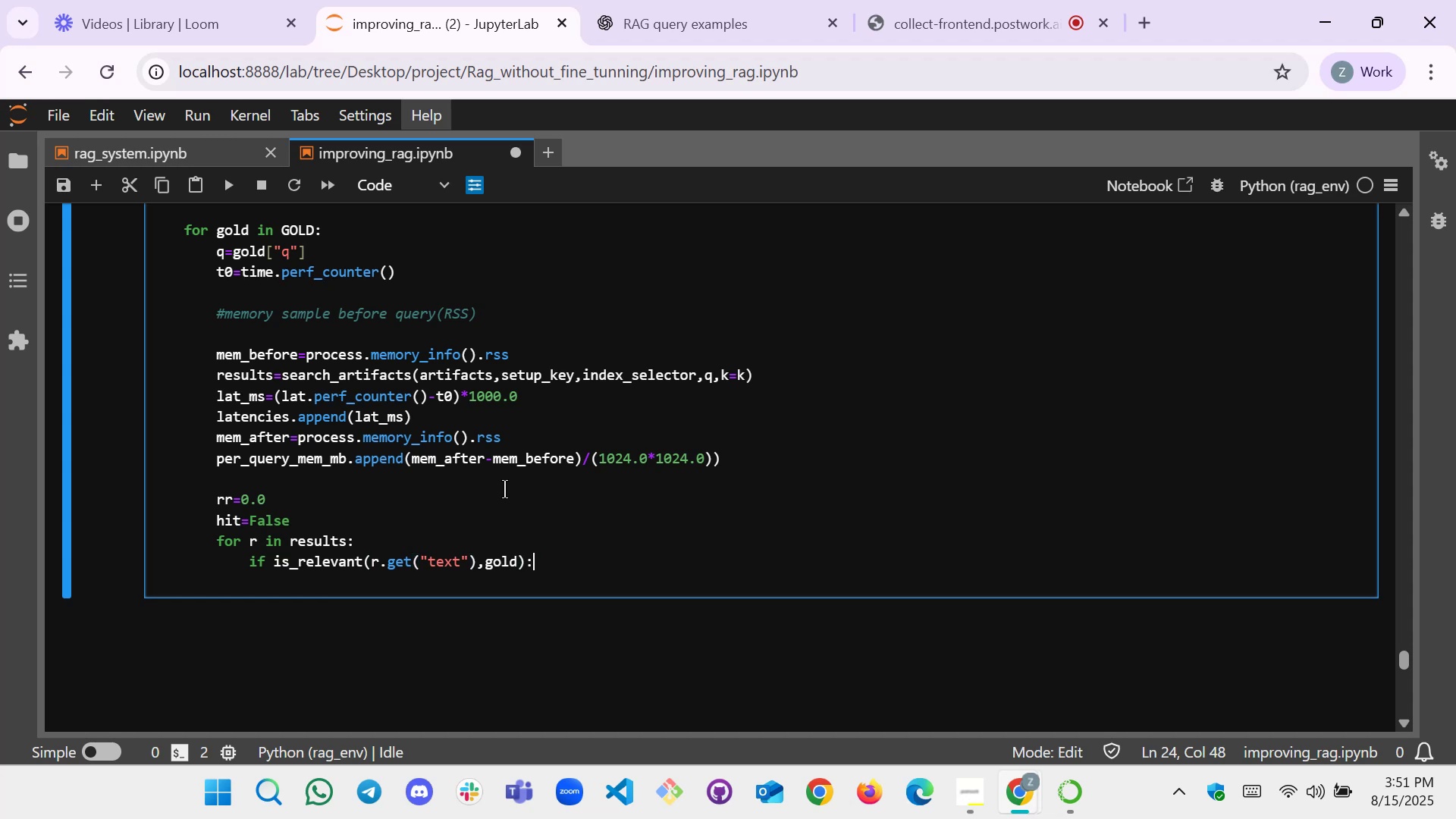 
key(Enter)
 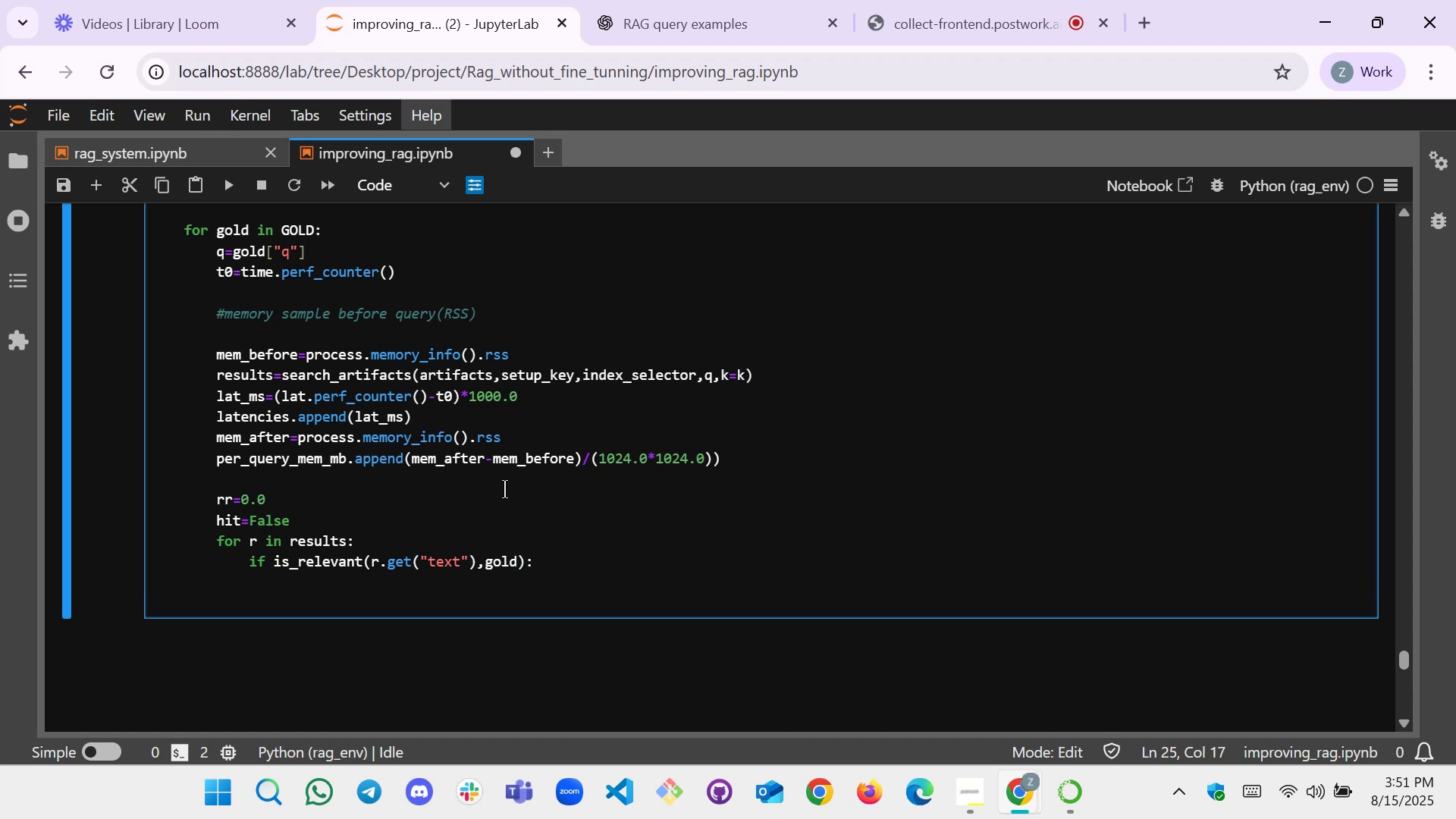 
type(hit=True)
 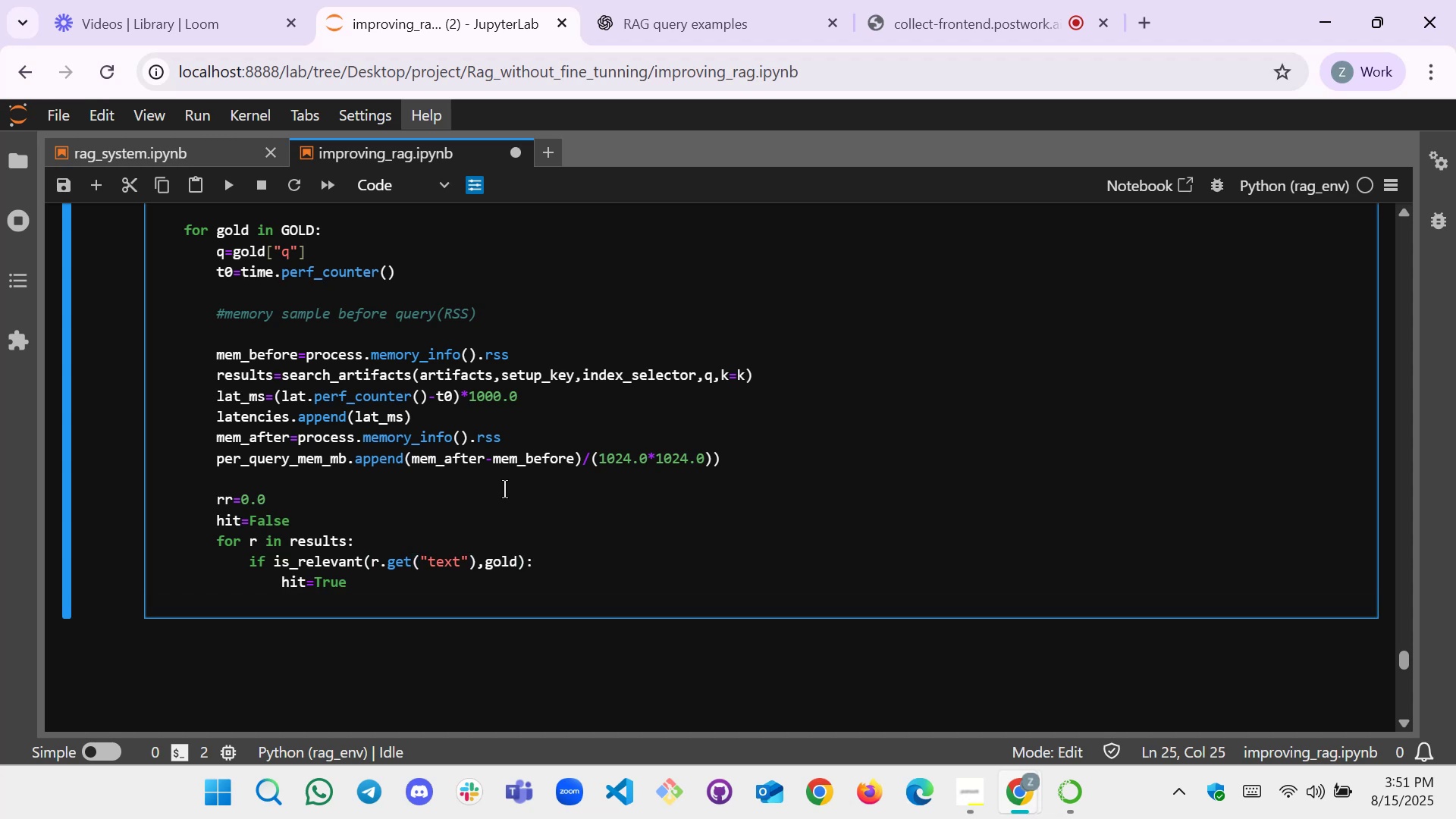 
key(Enter)
 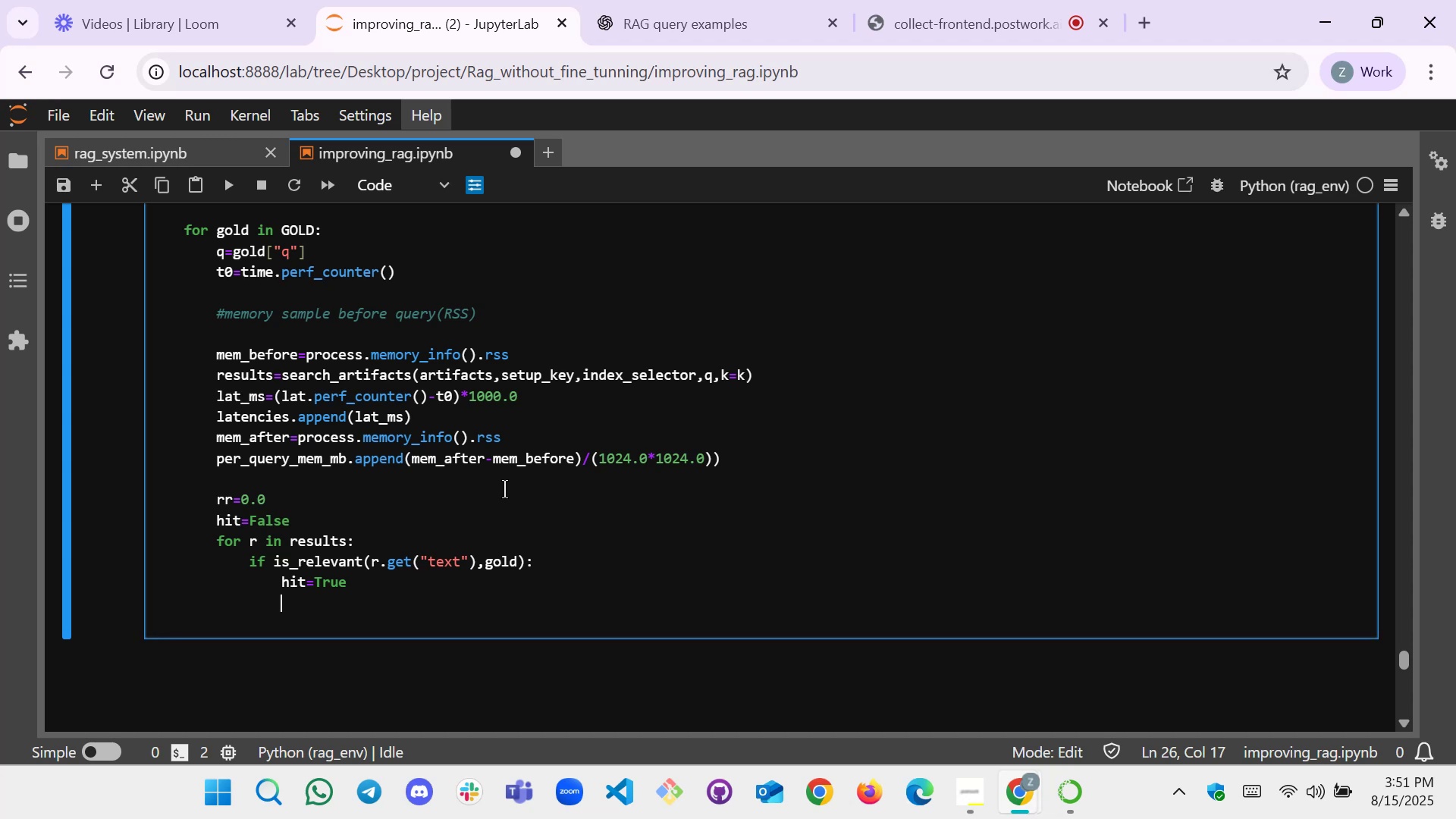 
type(rr=1.0/float(r.get(""r)
key(Backspace)
 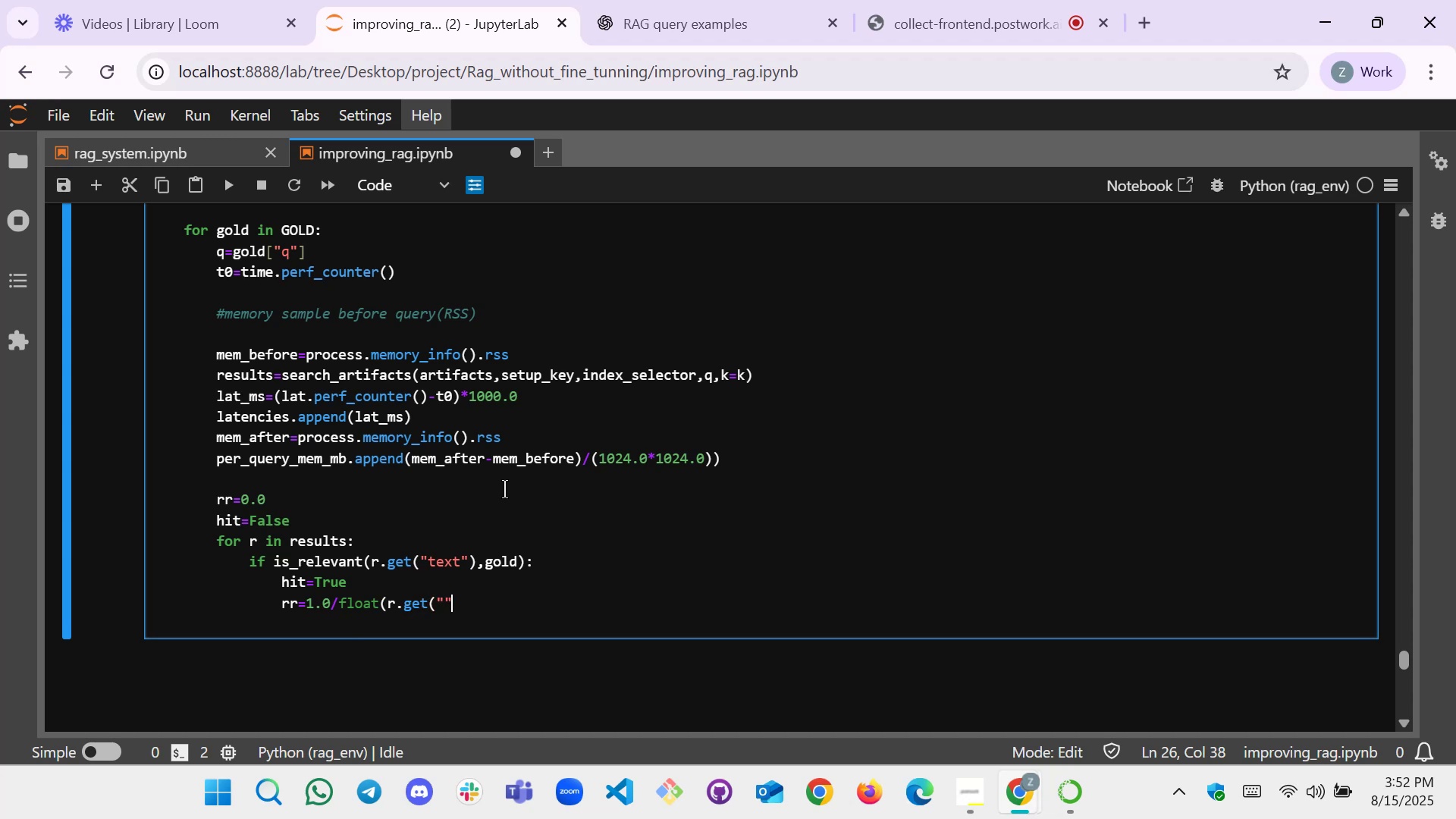 
key(ArrowLeft)
 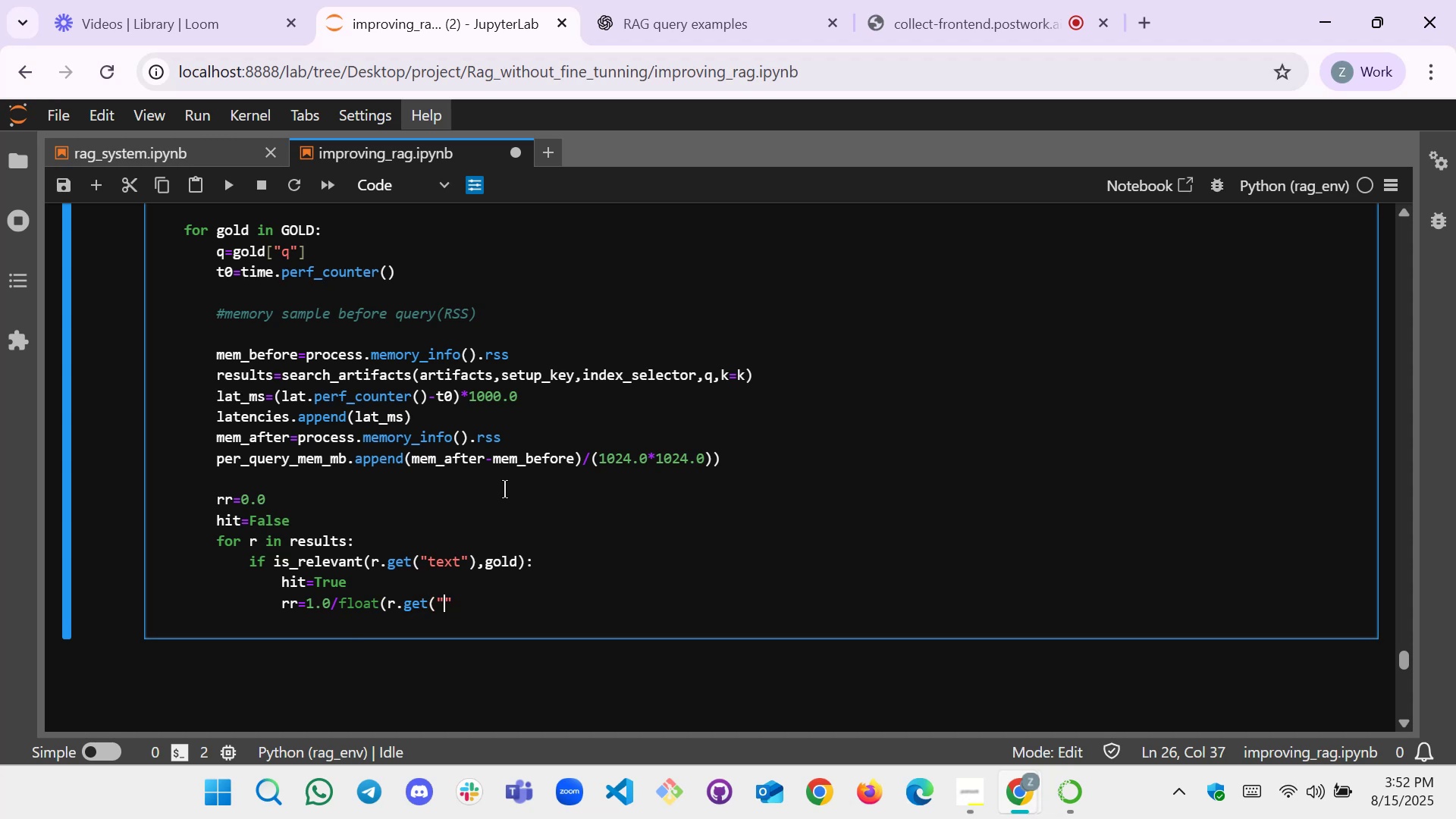 
type(rank)
 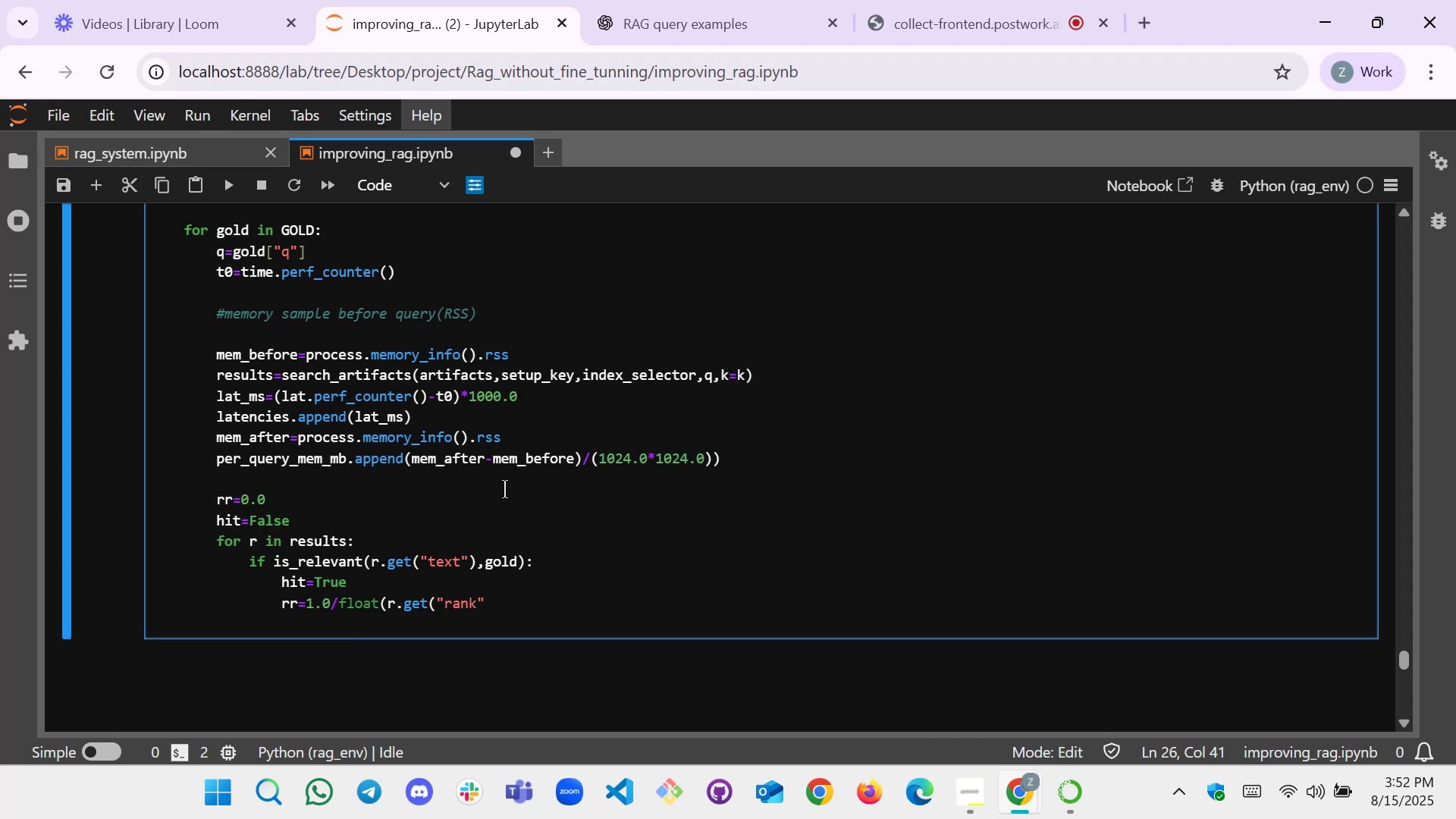 
key(ArrowRight)
 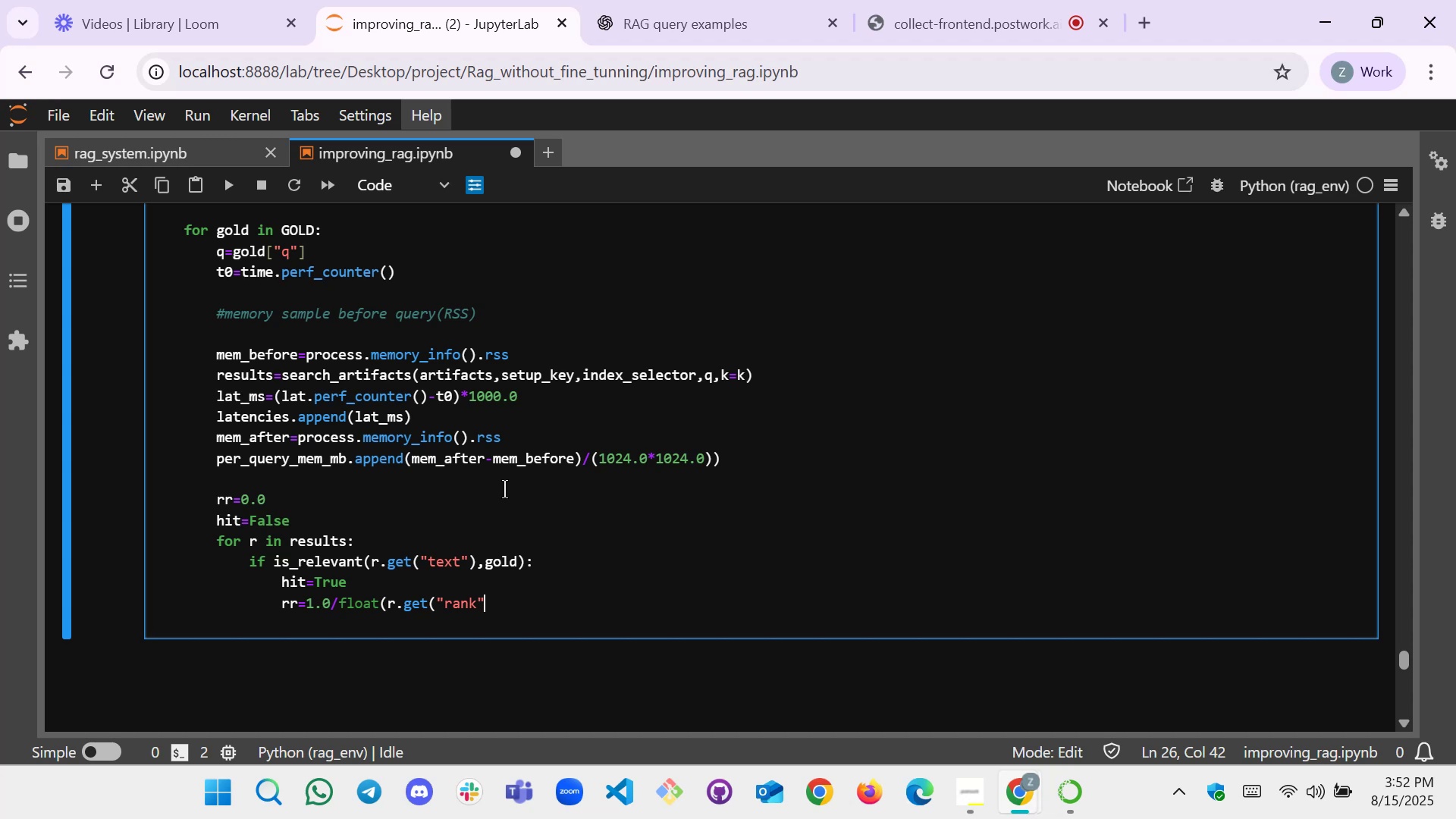 
type(,results.index(r)+1)))
 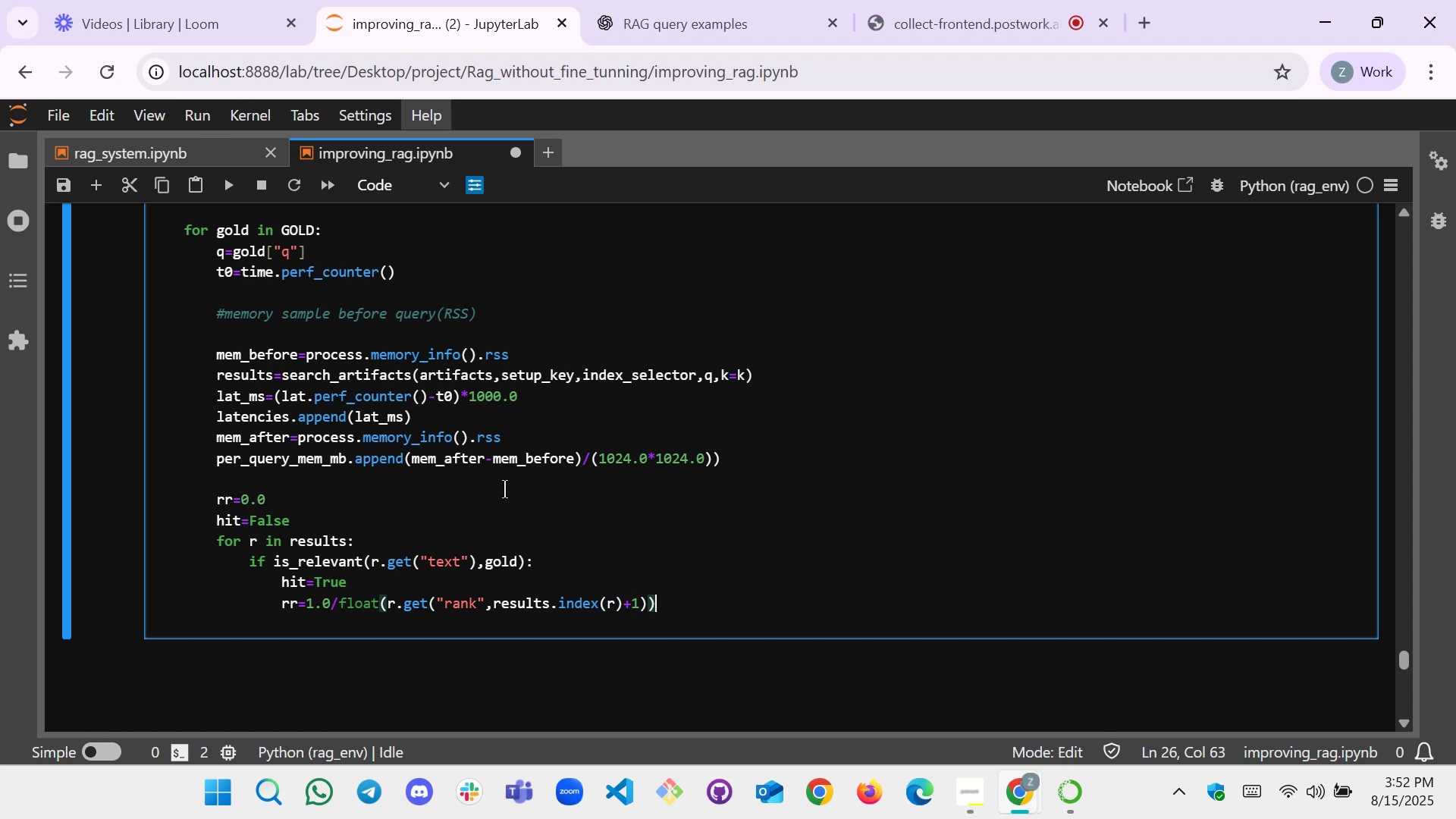 
key(Enter)
 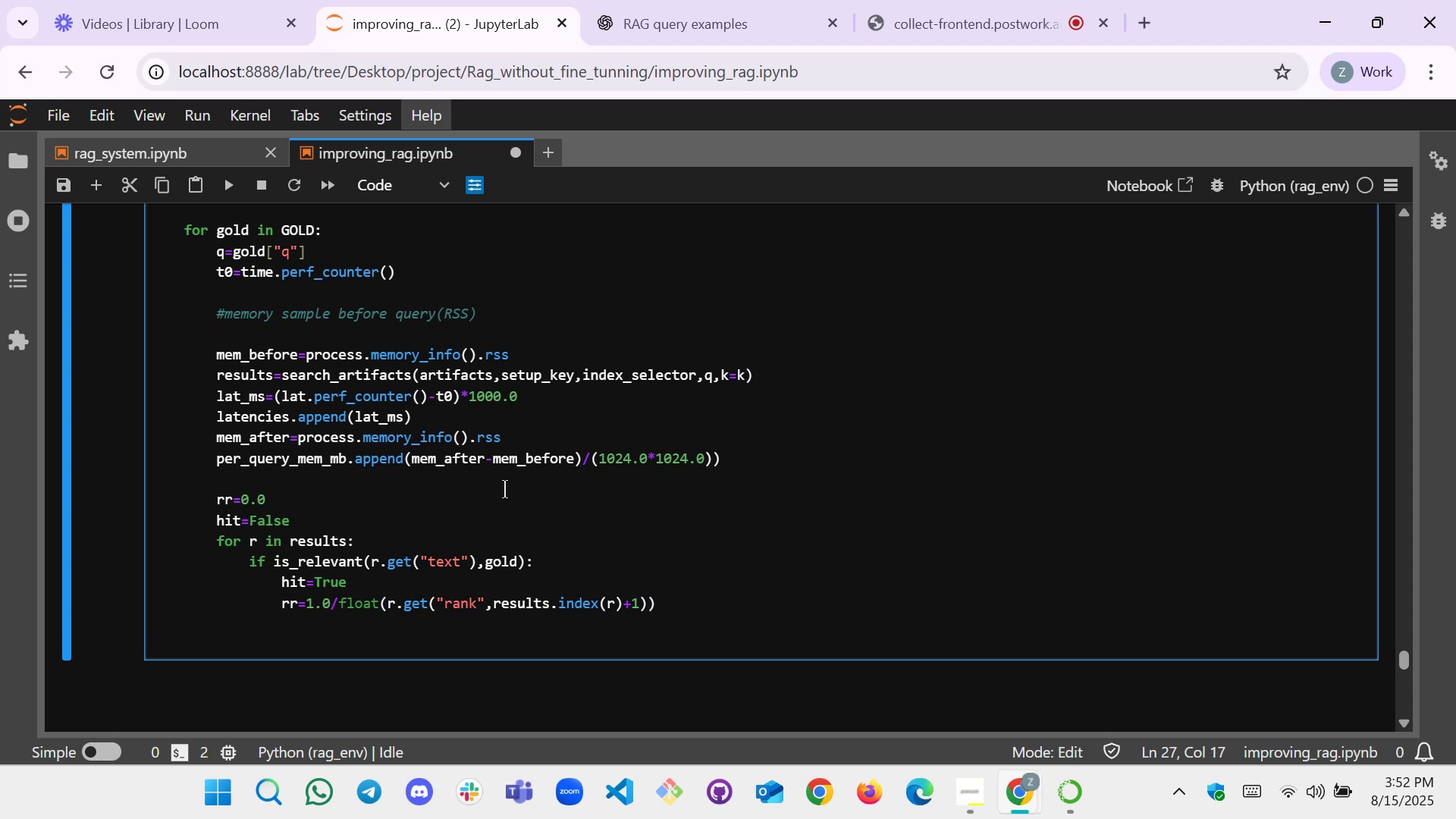 
type(break)
 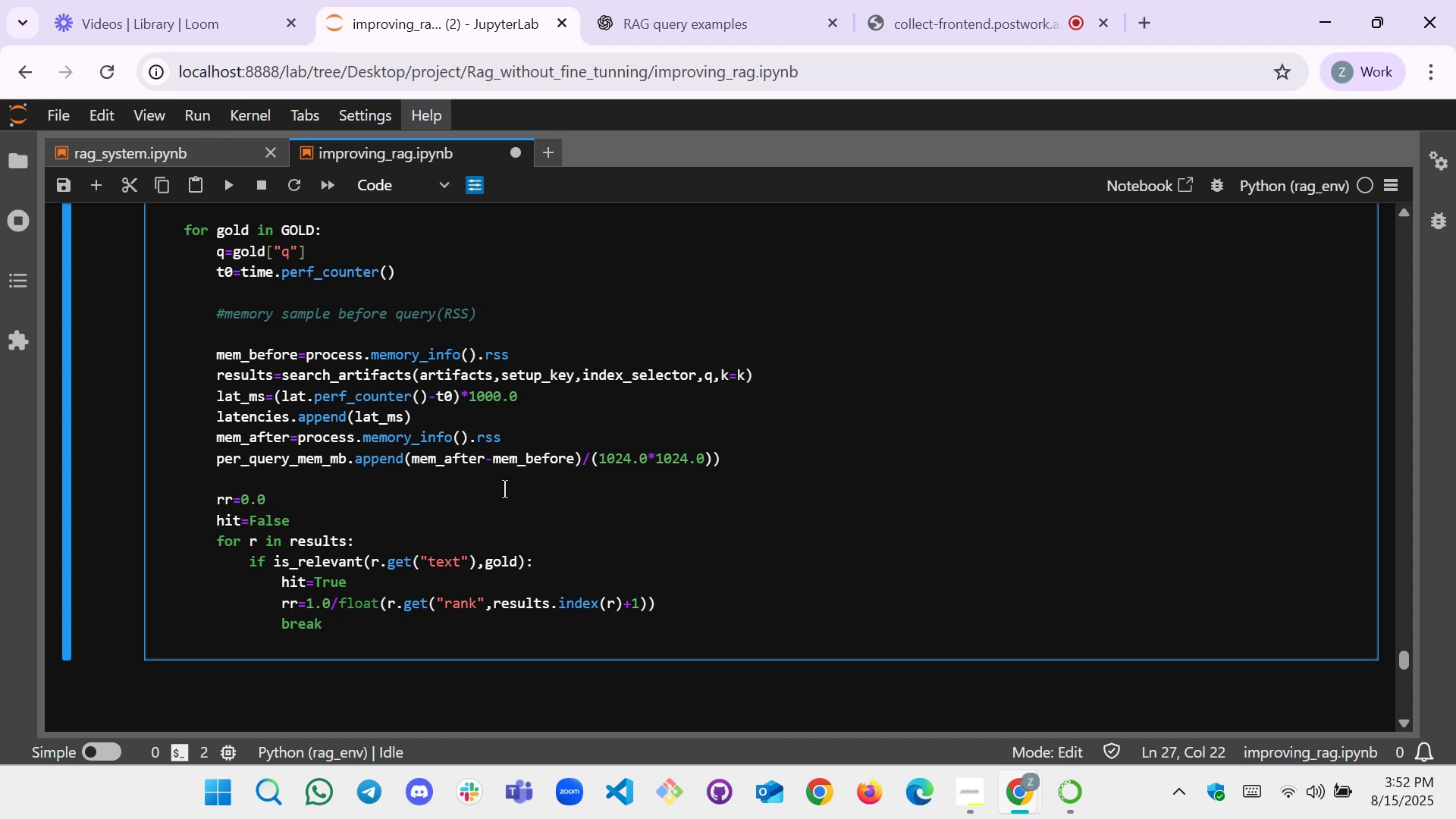 
key(Enter)
 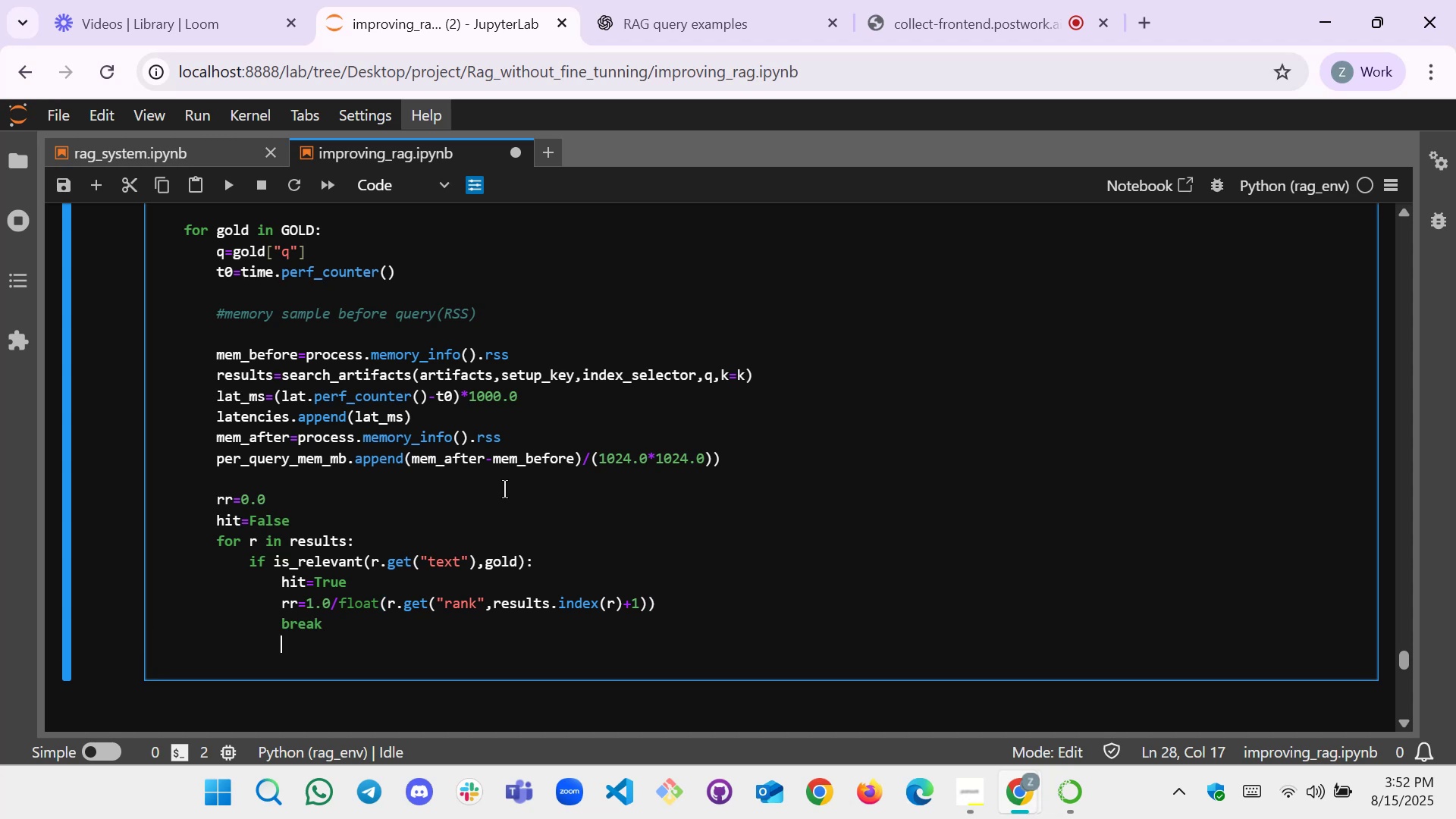 
key(Backspace)
key(Backspace)
type(recalls.app)
key(Tab)
 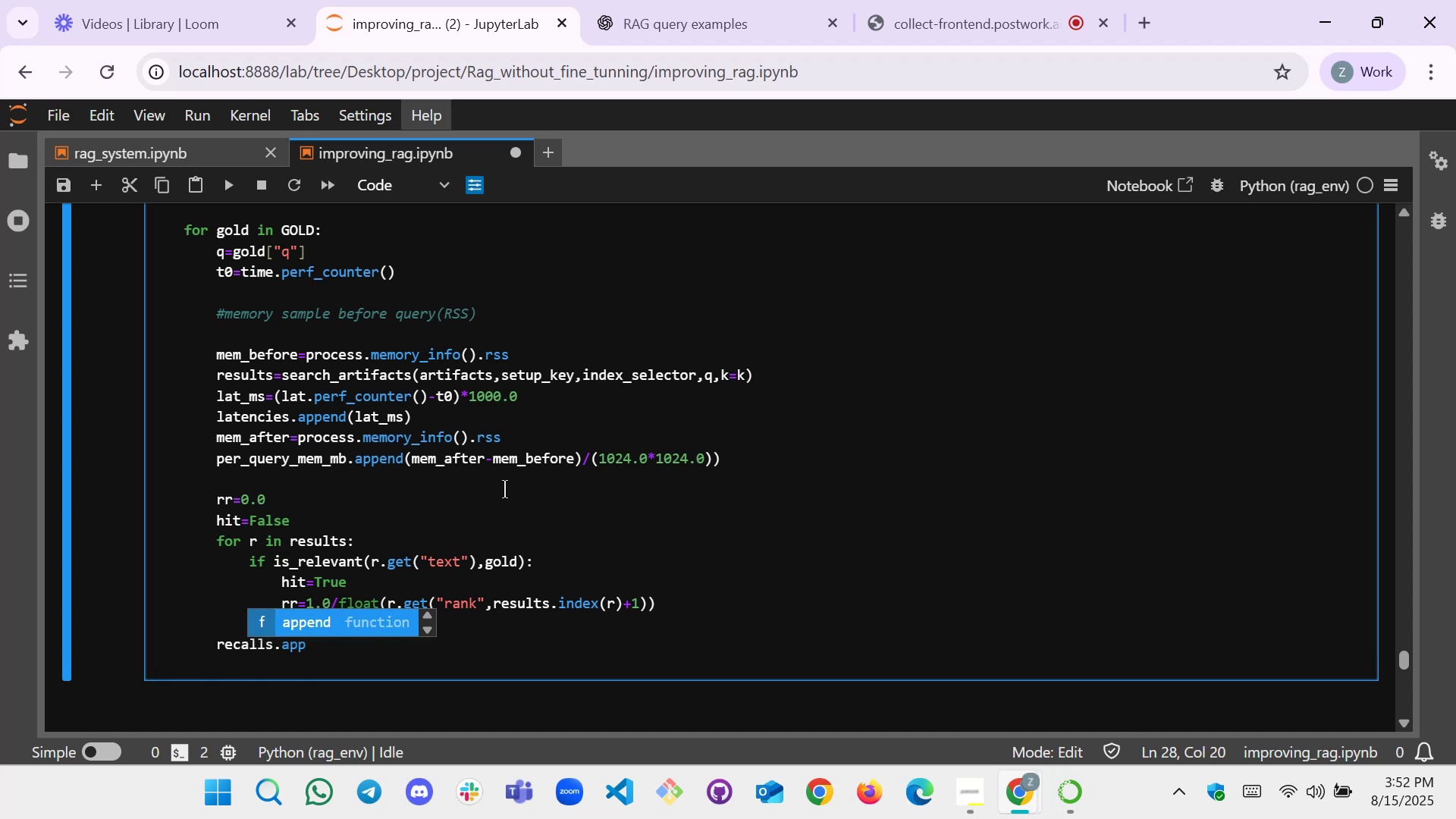 
key(Enter)
 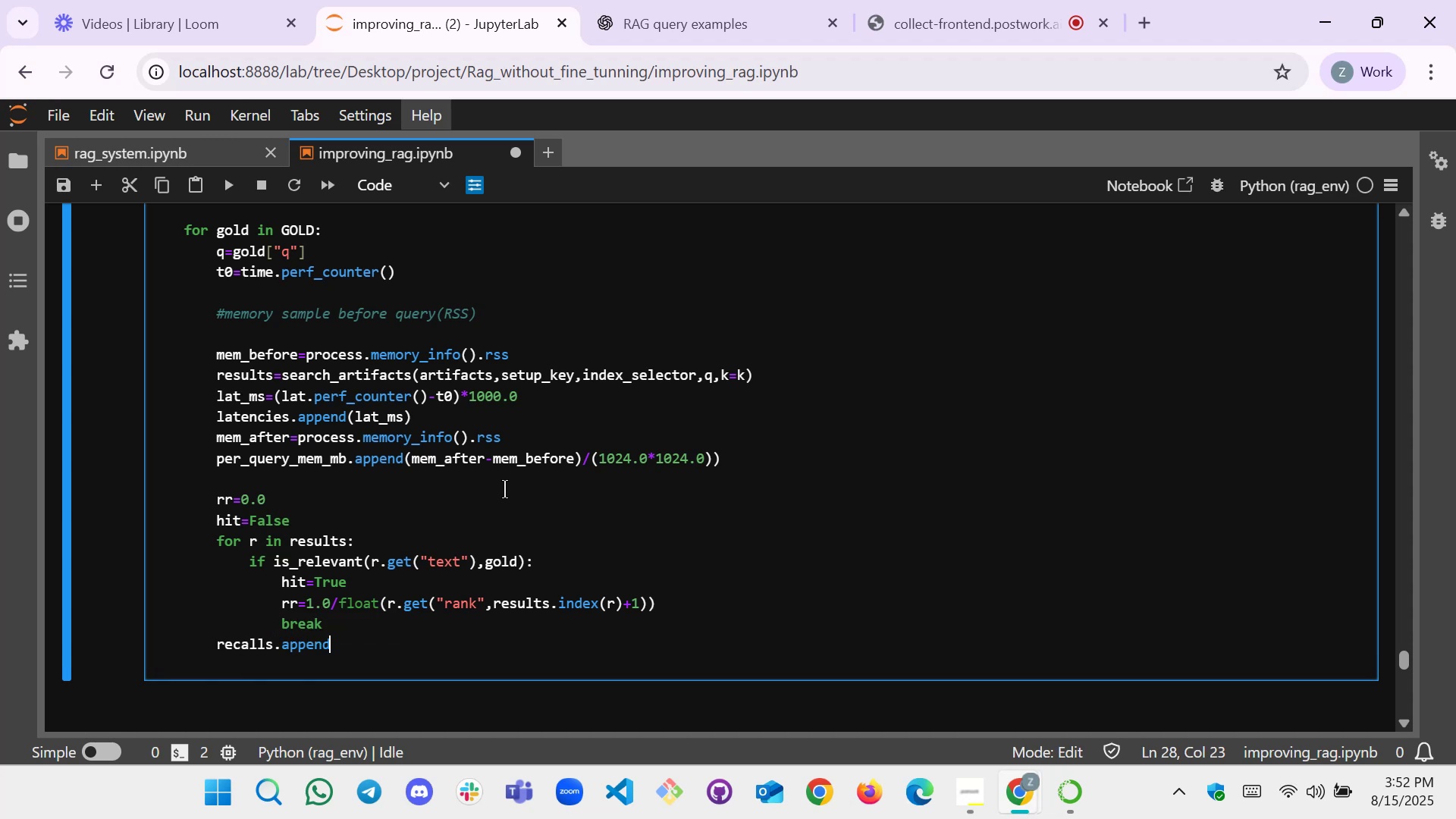 
type((1.0 if hit else 0.0))
 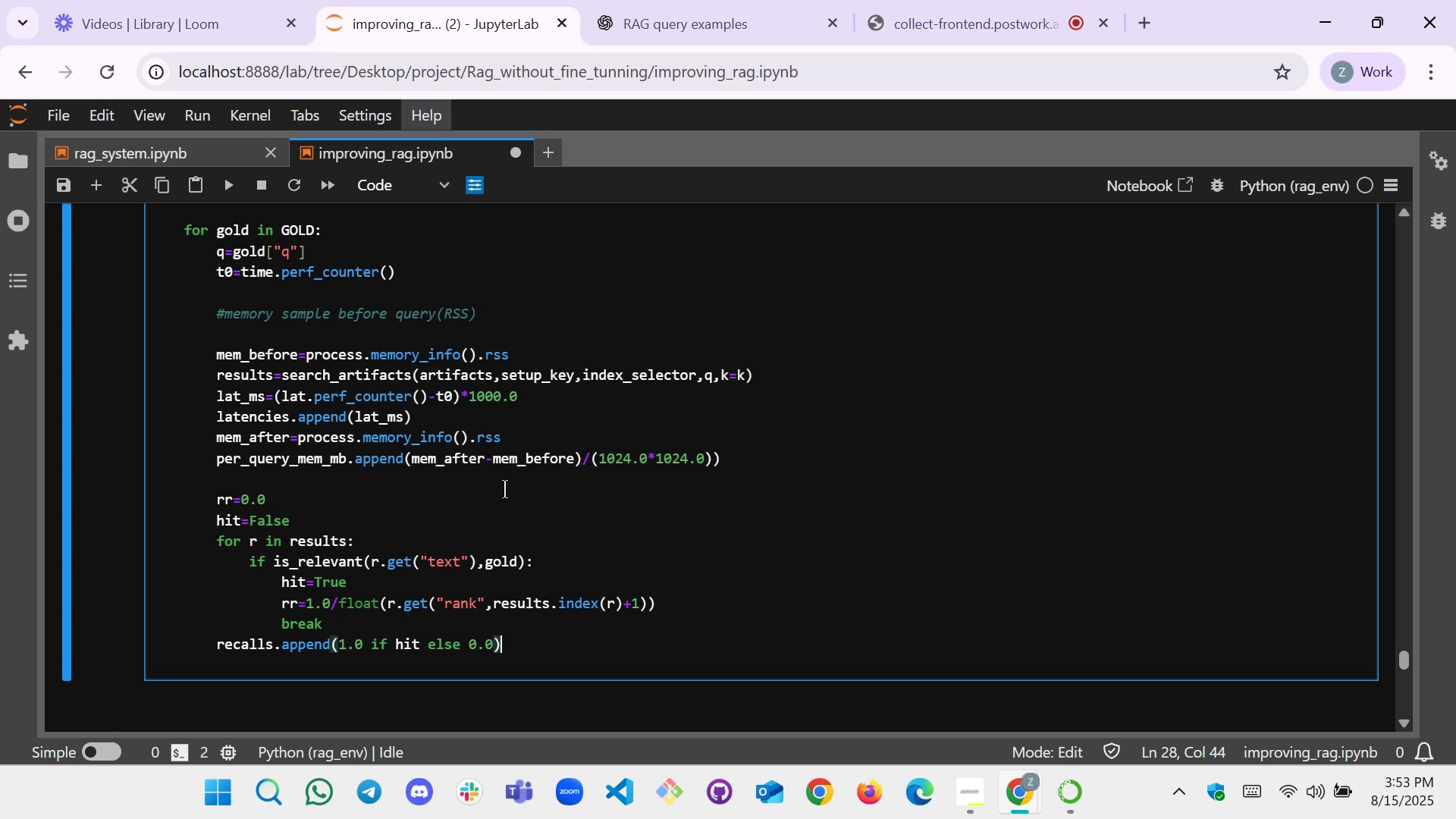 
 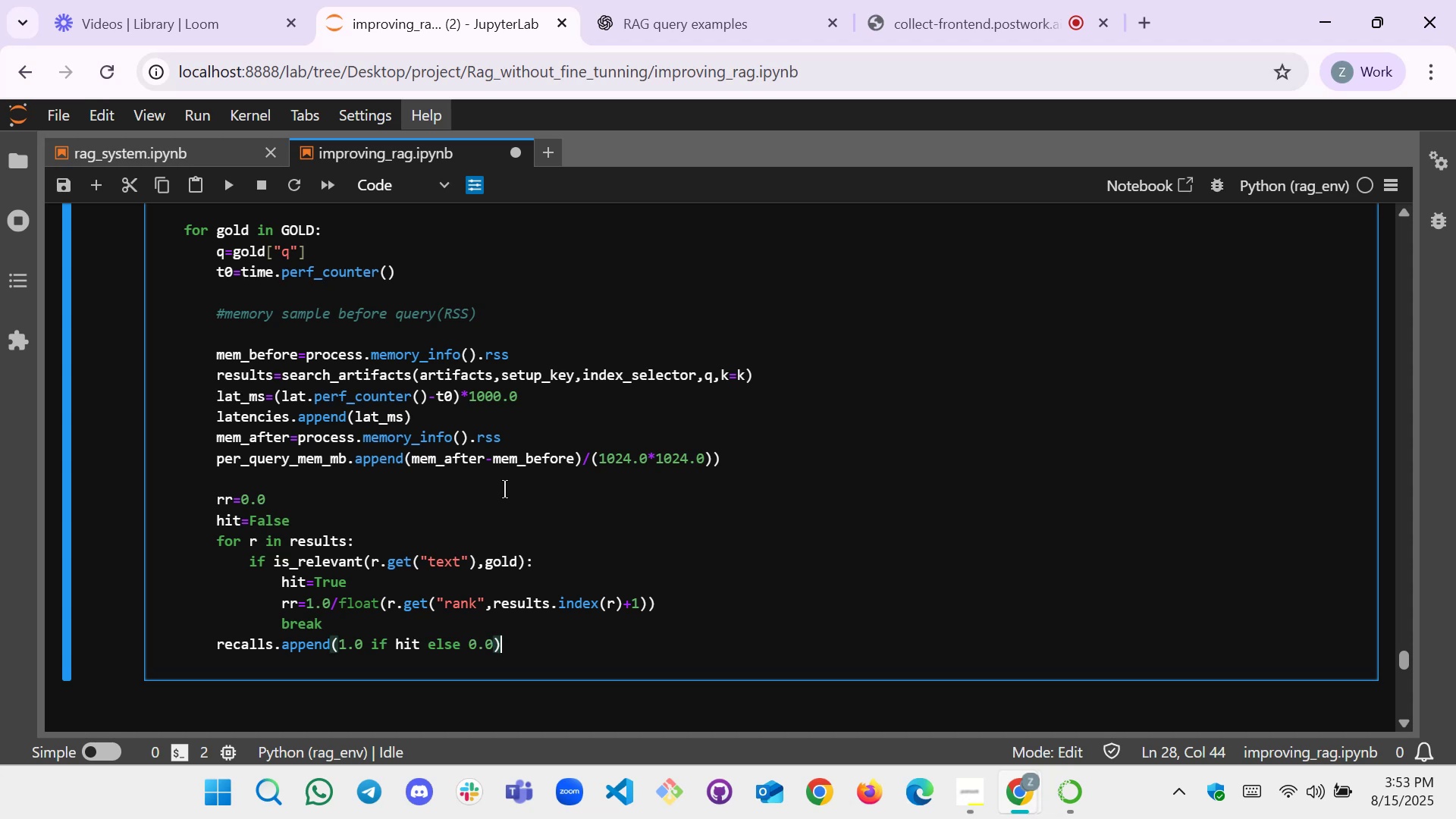 
key(Enter)
 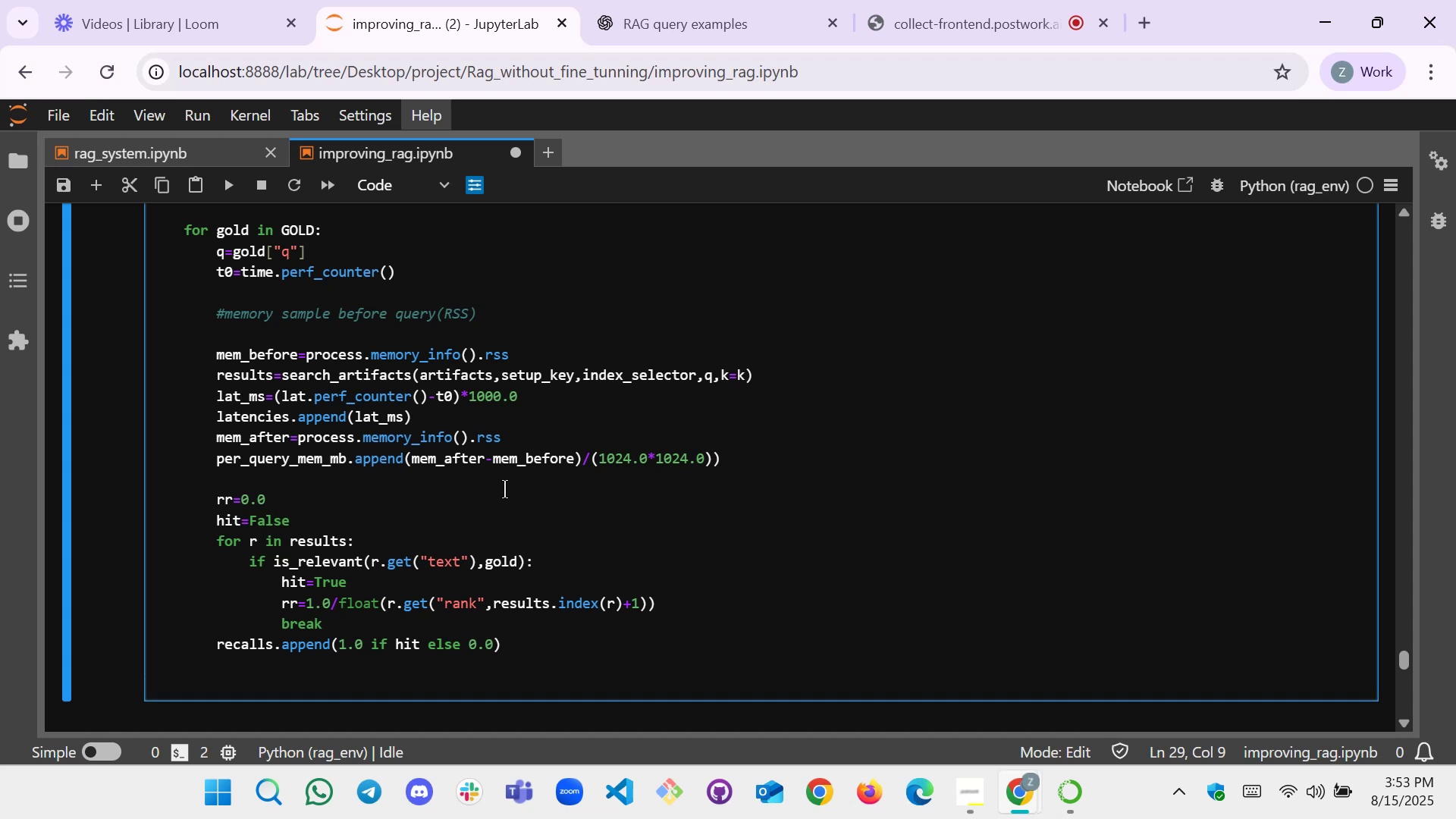 
type(rr_list.ap)
key(Tab)
 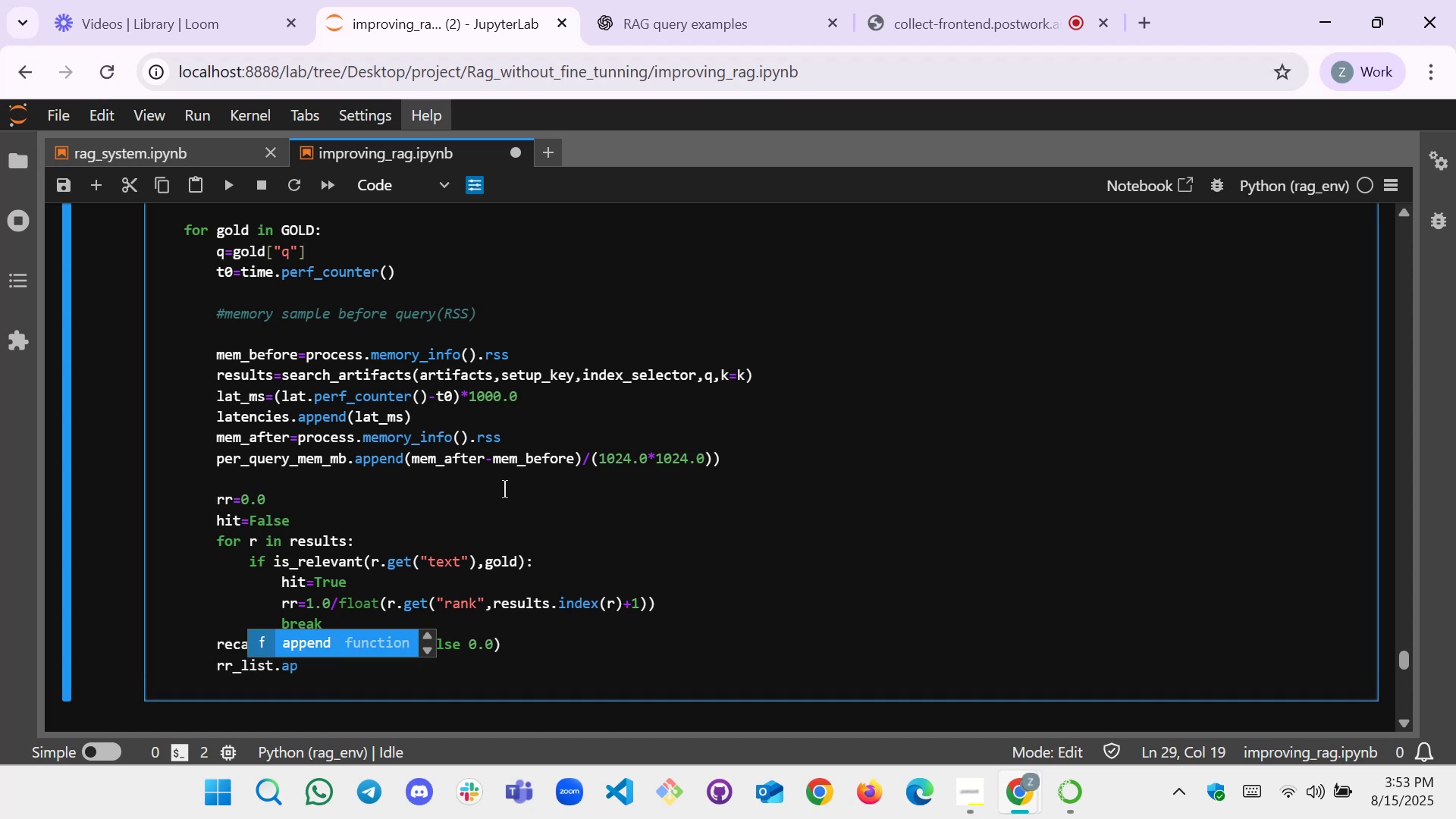 
 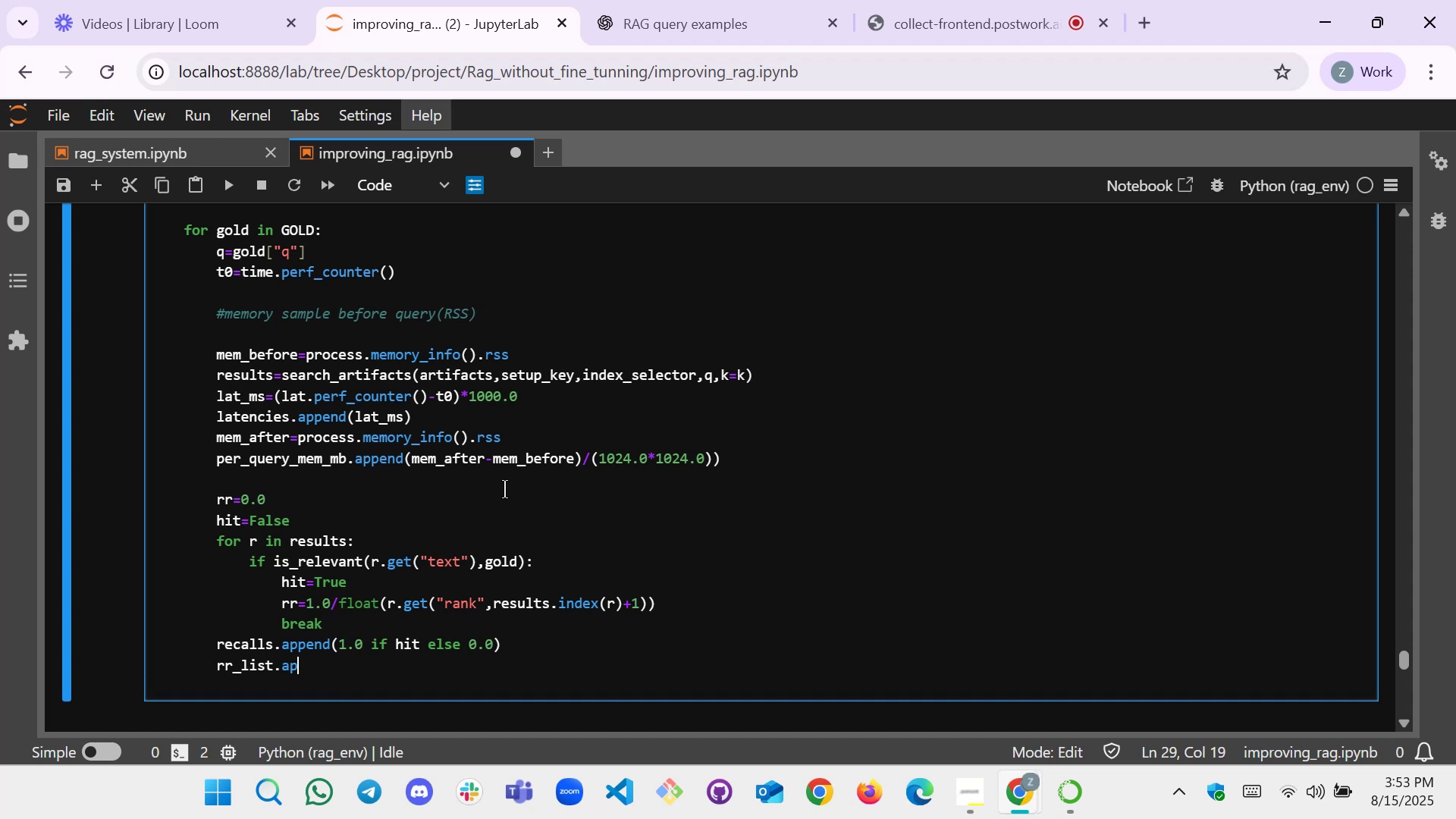 
key(Enter)
 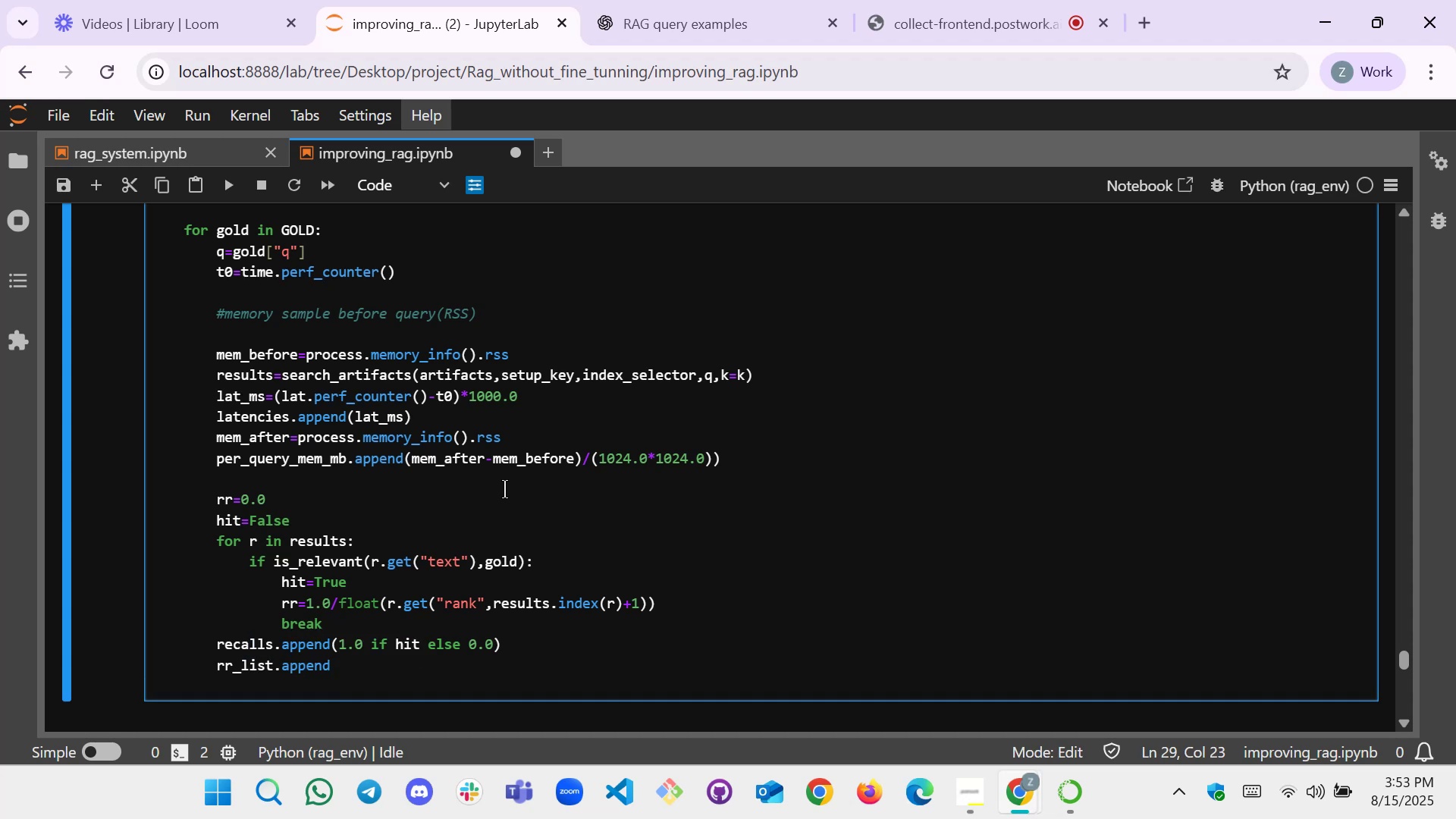 
type((rr))
 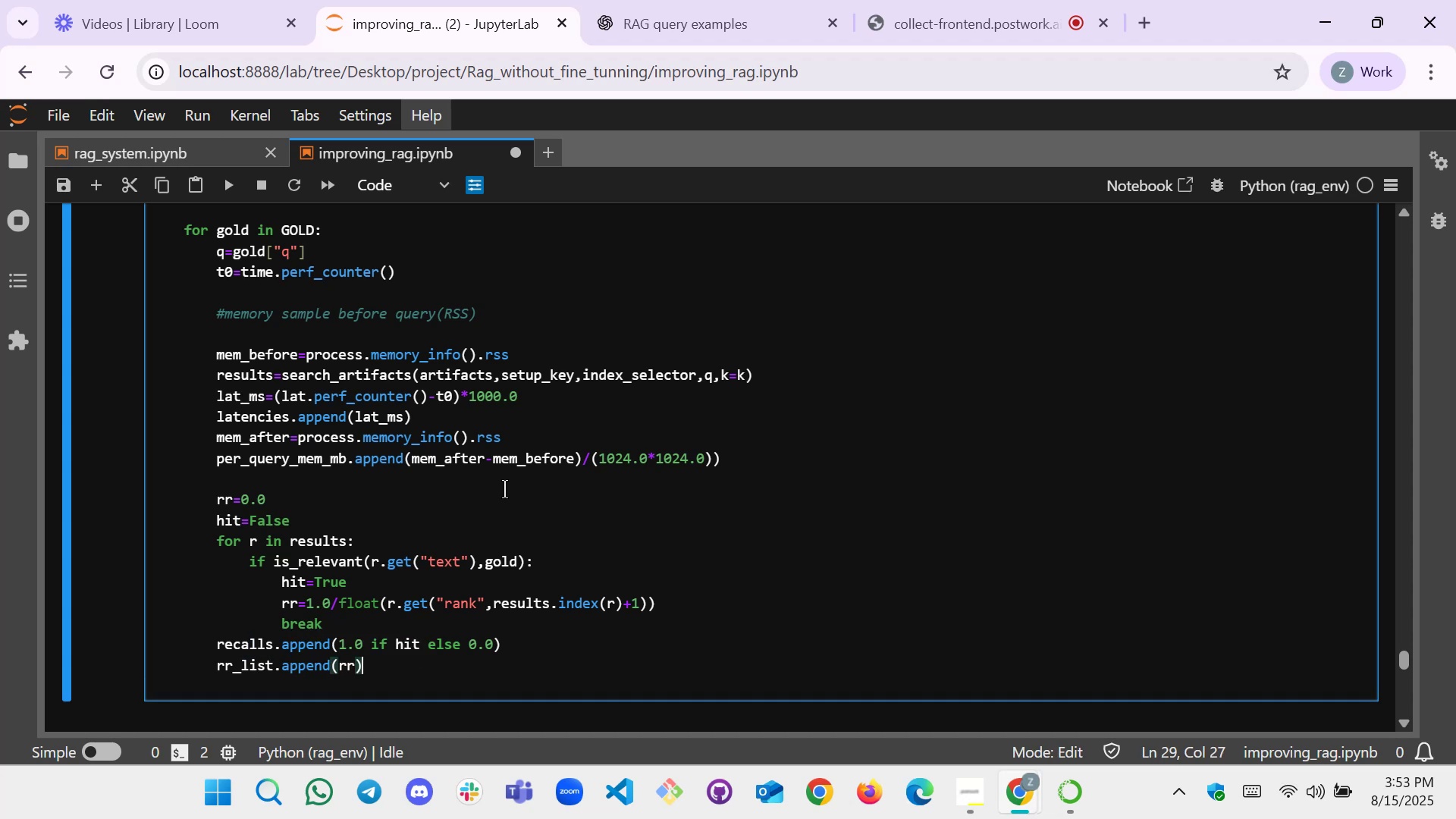 
 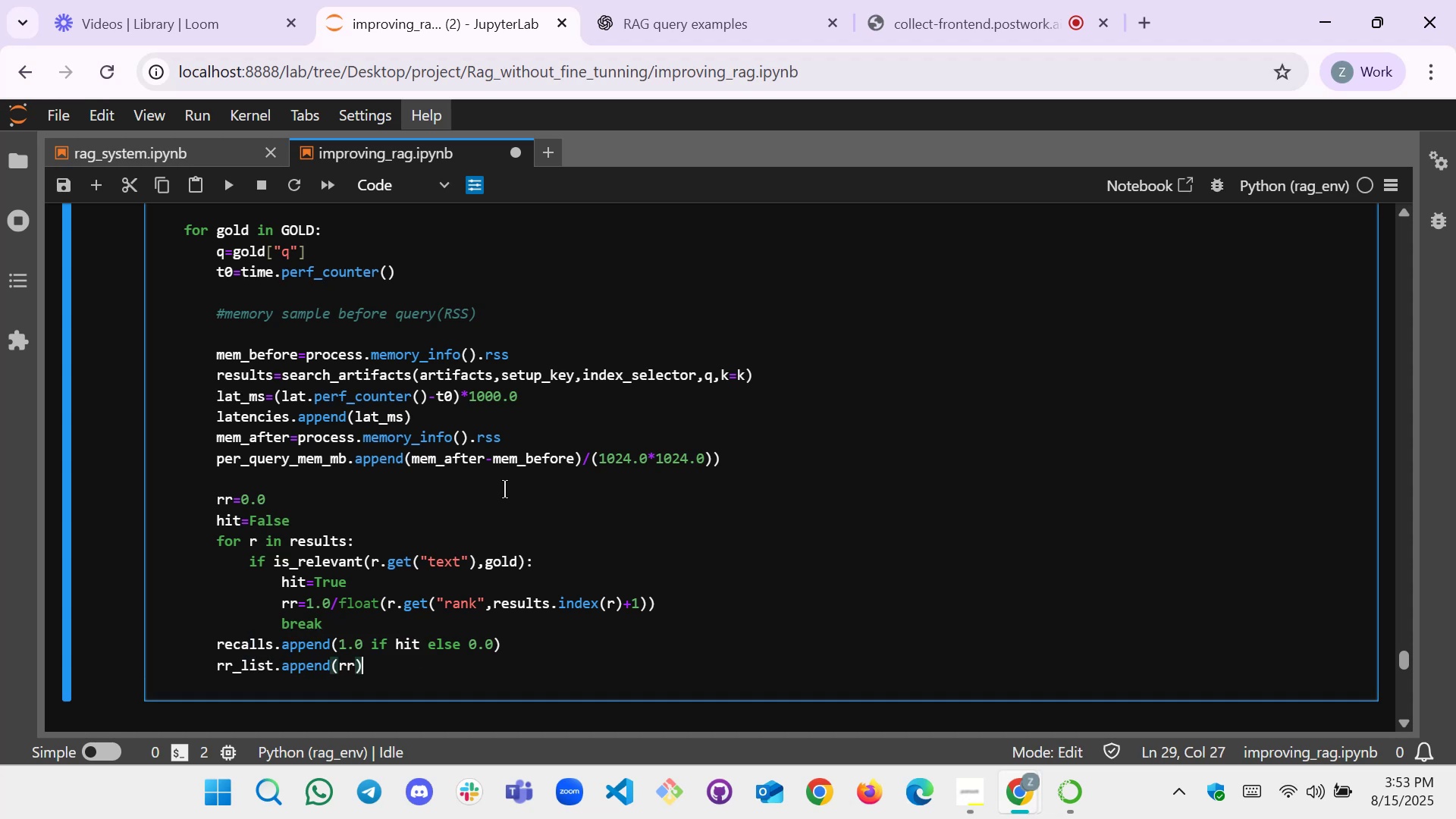 
key(Enter)
 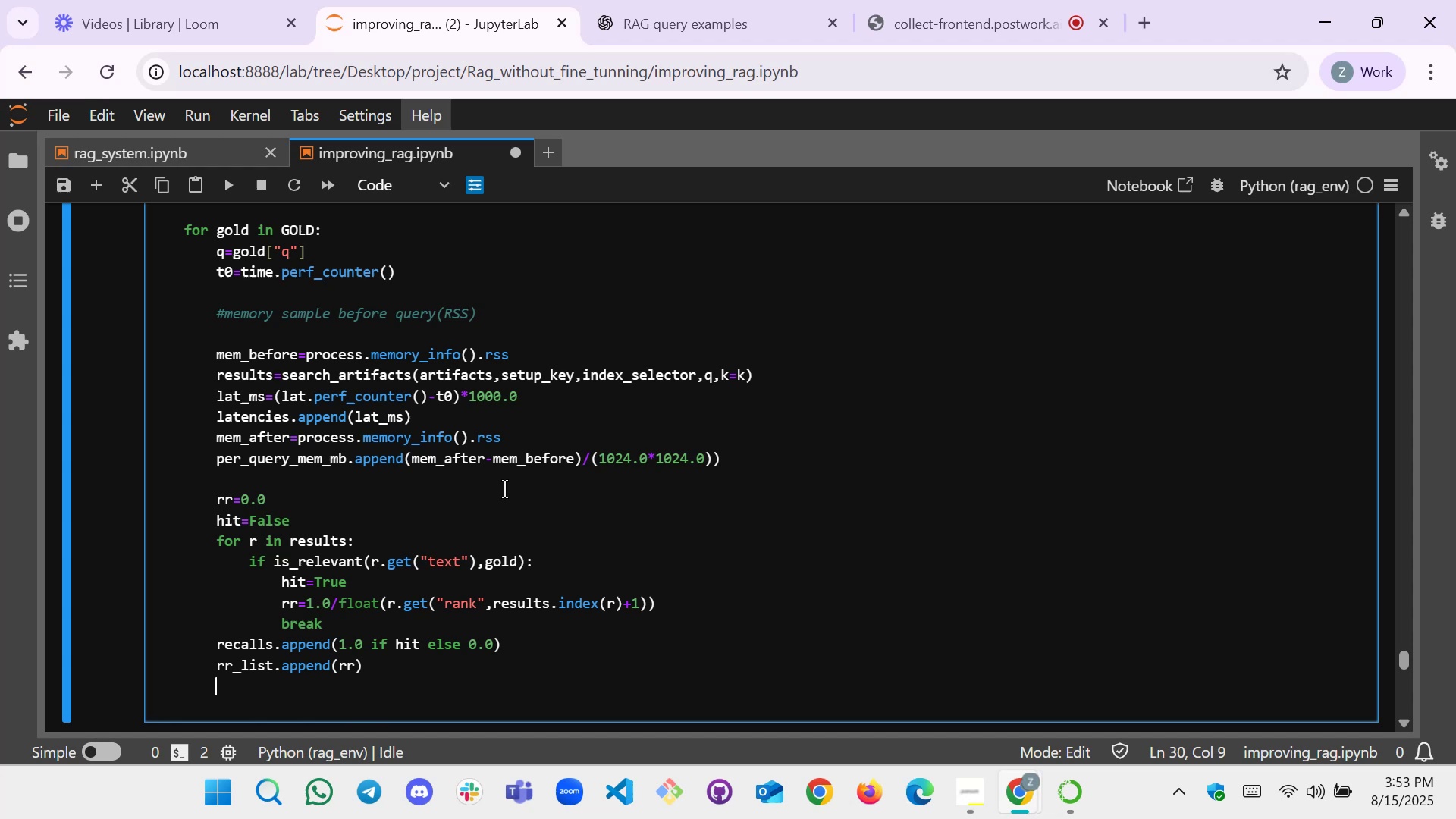 
key(Backspace)
type(metrics)
 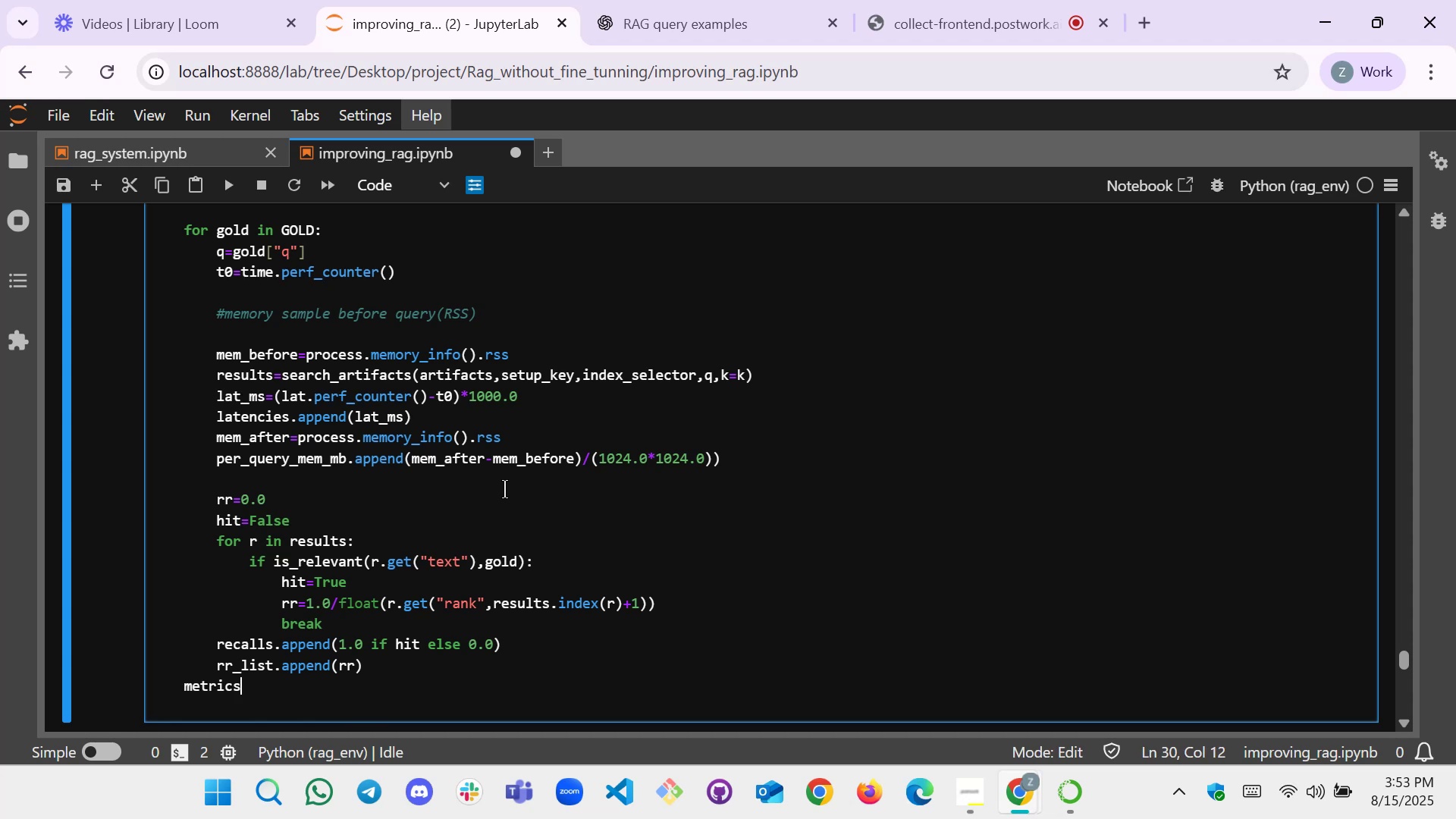 
key(ArrowLeft)
 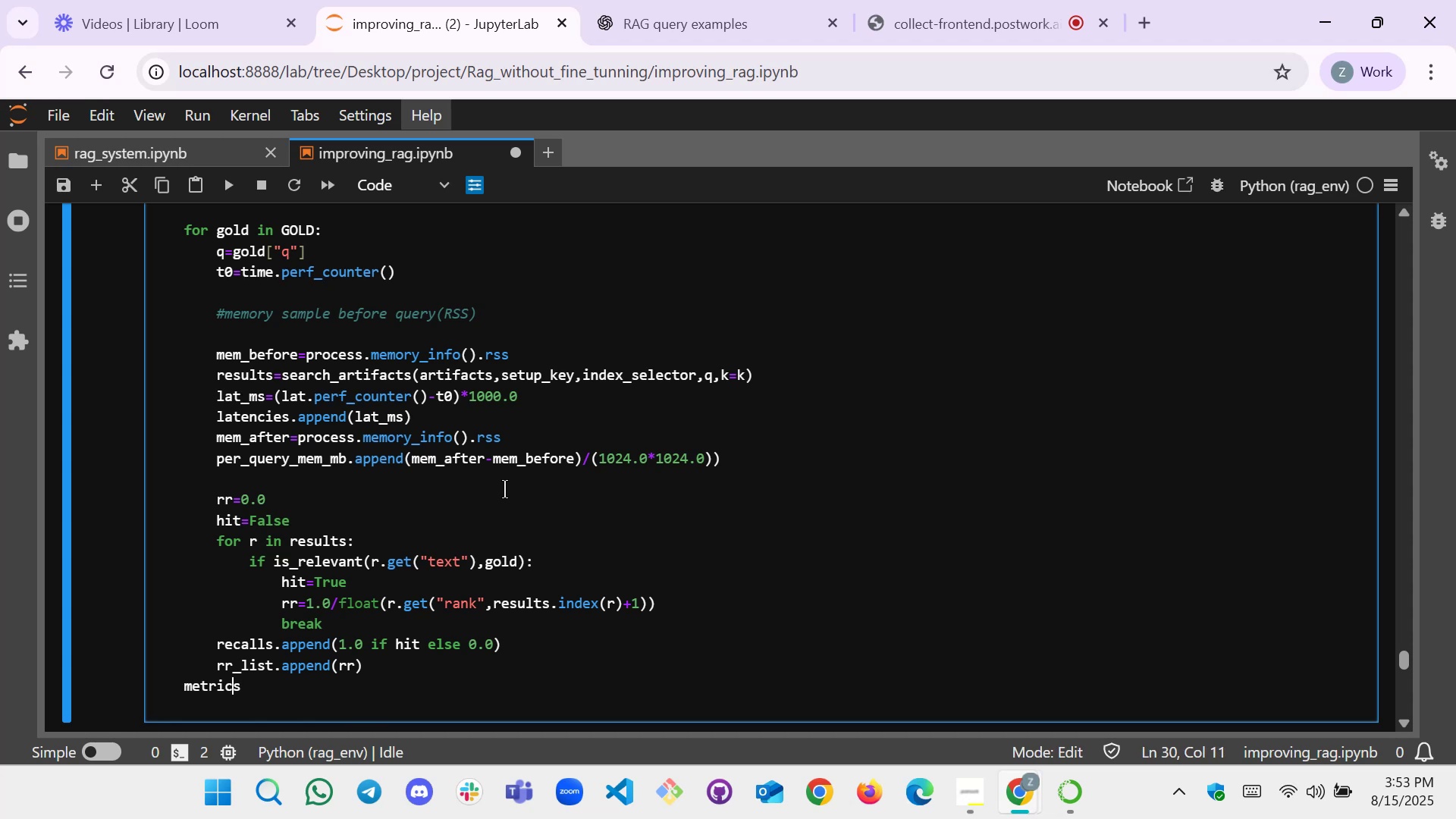 
key(ArrowLeft)
 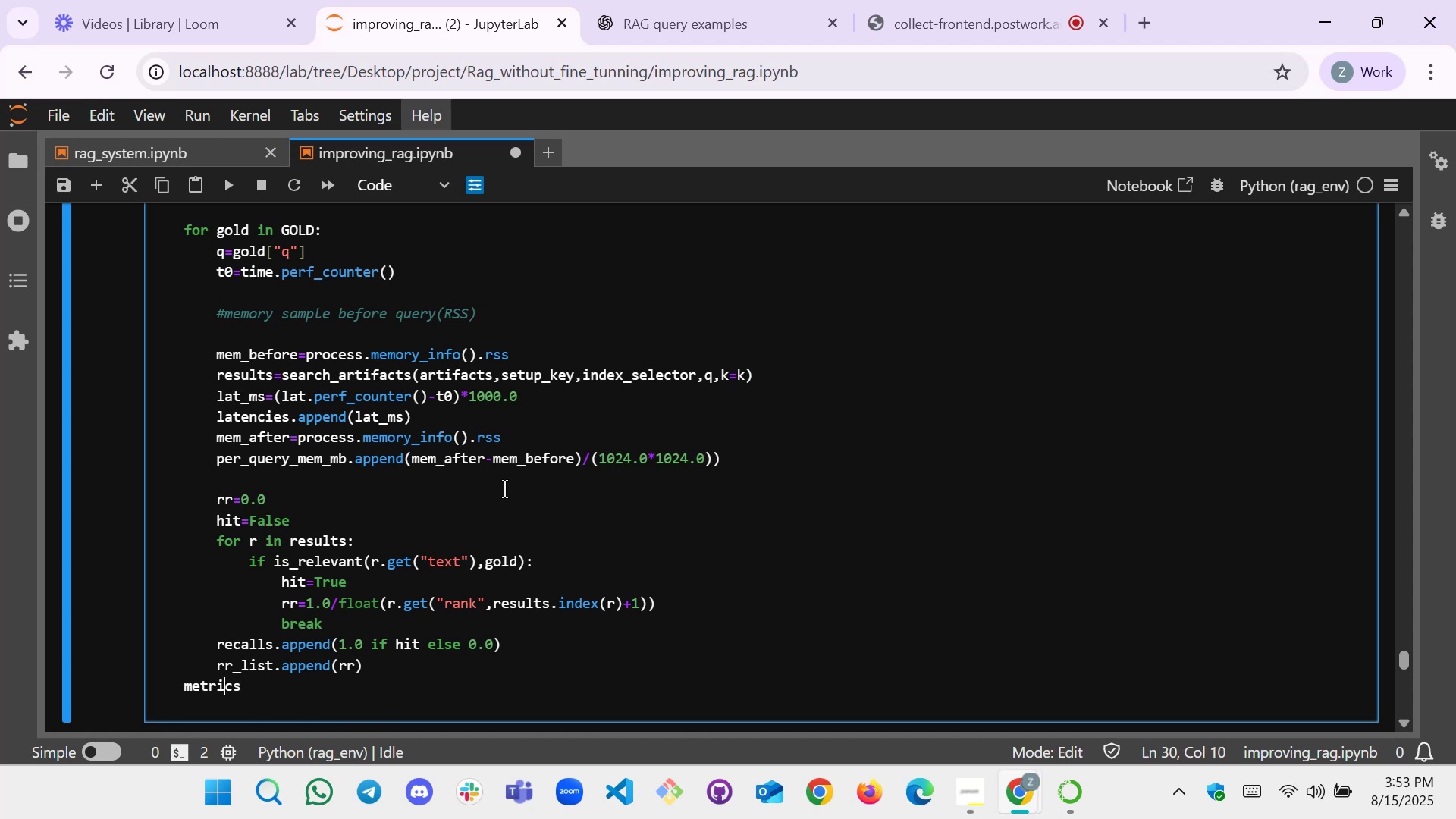 
key(ArrowLeft)
 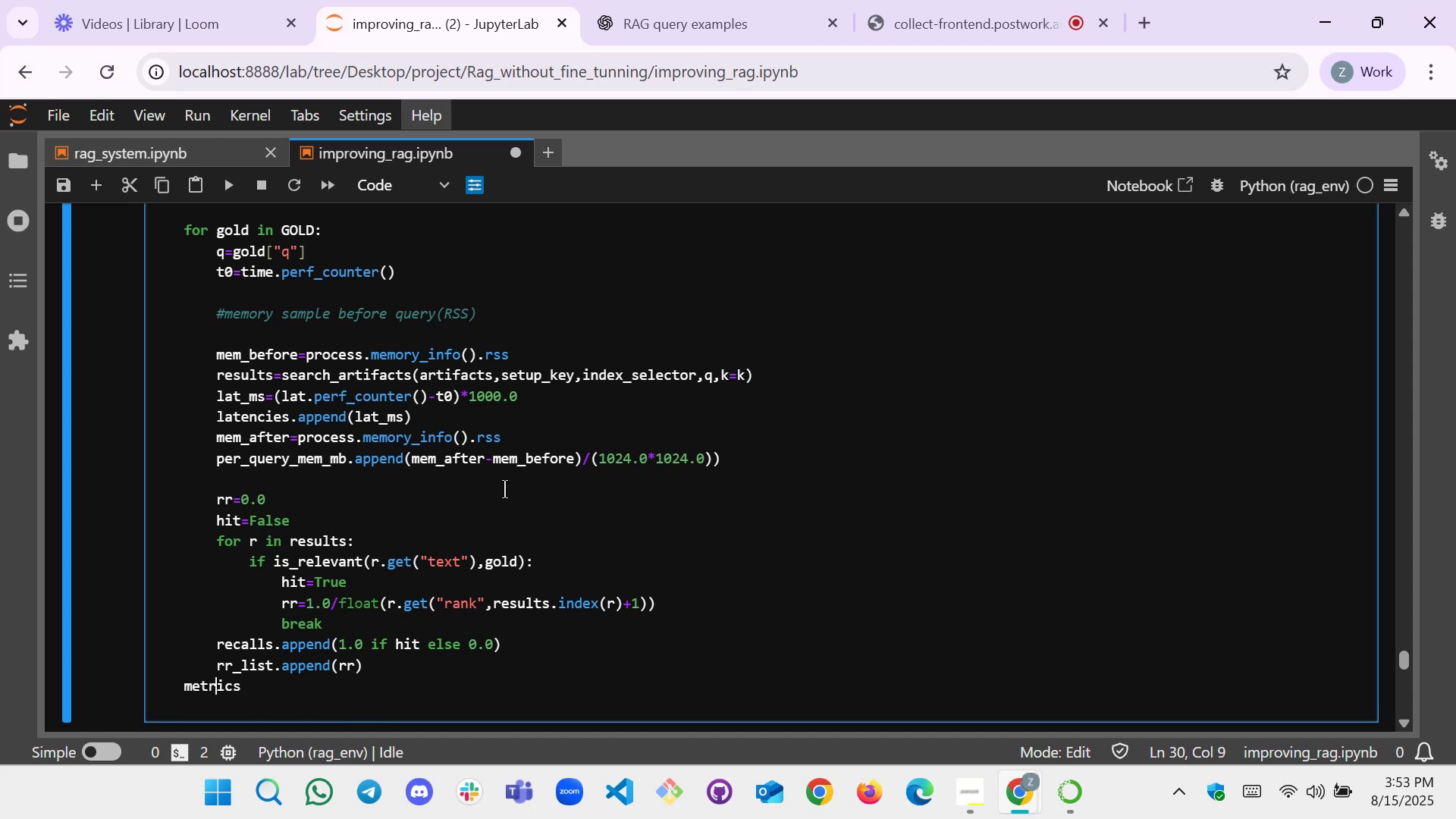 
key(ArrowLeft)
 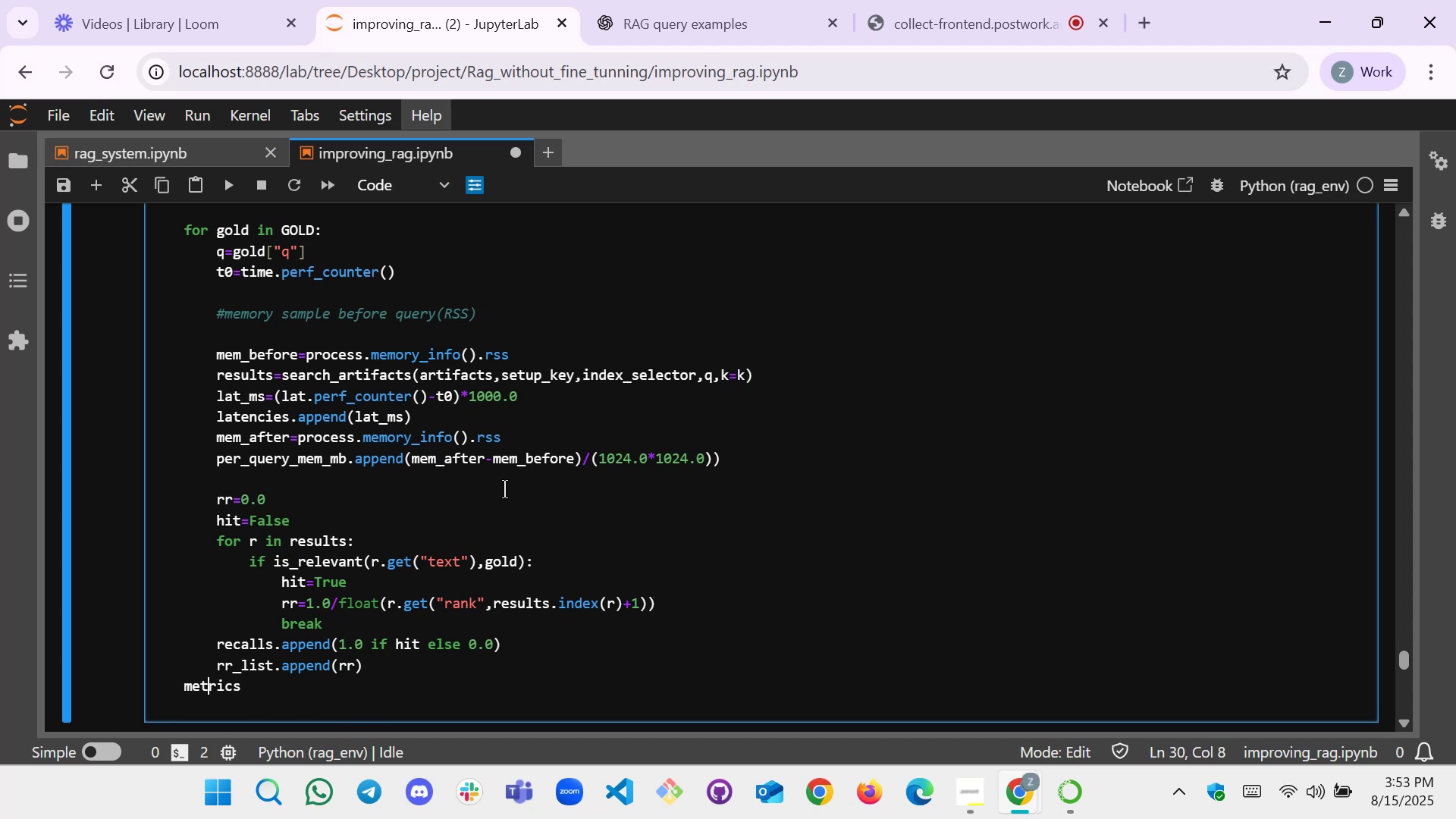 
key(ArrowLeft)
 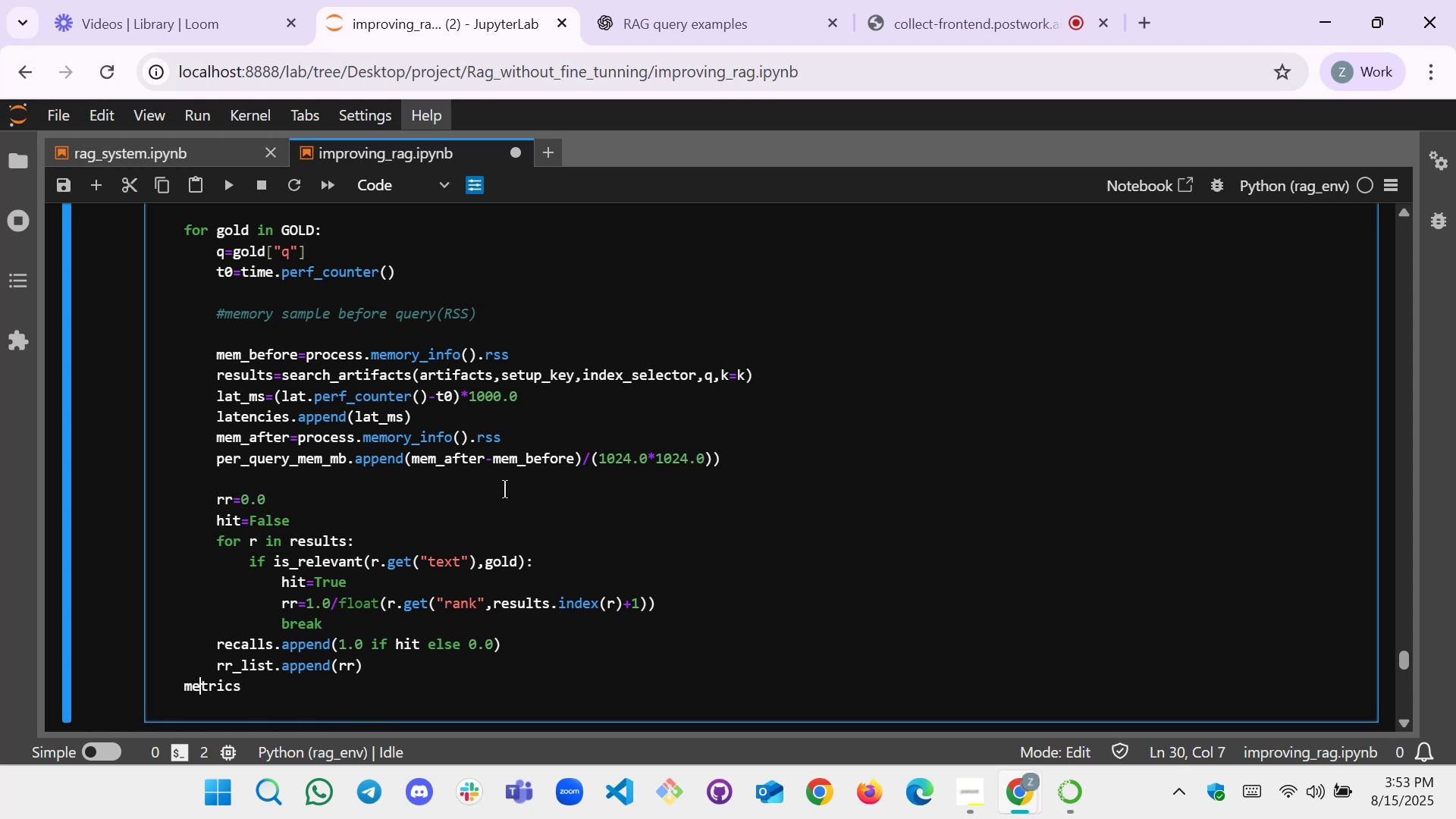 
key(ArrowLeft)
 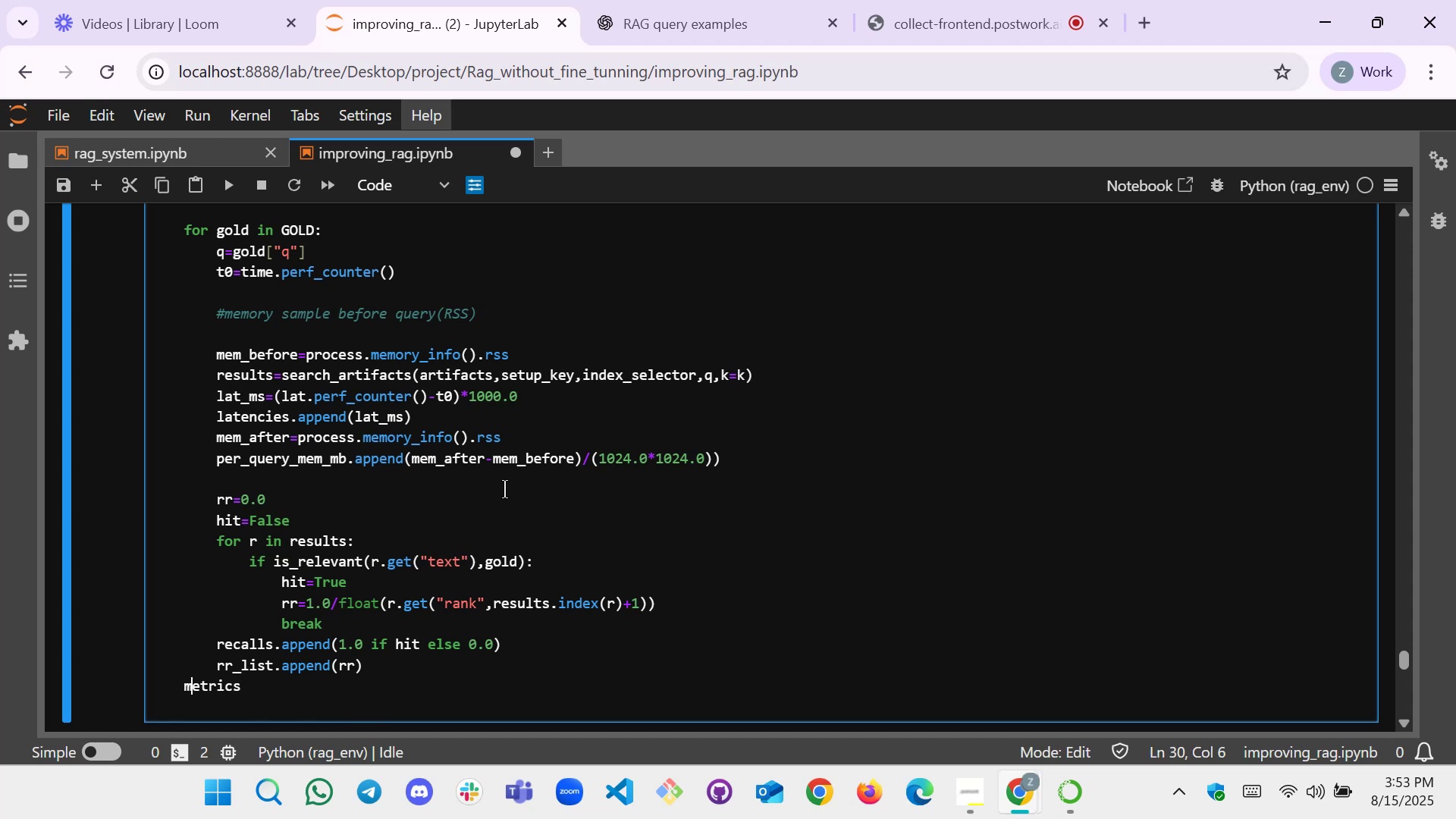 
key(ArrowLeft)
 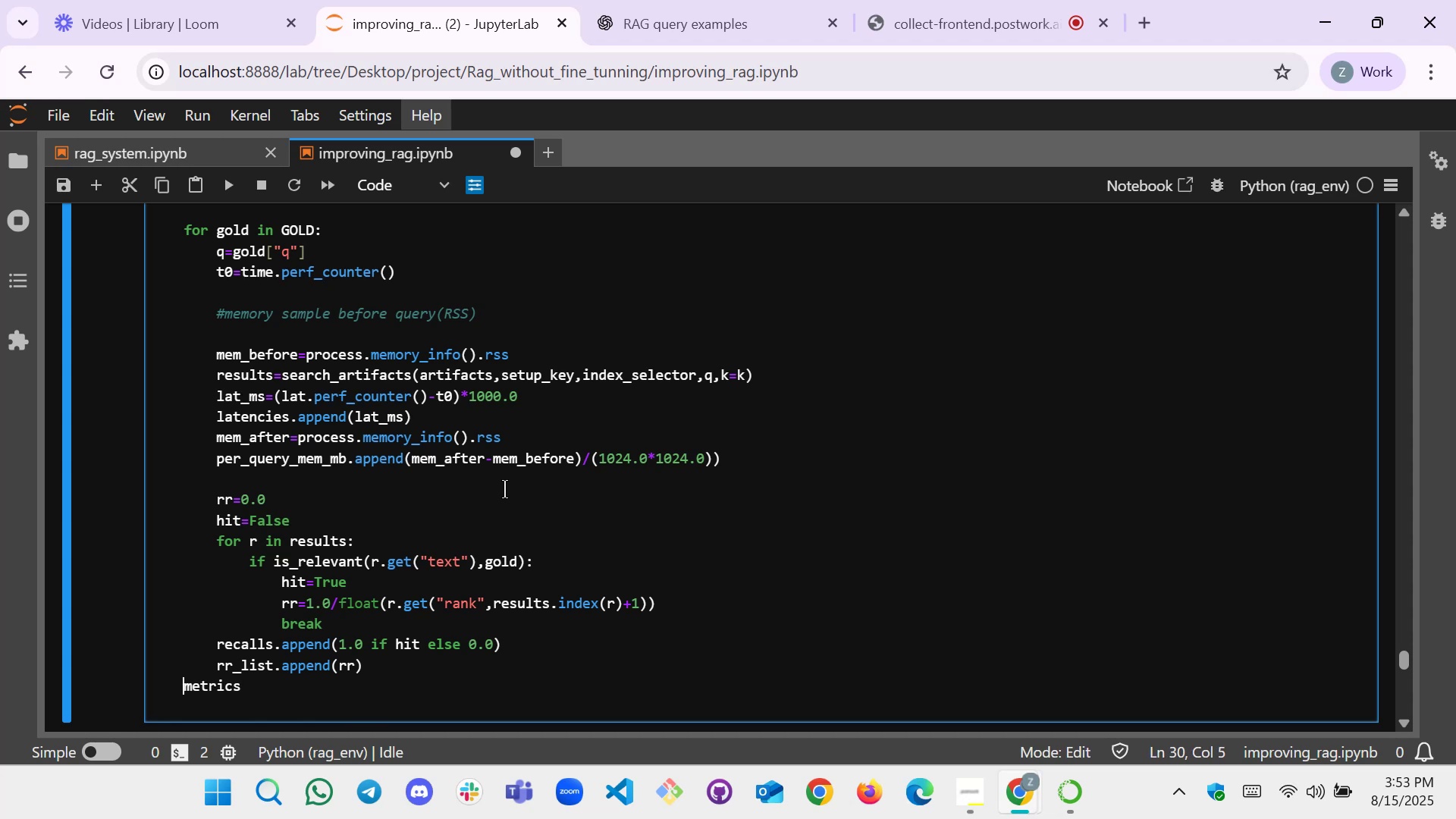 
key(Enter)
 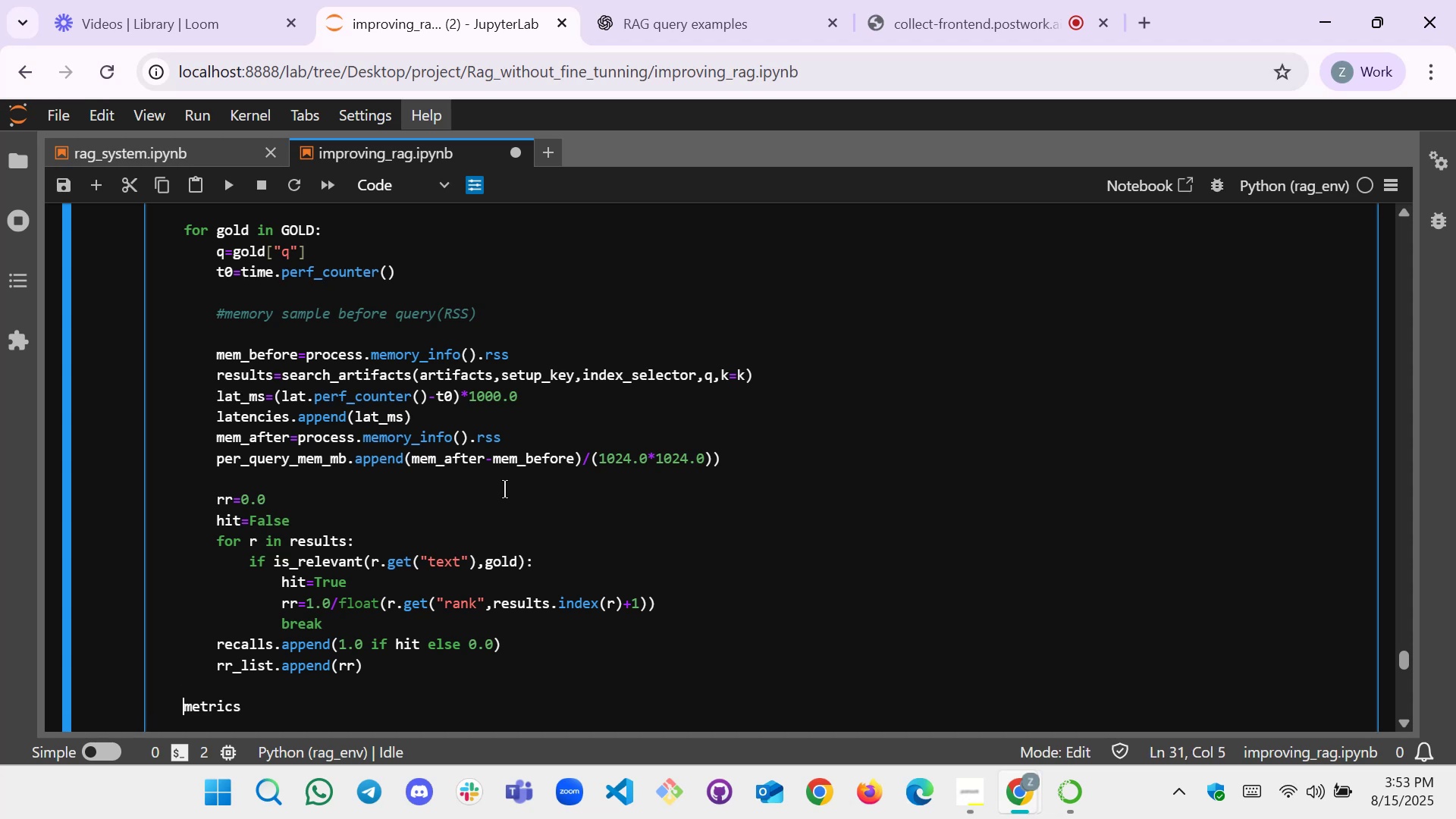 
hold_key(key=ArrowRight, duration=0.58)
 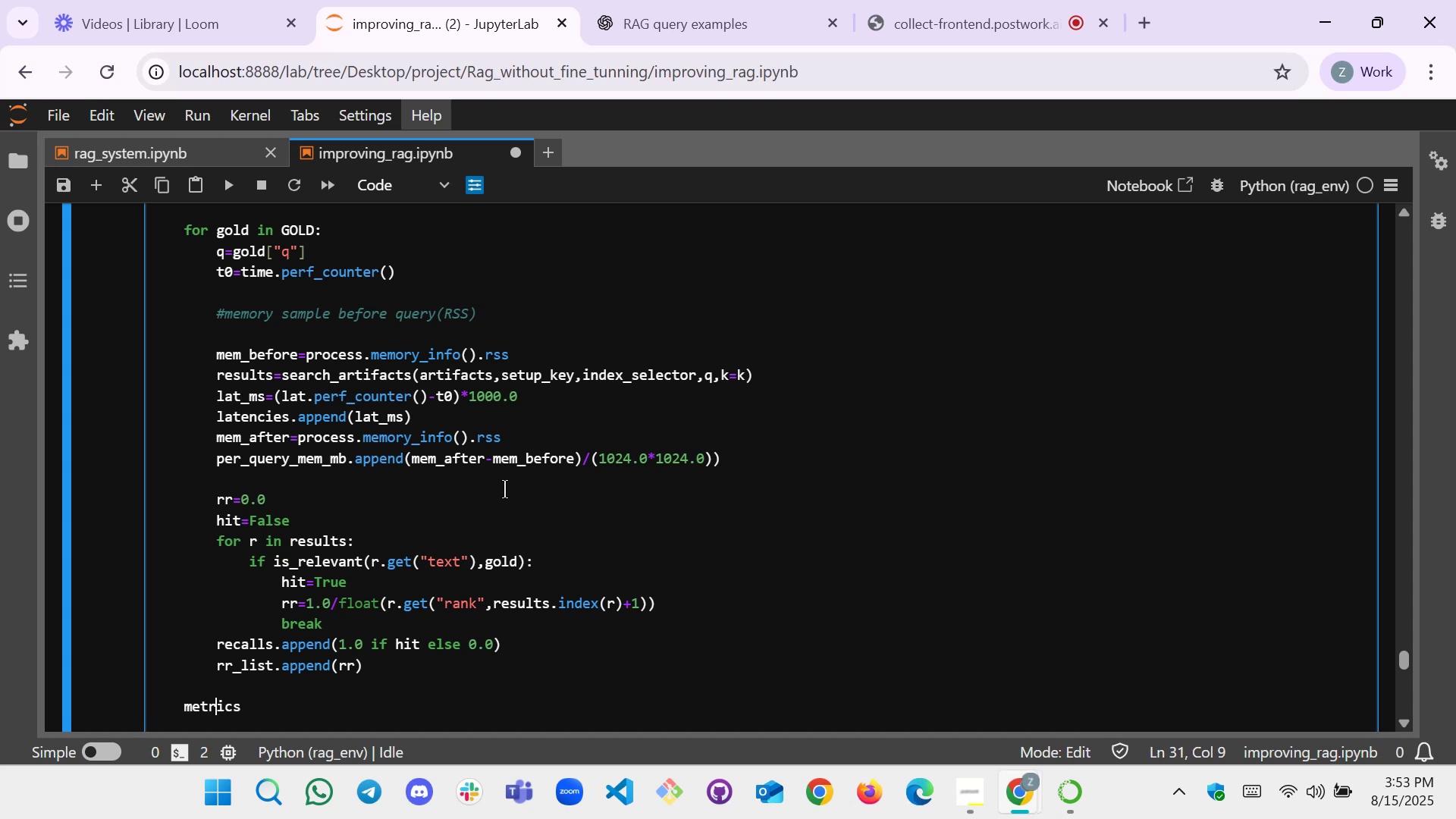 
key(ArrowRight)
 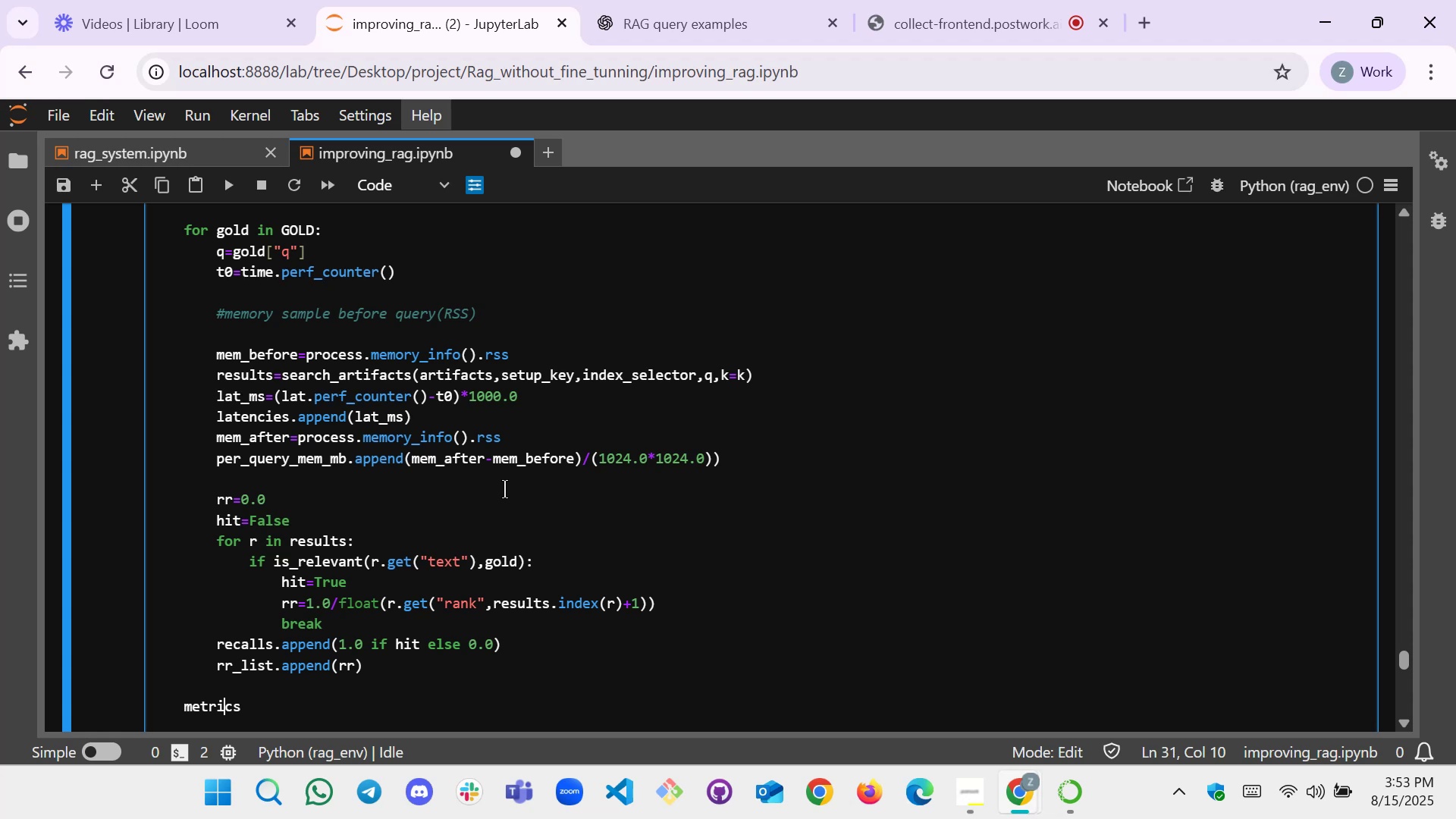 
key(ArrowRight)
 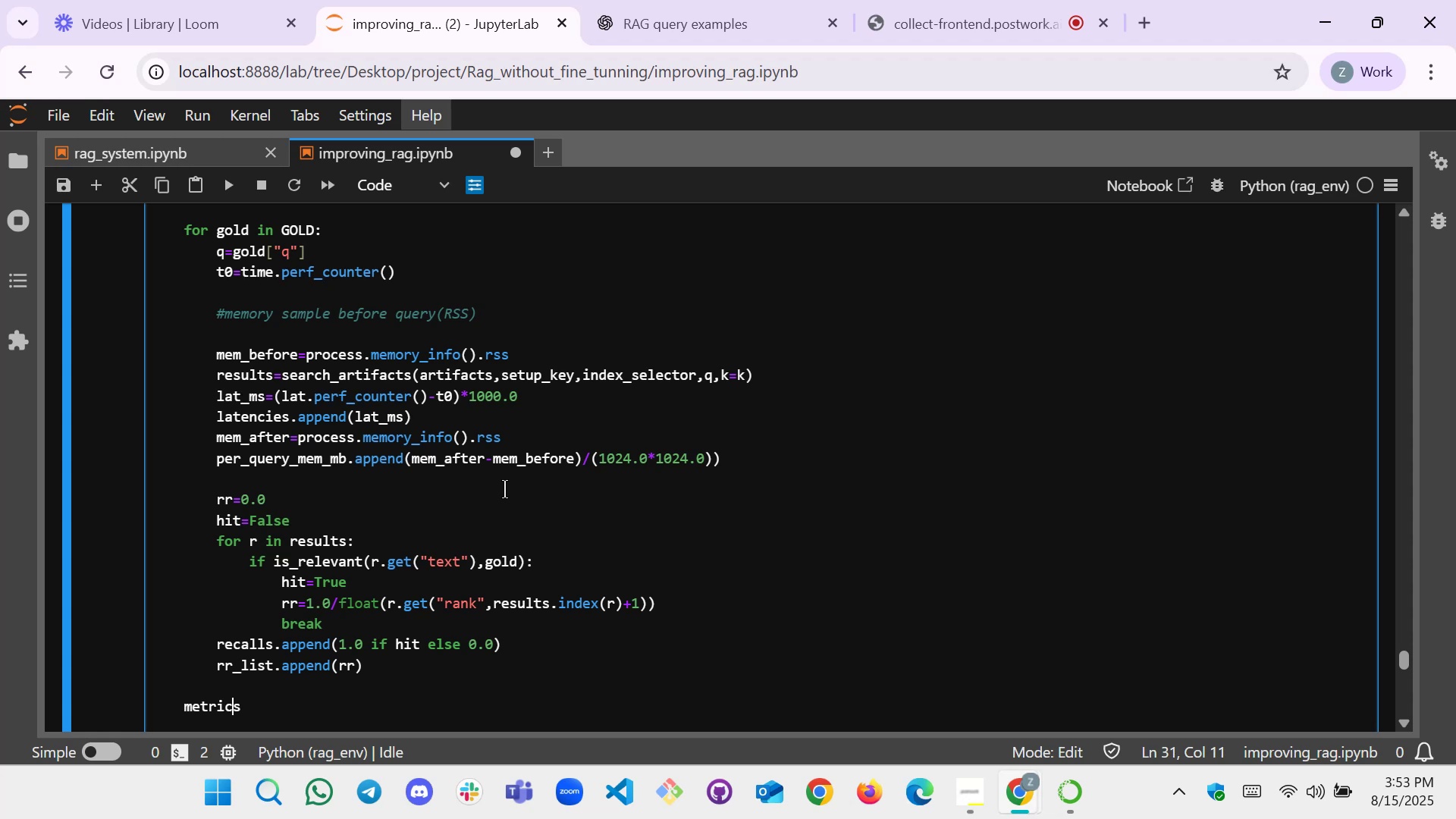 
key(ArrowRight)
 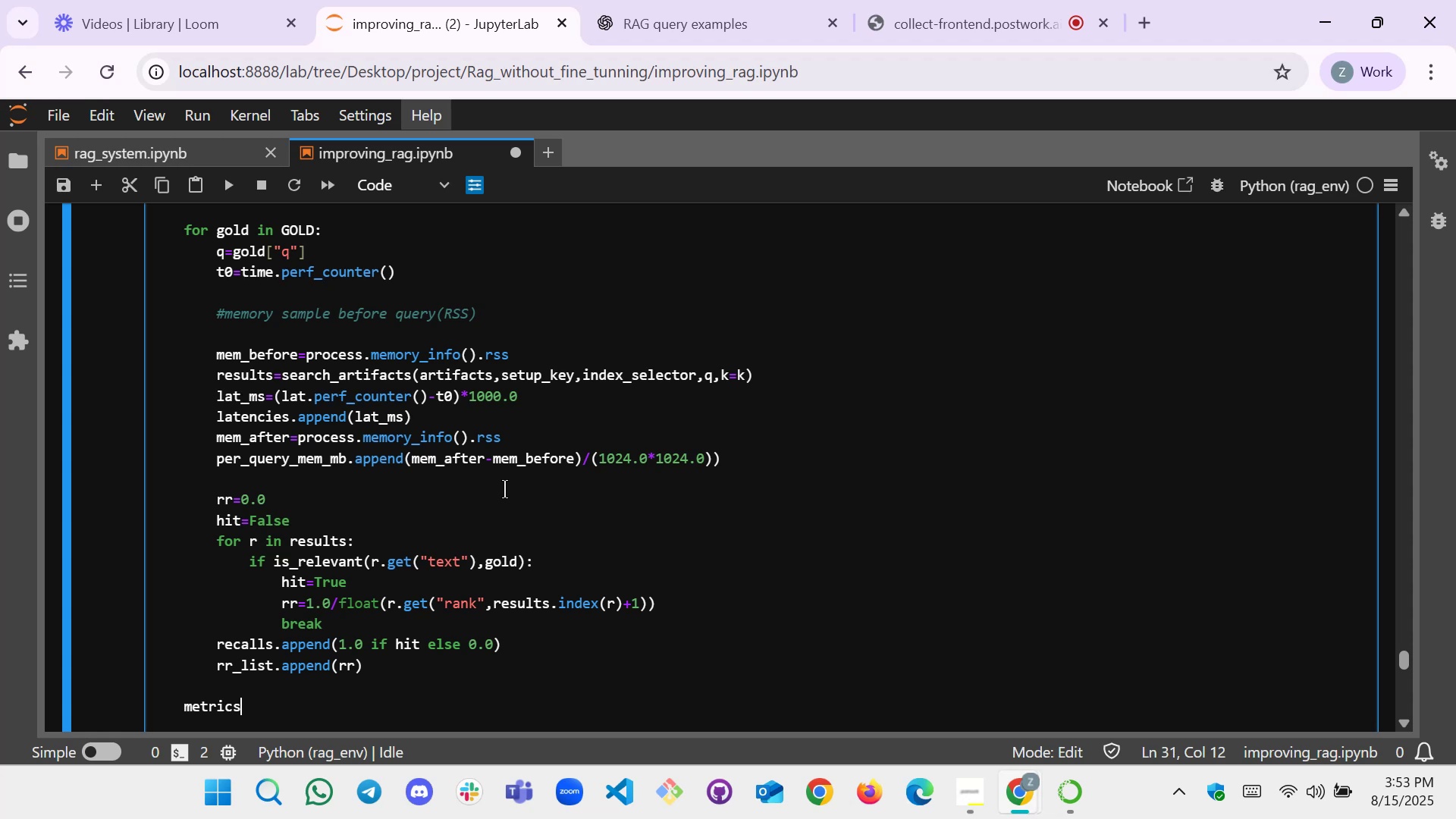 
key(Equal)
 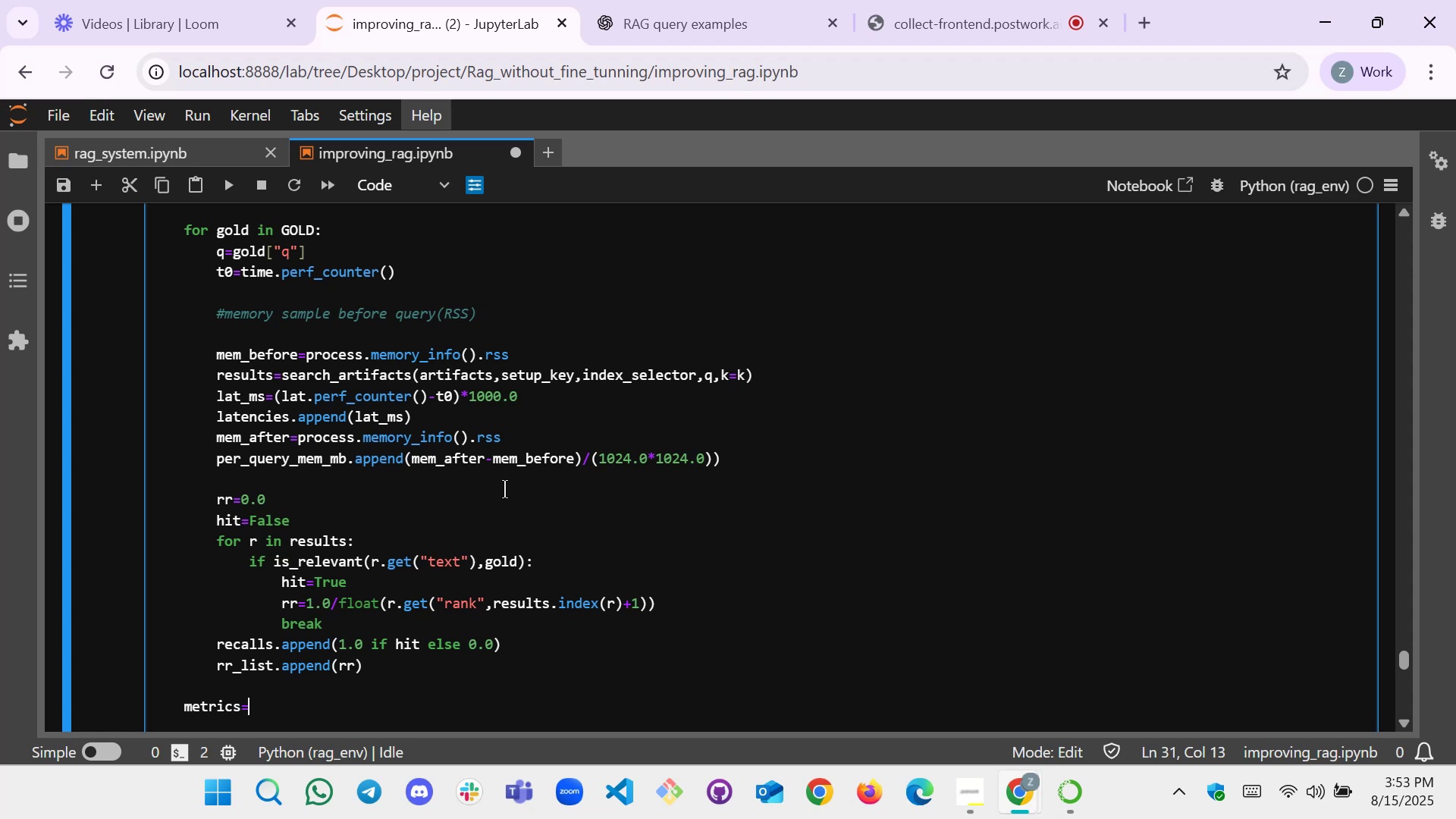 
key(BracketLeft)
 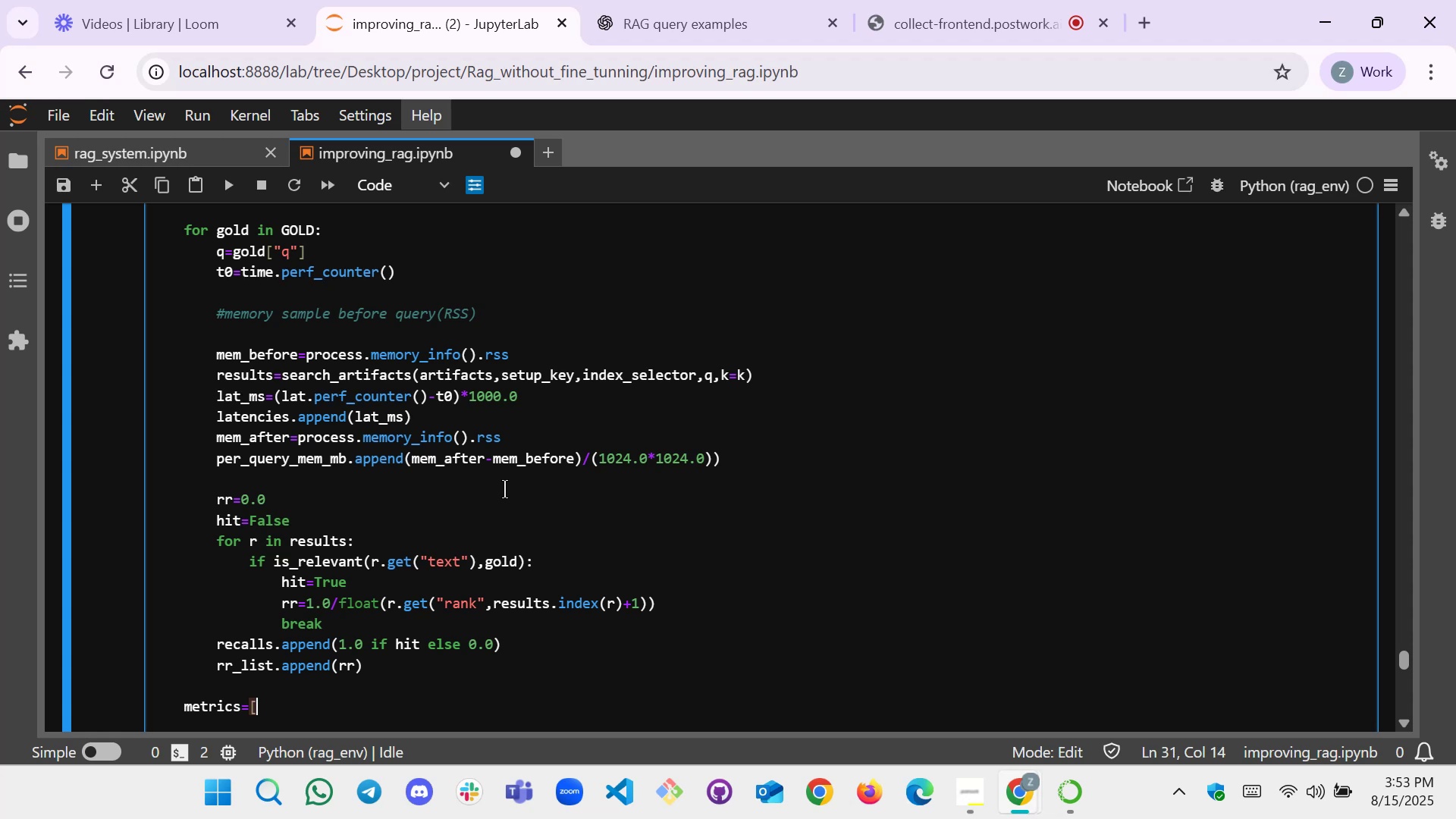 
key(Backspace)
 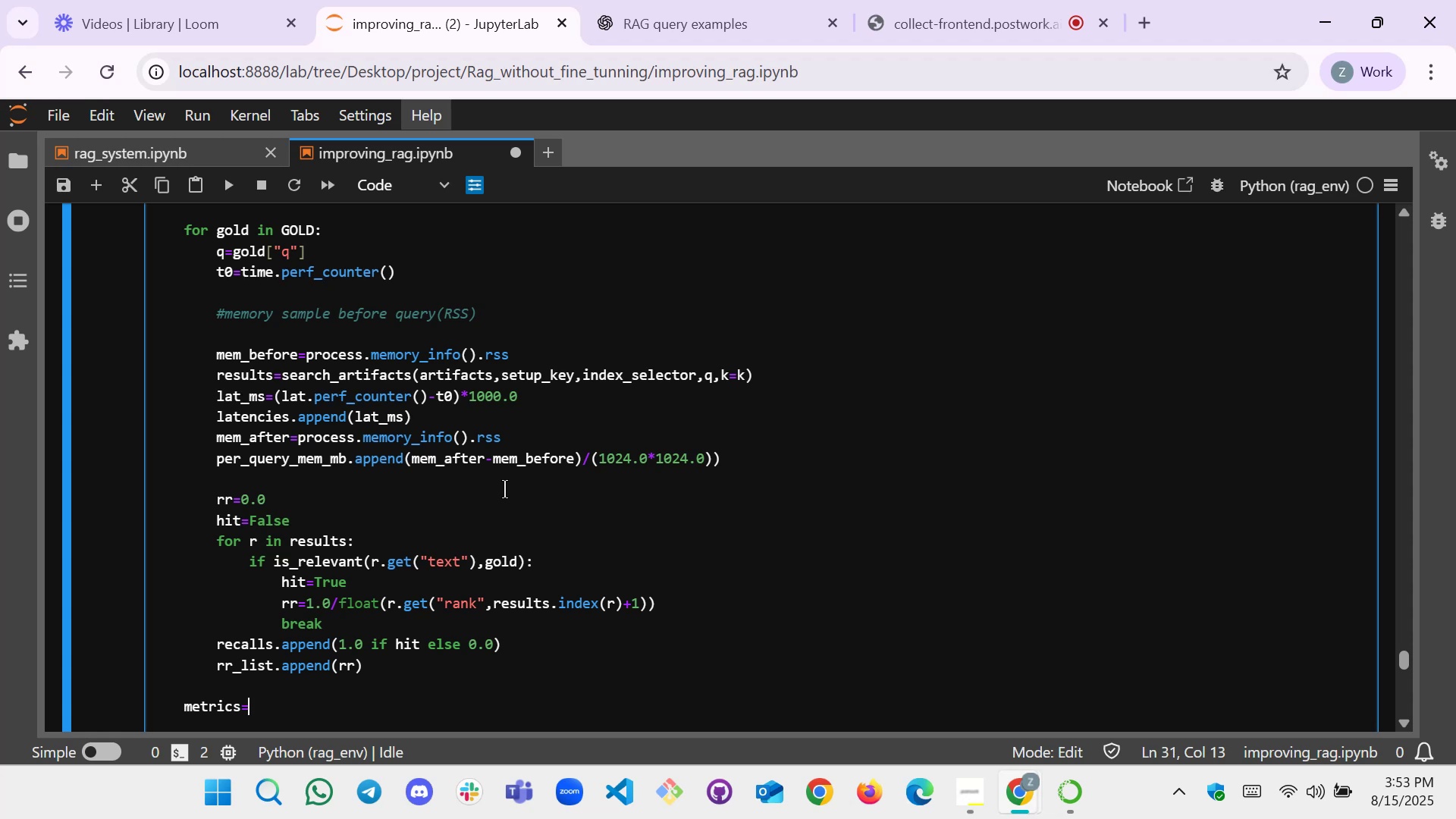 
key(Shift+BracketLeft)
 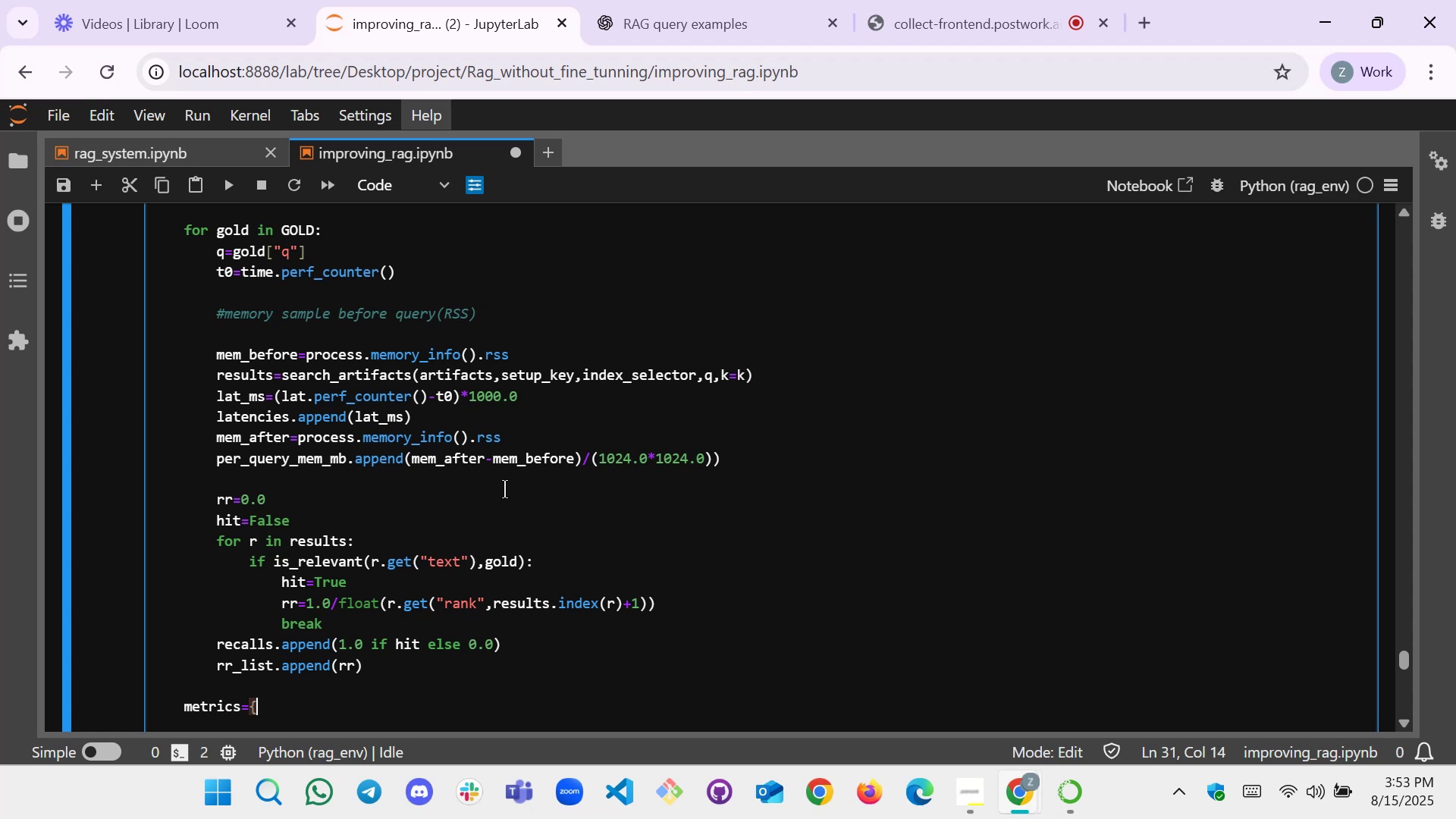 
key(Shift+BracketRight)
 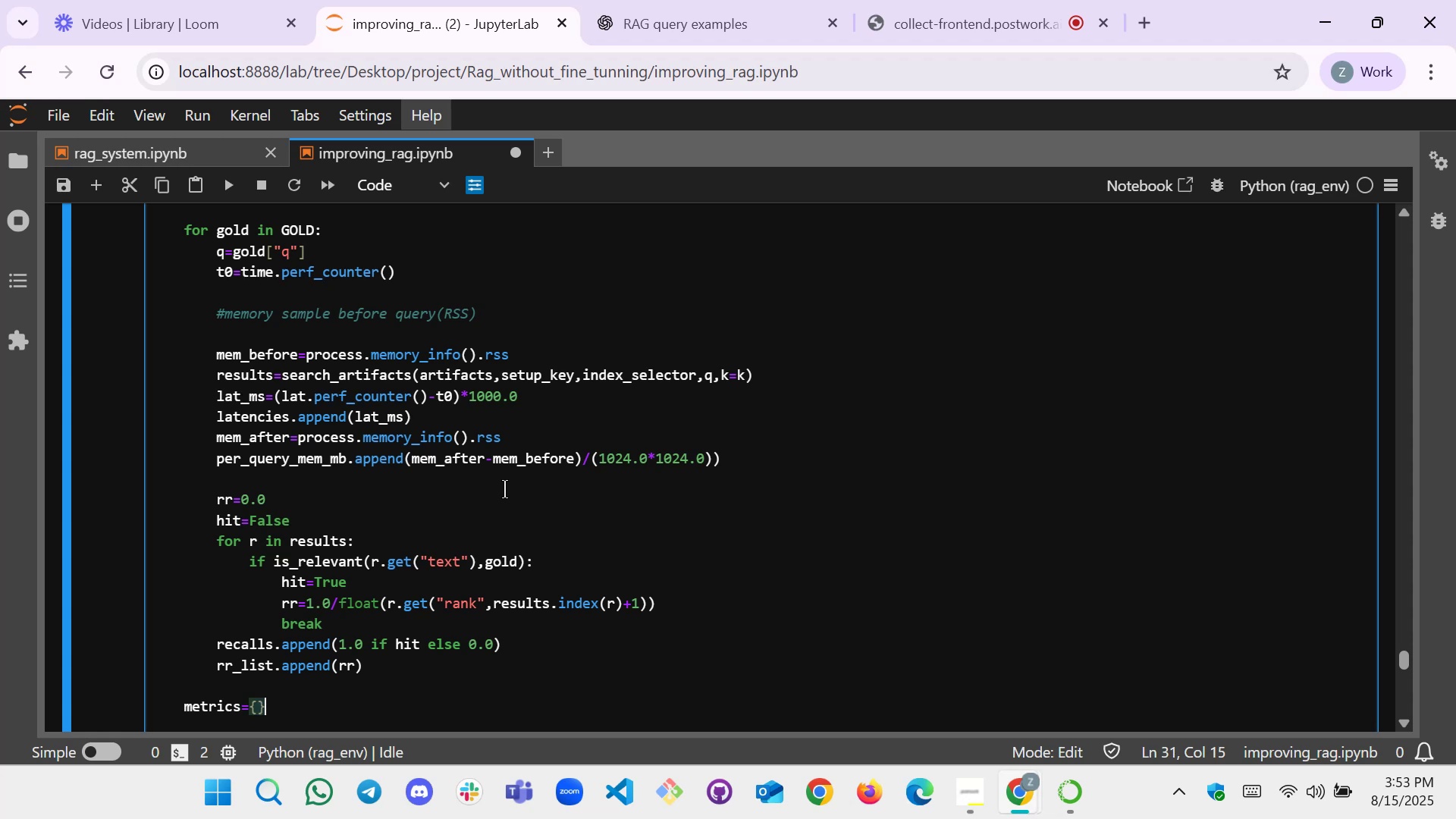 
key(ArrowLeft)
 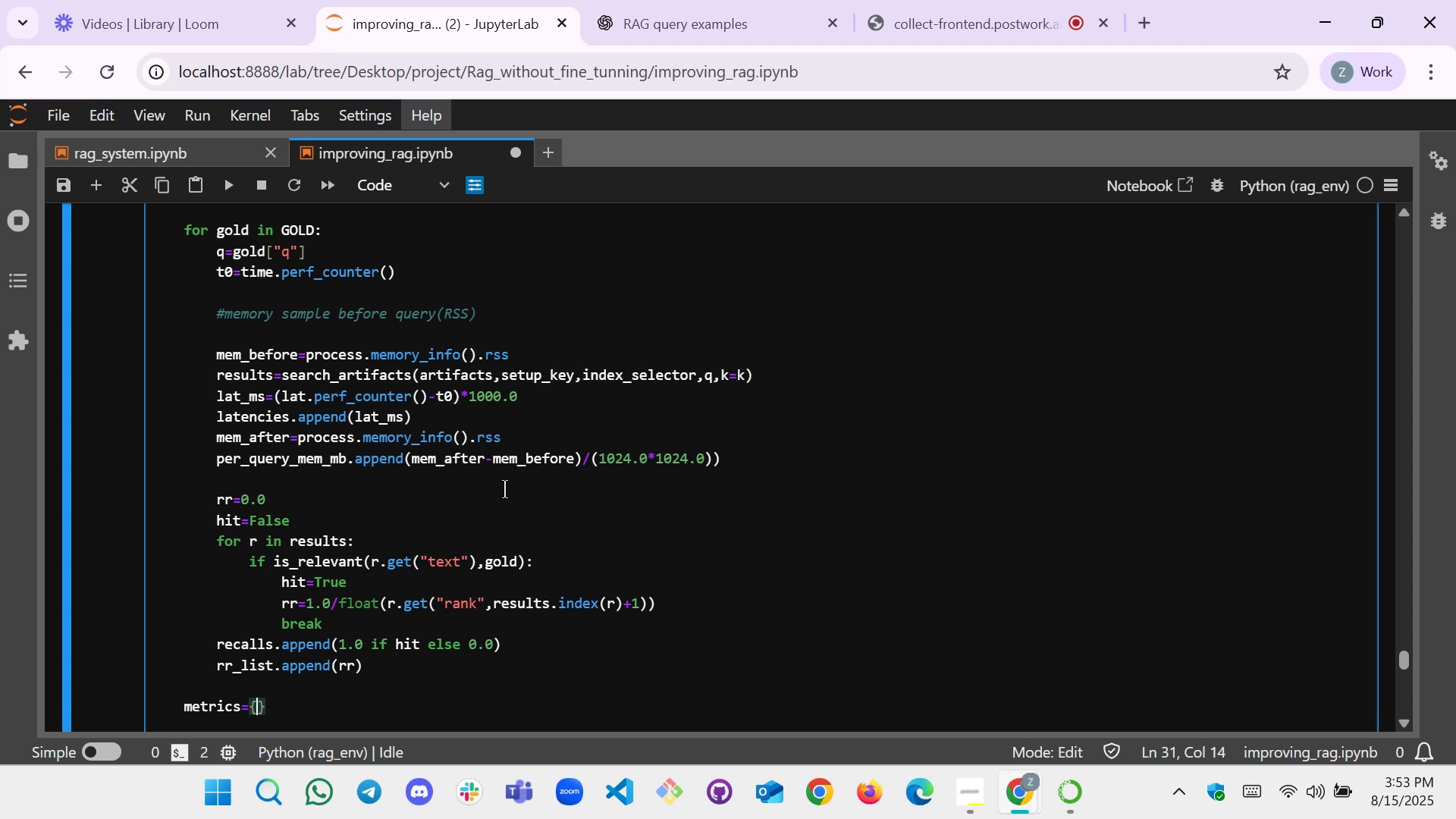 
key(Enter)
 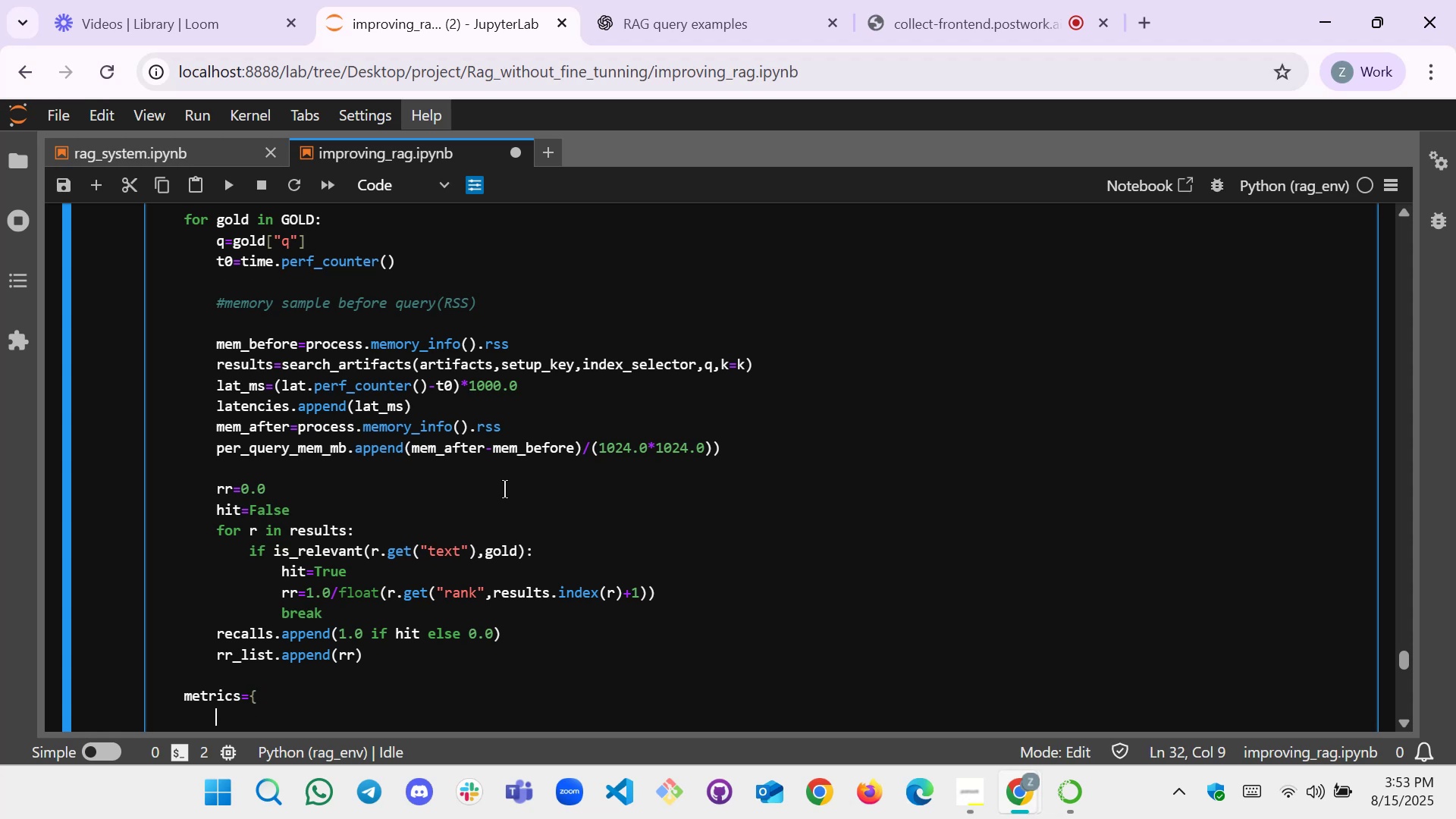 
type(setup)
key(Backspace)
key(Backspace)
key(Backspace)
key(Backspace)
key(Backspace)
type("")
 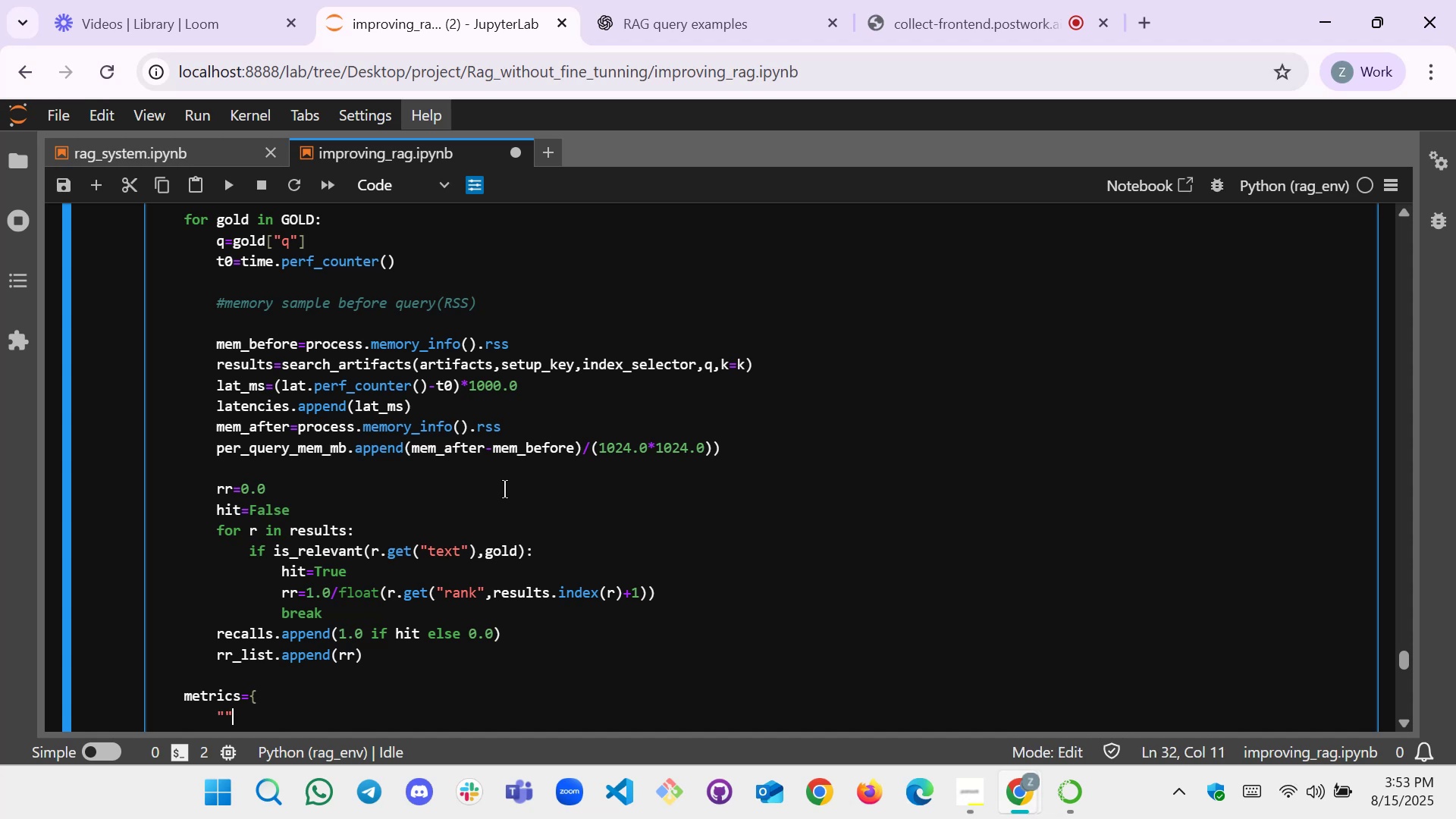 
 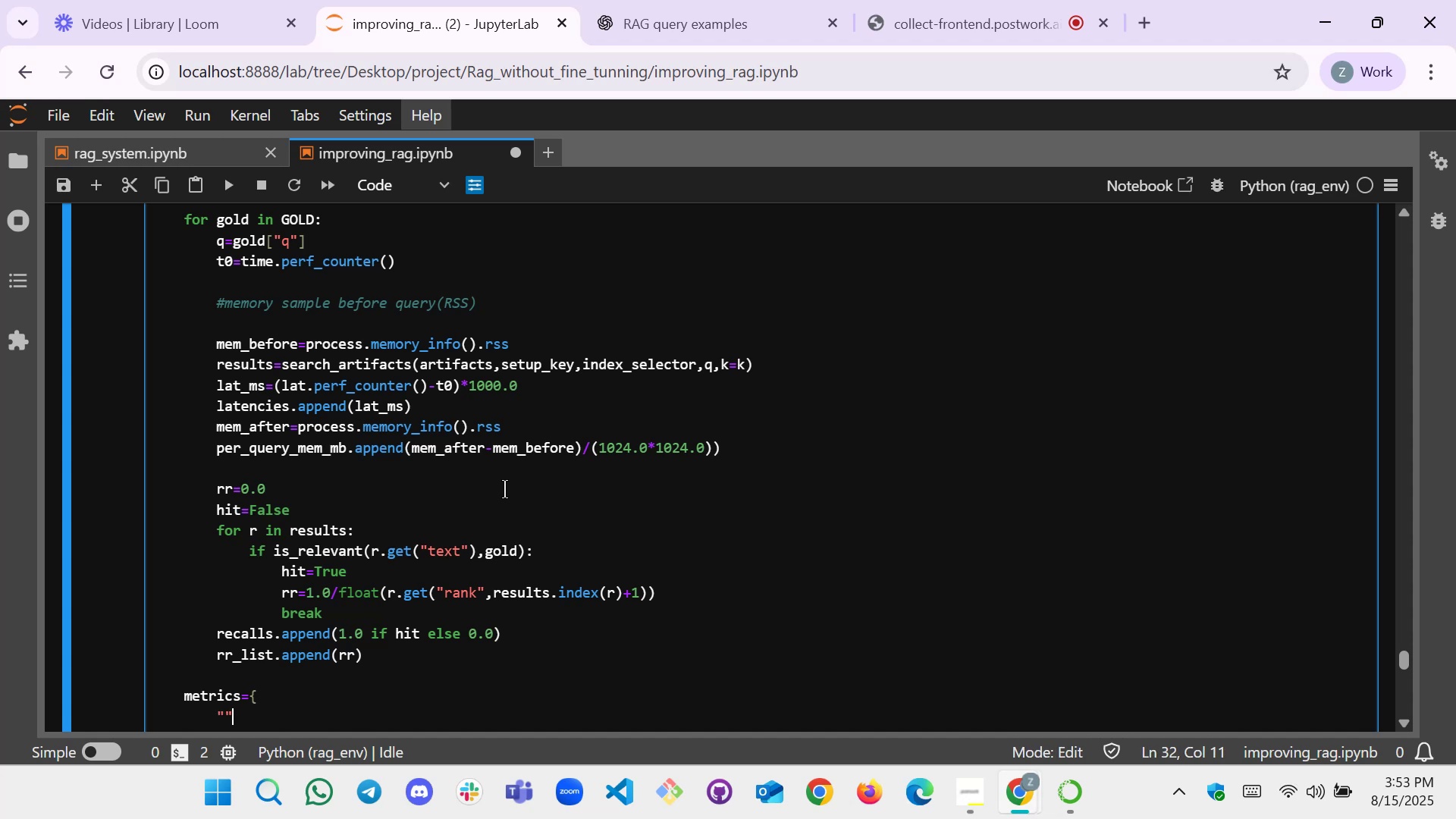 
key(ArrowLeft)
 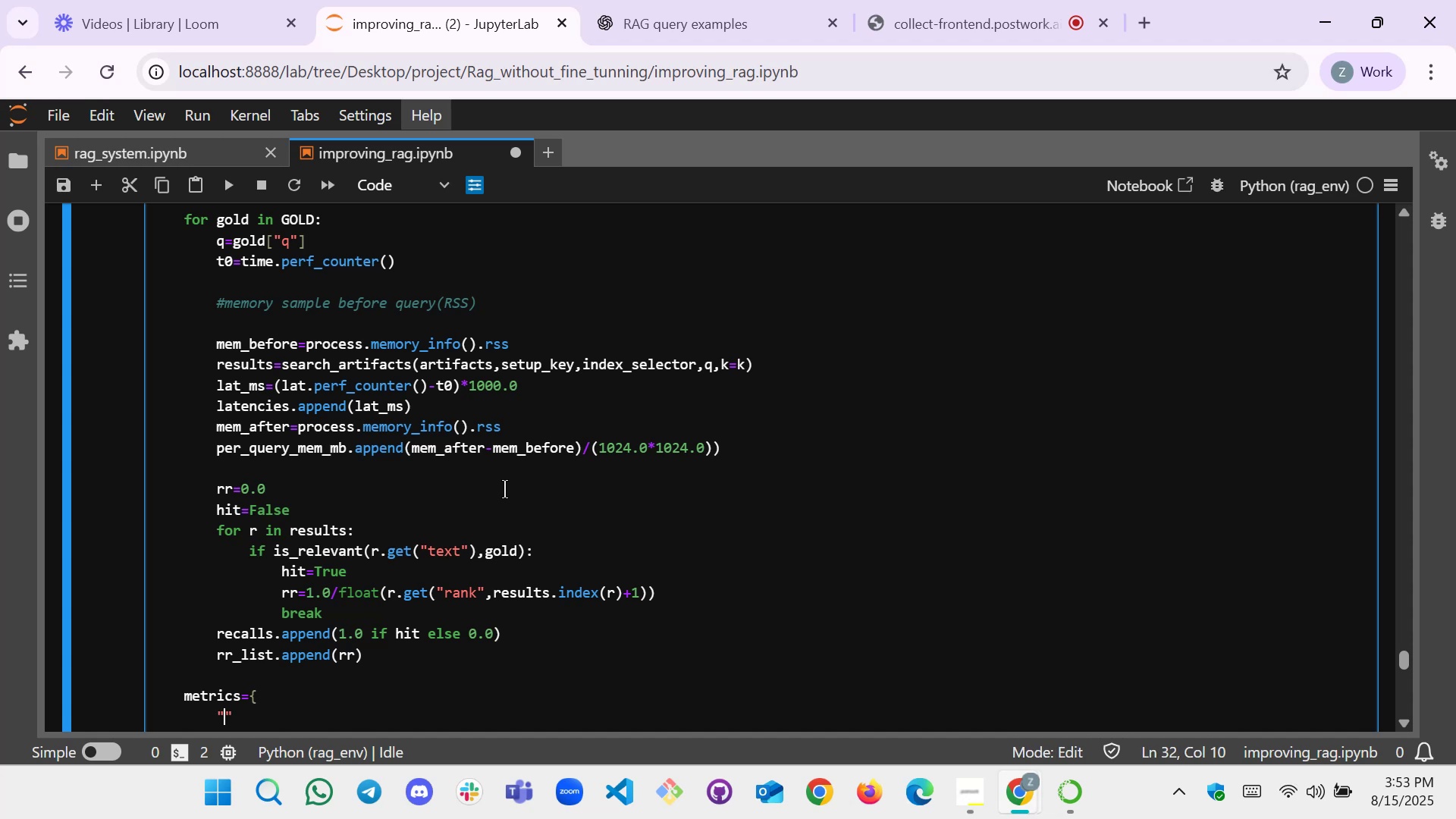 
type(setup_key)
 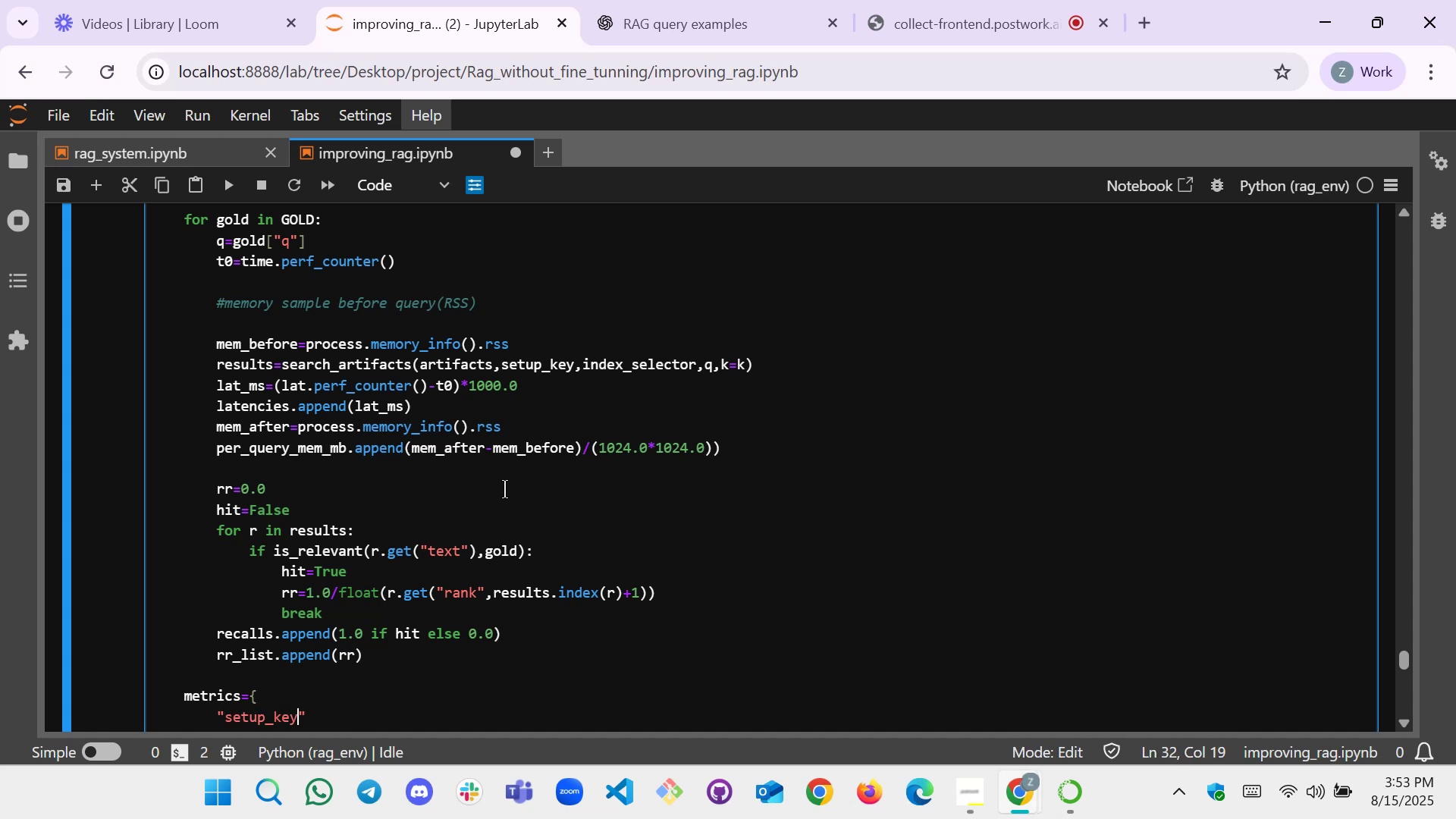 
key(ArrowRight)
 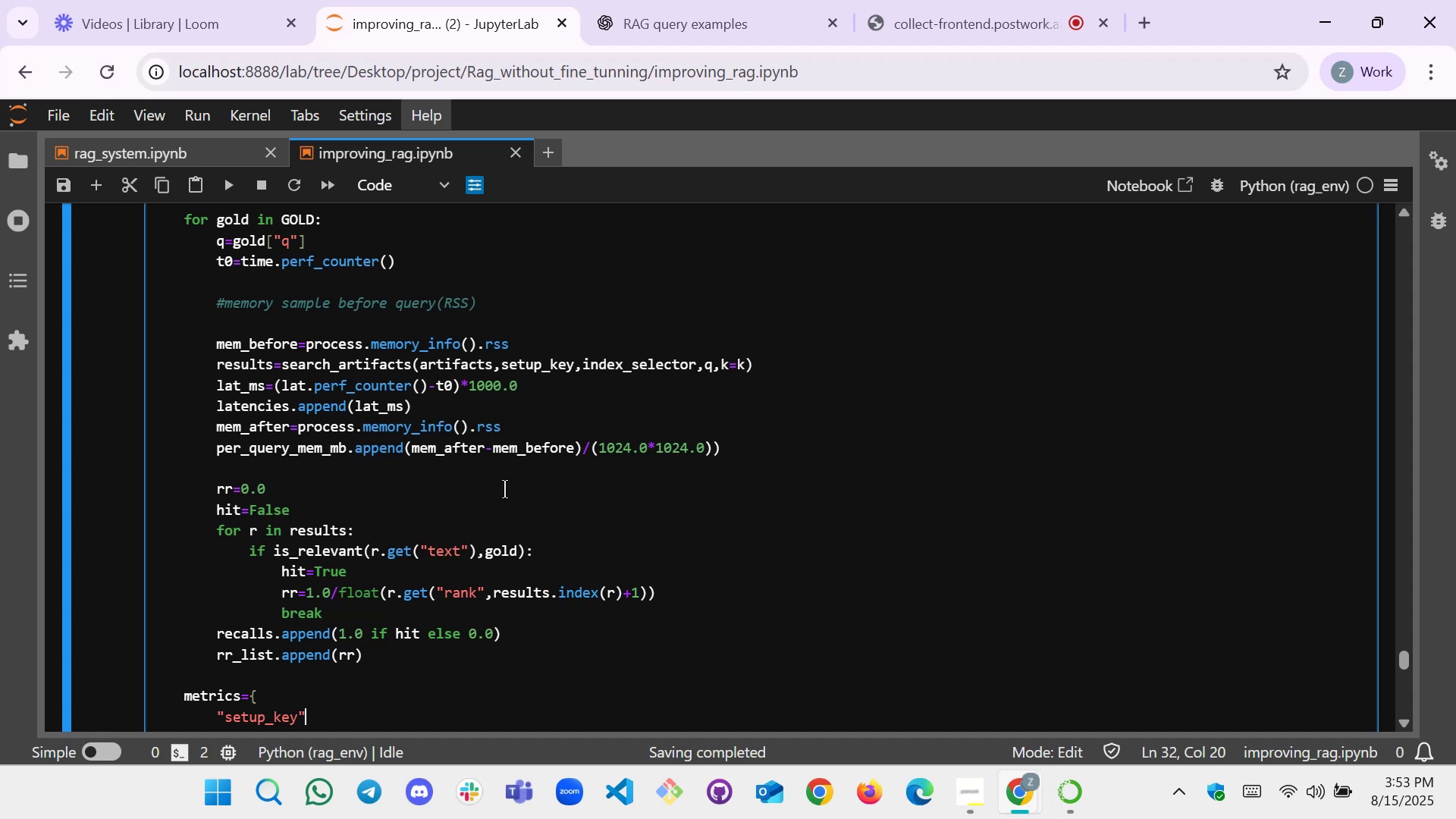 
type(:setup_key,)
 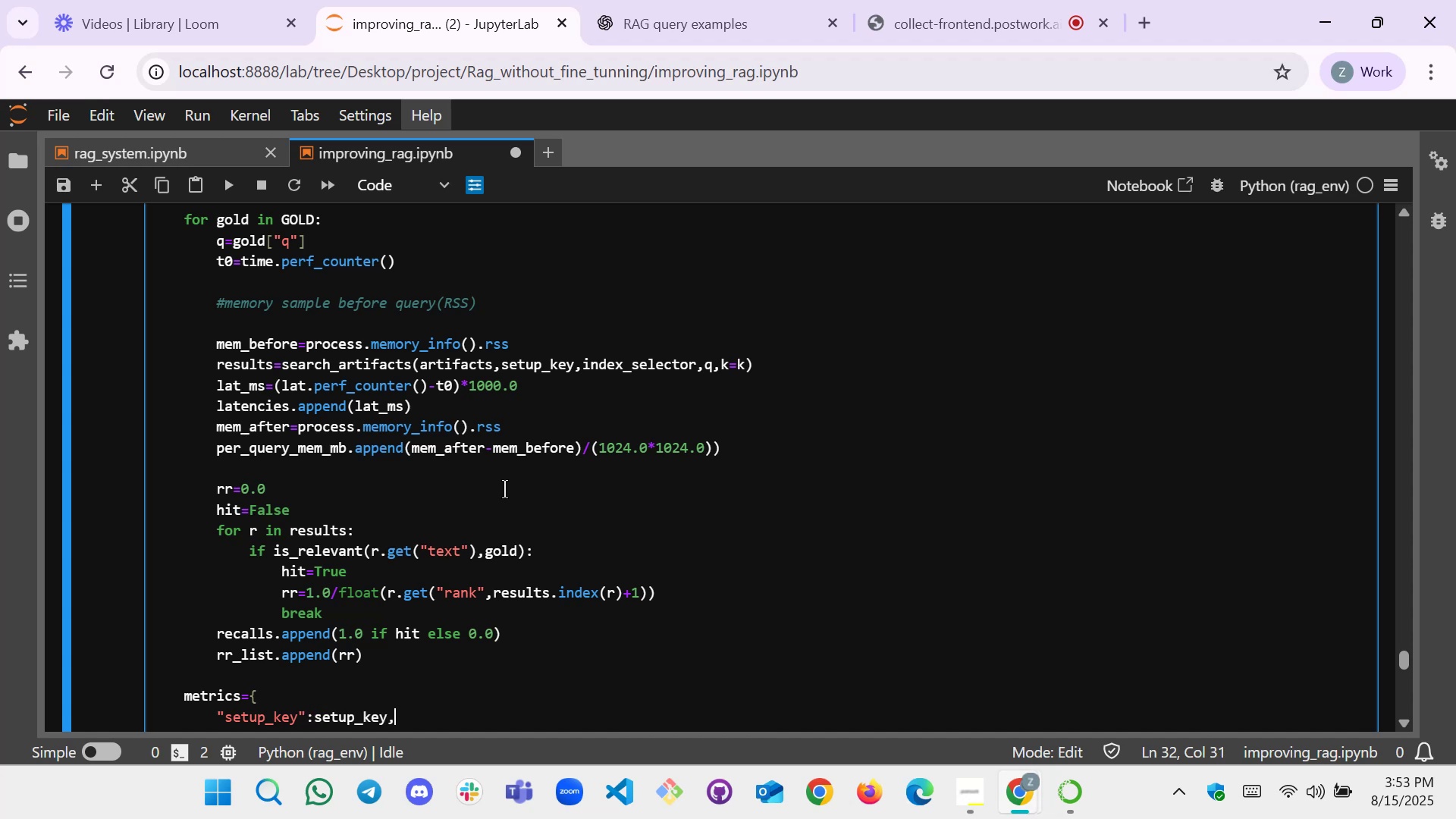 
key(Enter)
 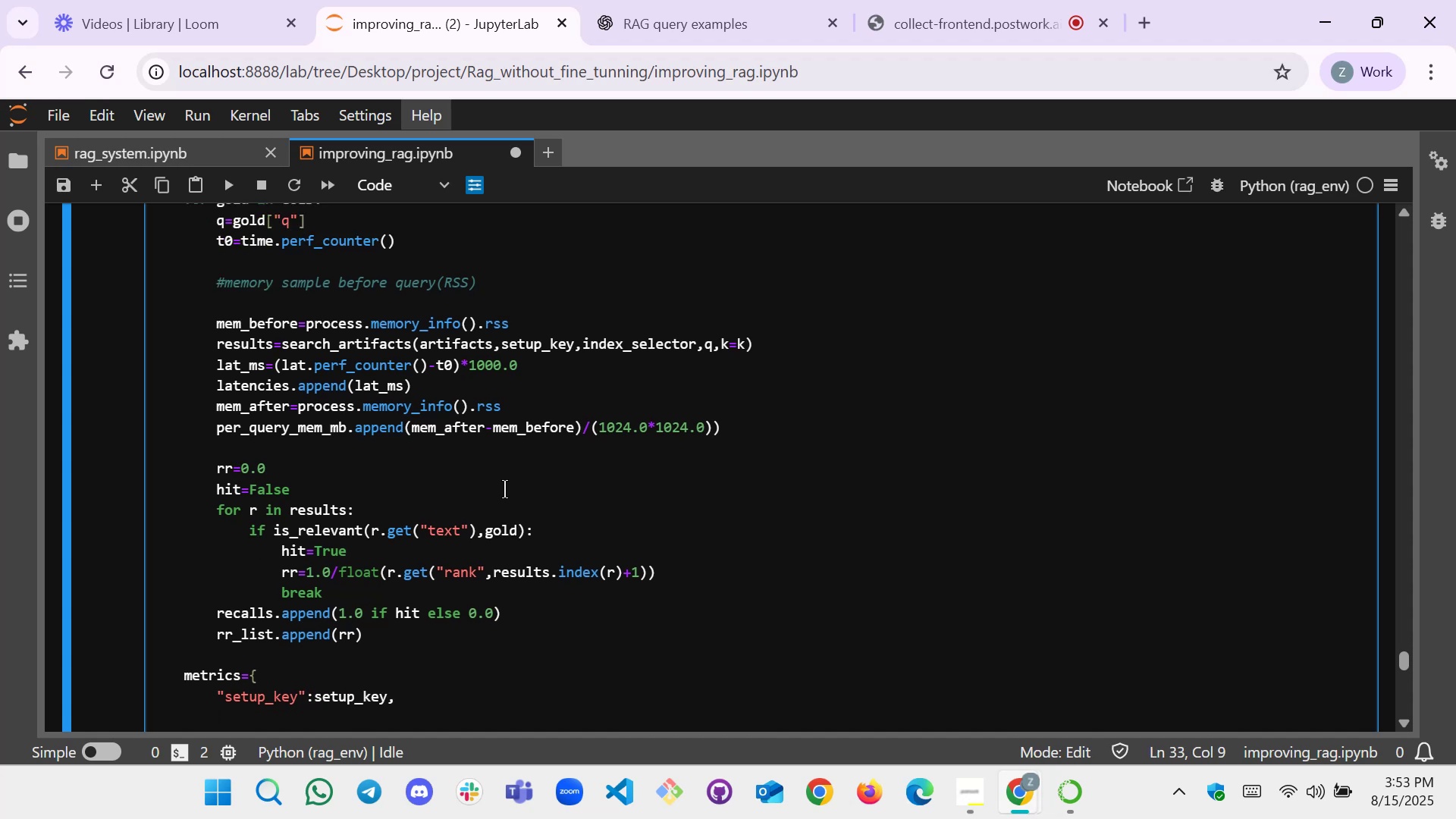 
type("index_s)
key(Tab)
type(elector:)
key(Backspace)
type(":index_select)
key(Tab)
 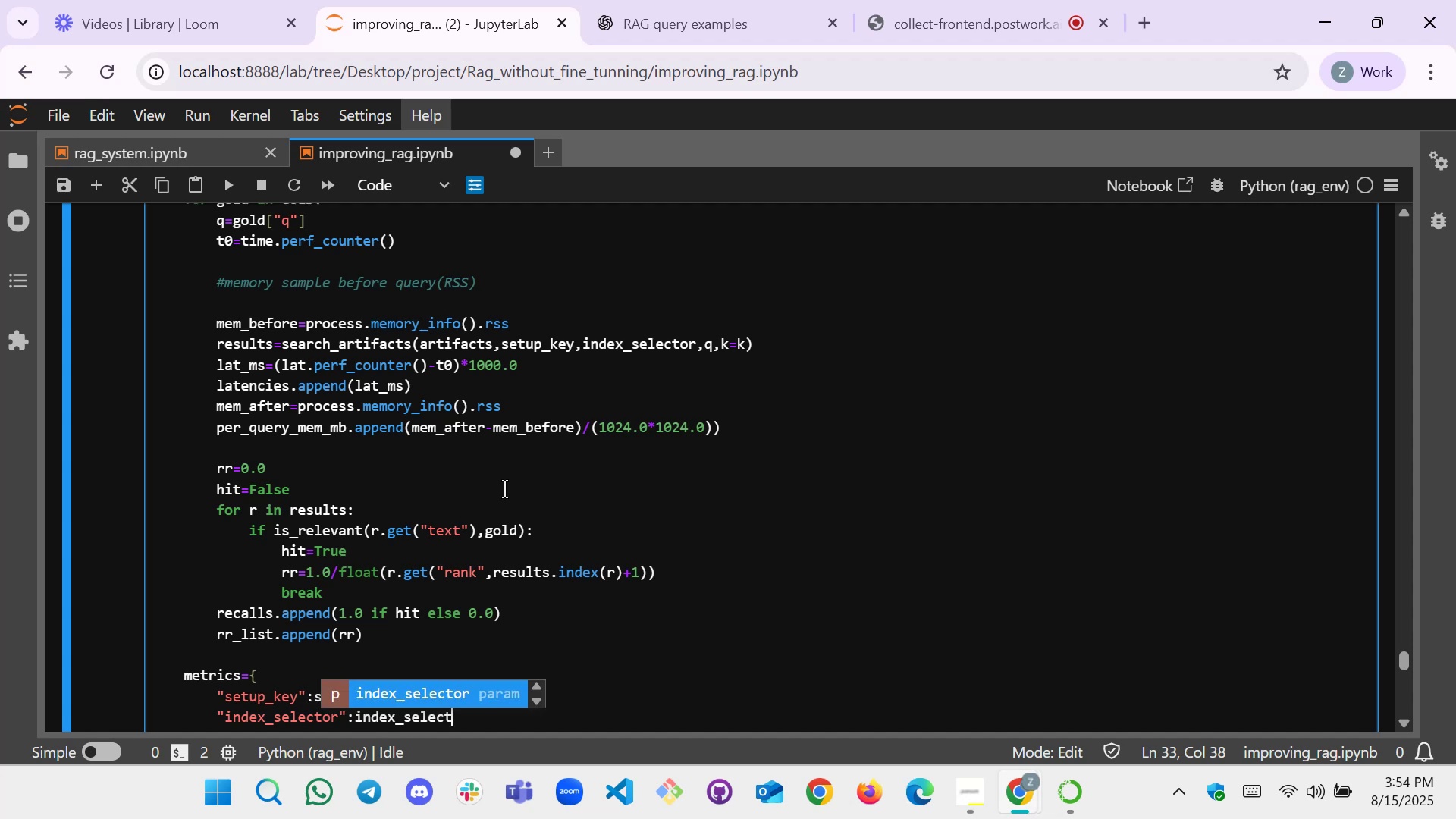 
 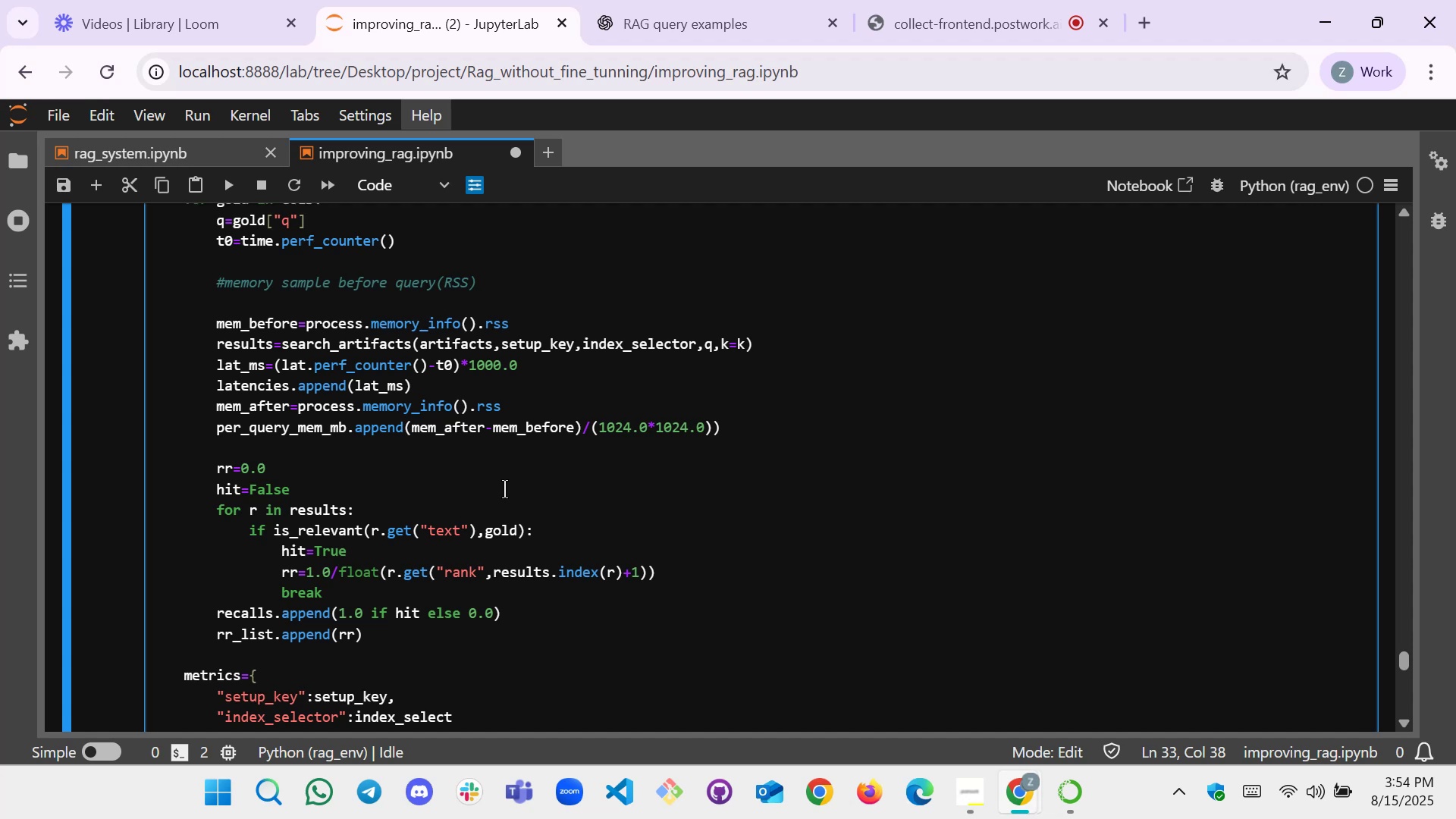 
key(Enter)
 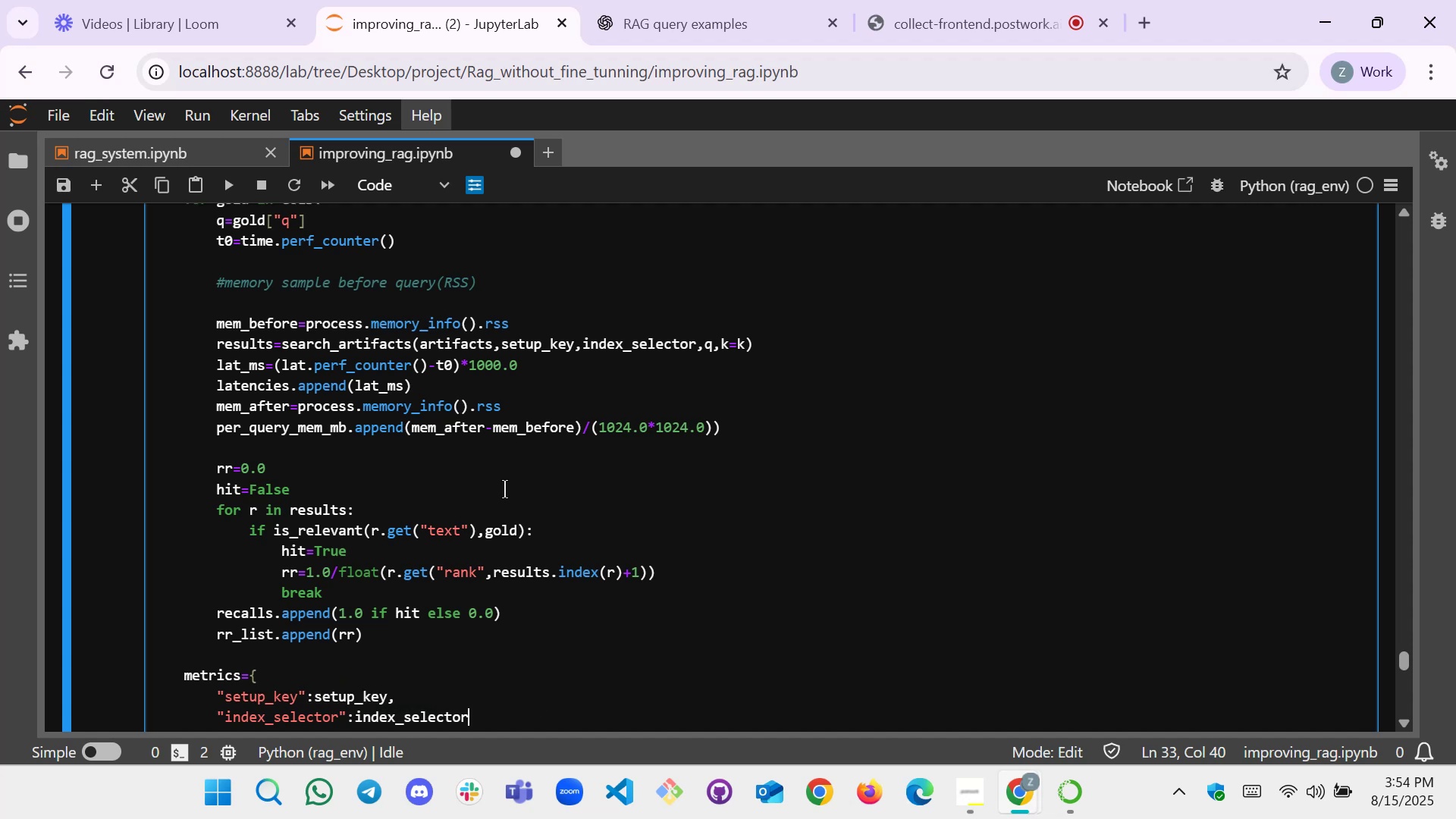 
key(Comma)
 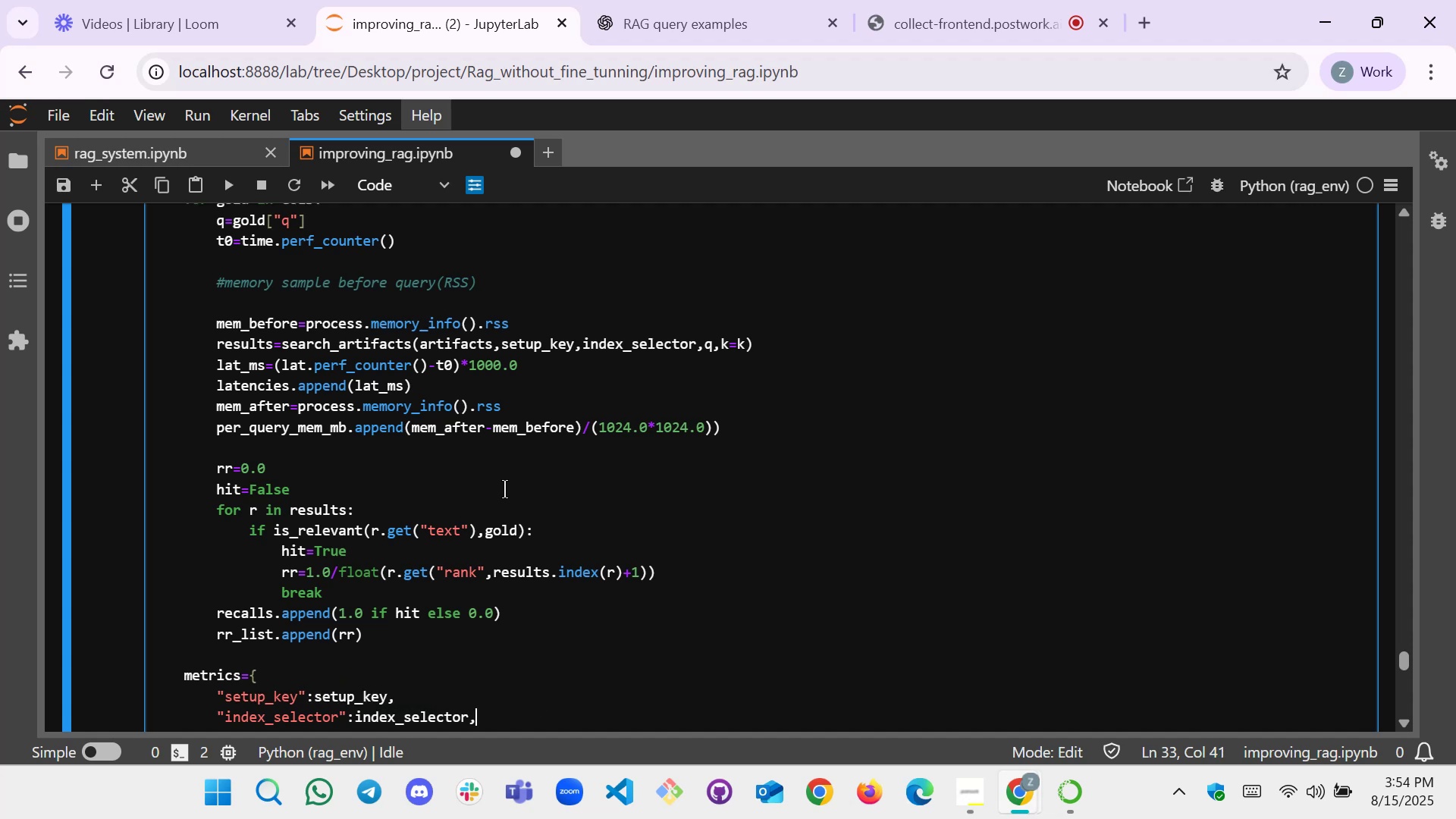 
key(Enter)
 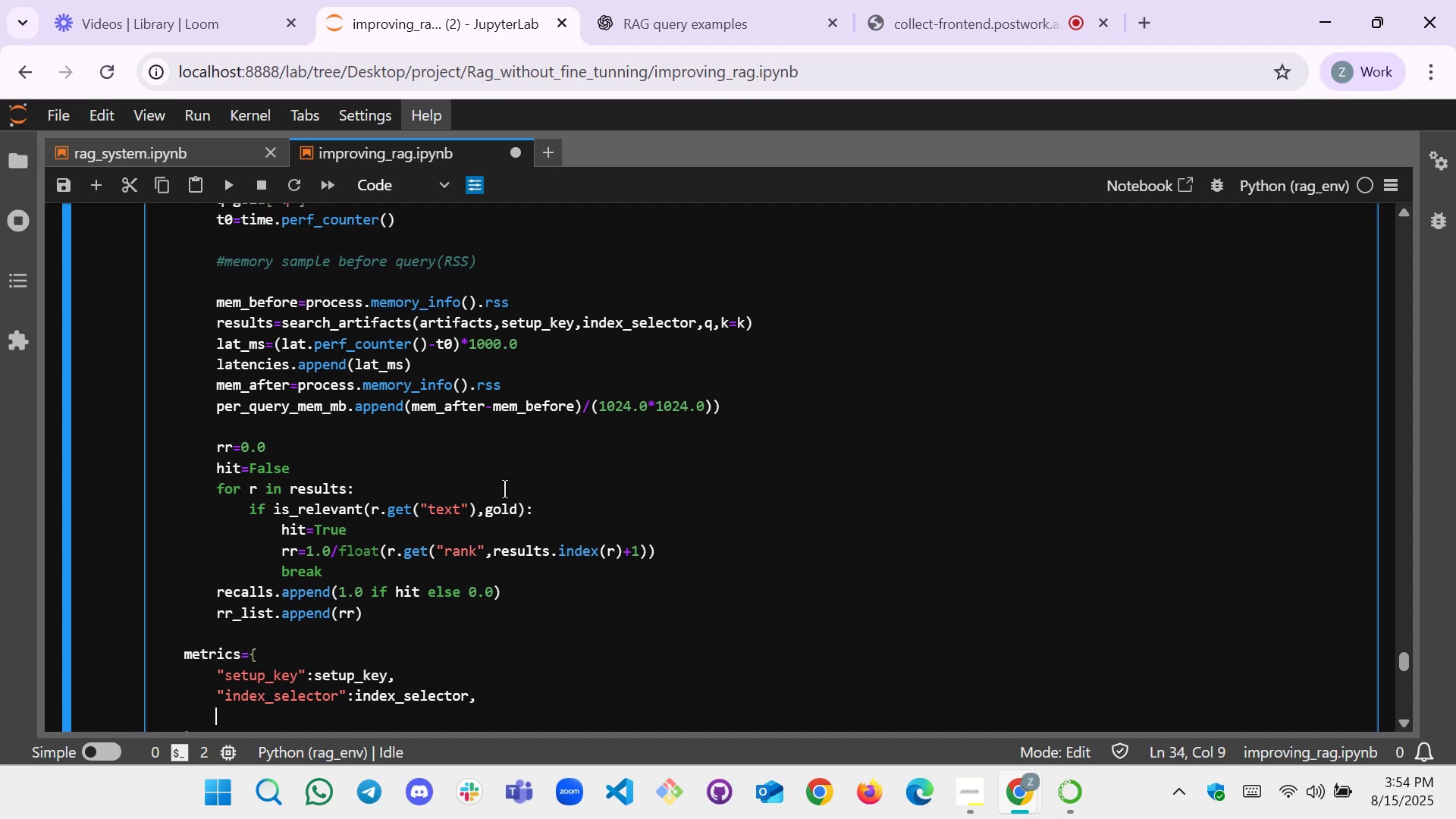 
key(Shift+Quote)
 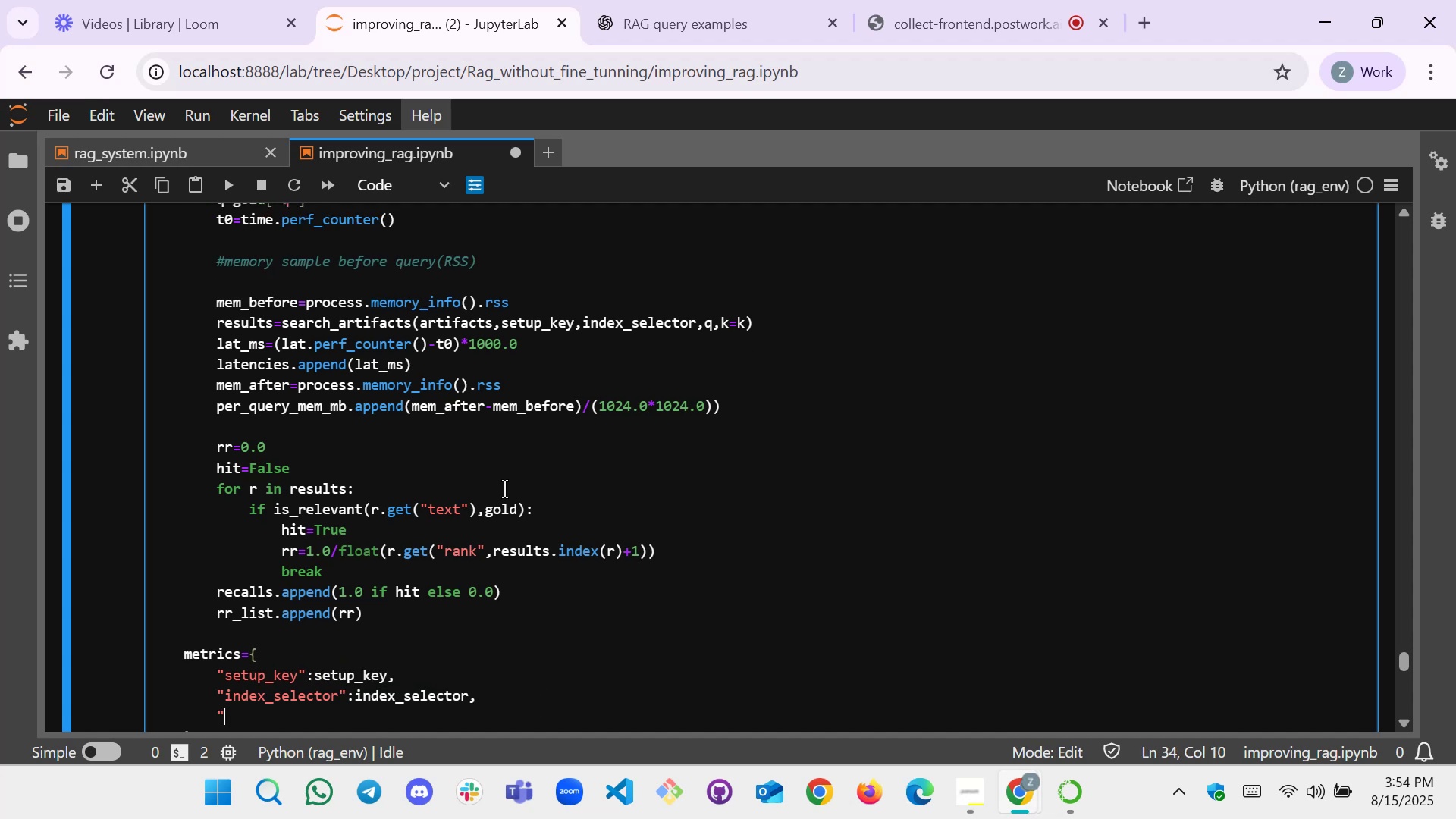 
key(K)
 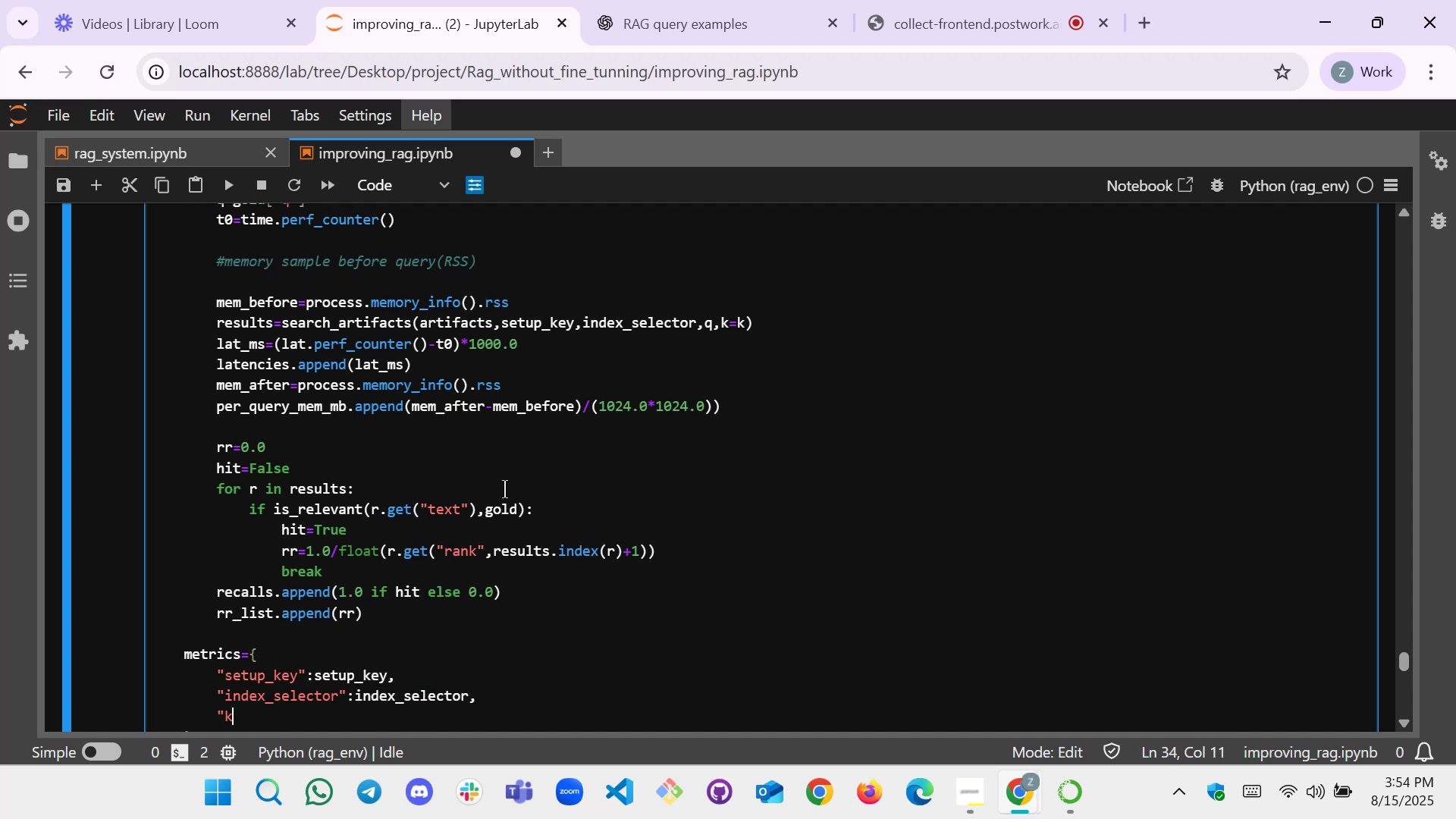 
key(Shift+Quote)
 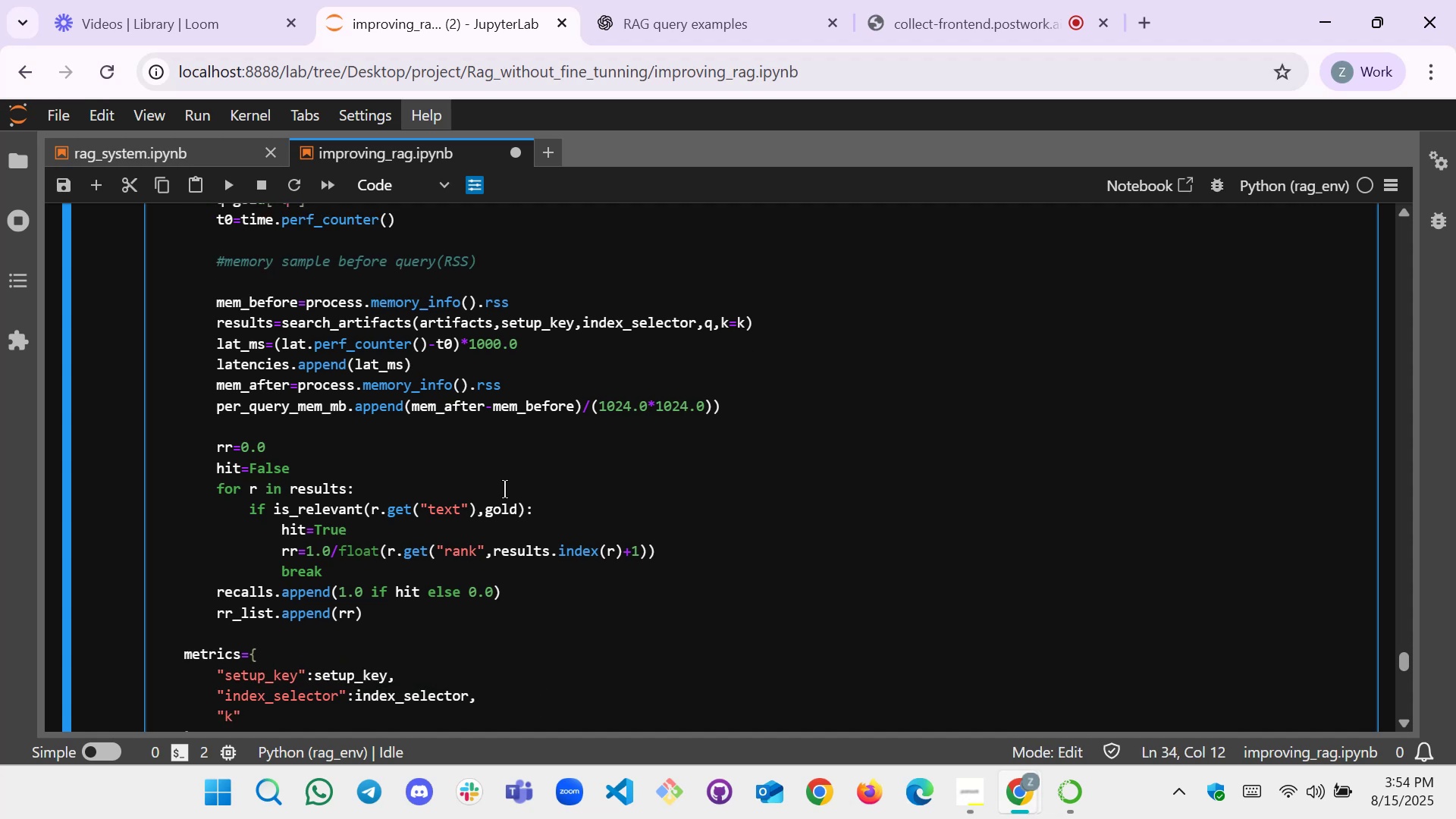 
key(Shift+Semicolon)
 